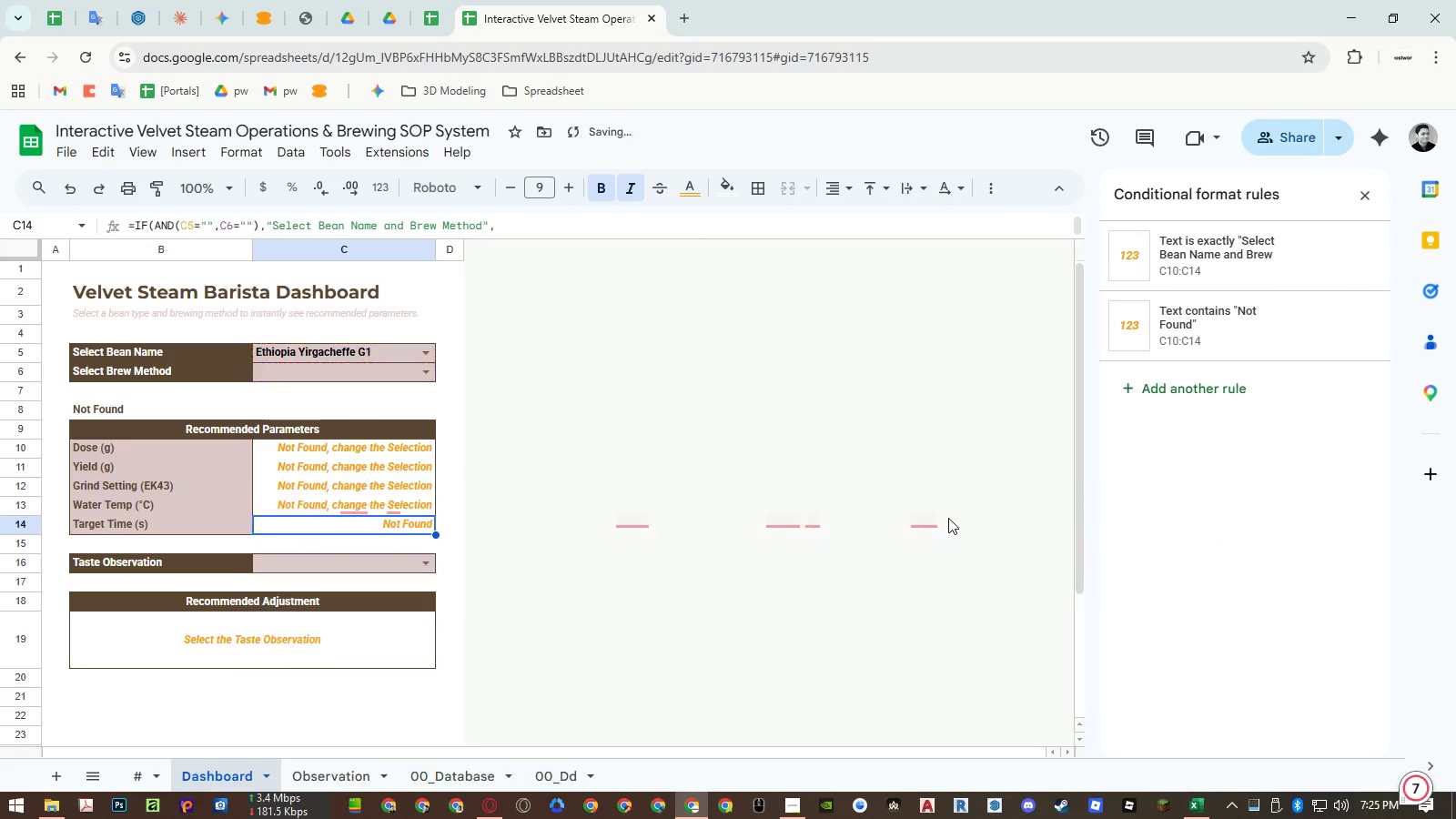 
key(Enter)
 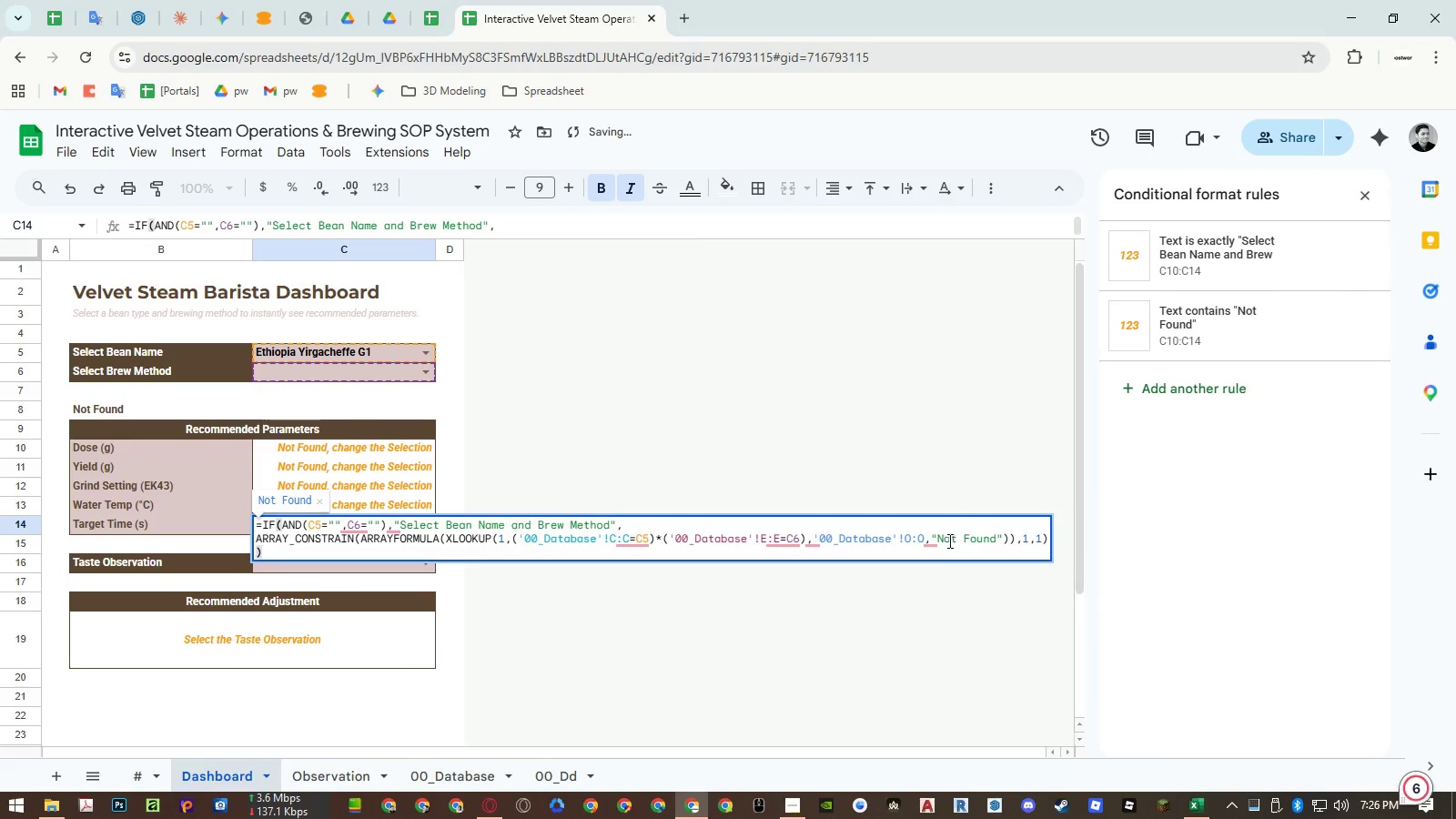 
double_click([948, 541])
 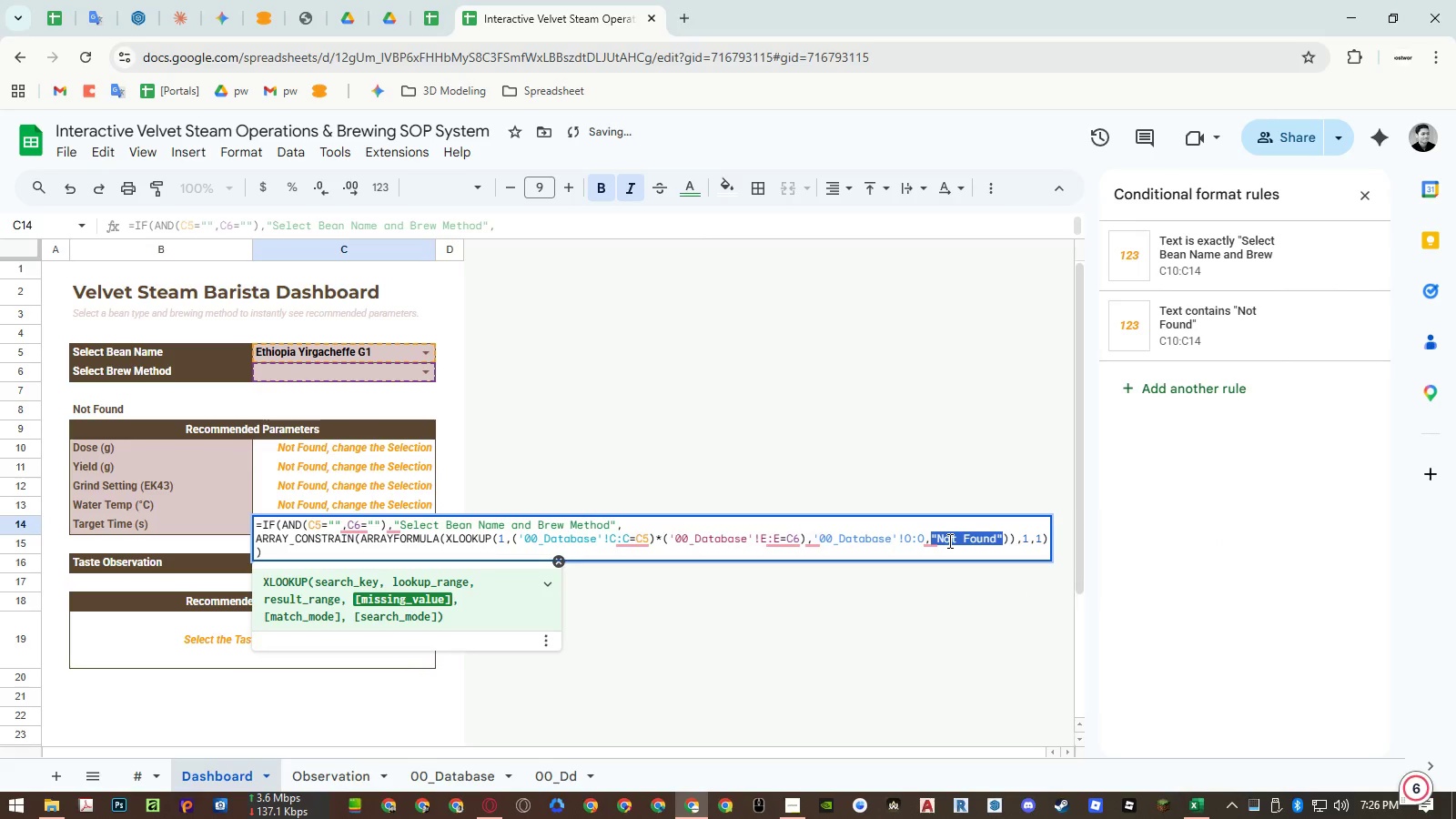 
key(Control+ControlLeft)
 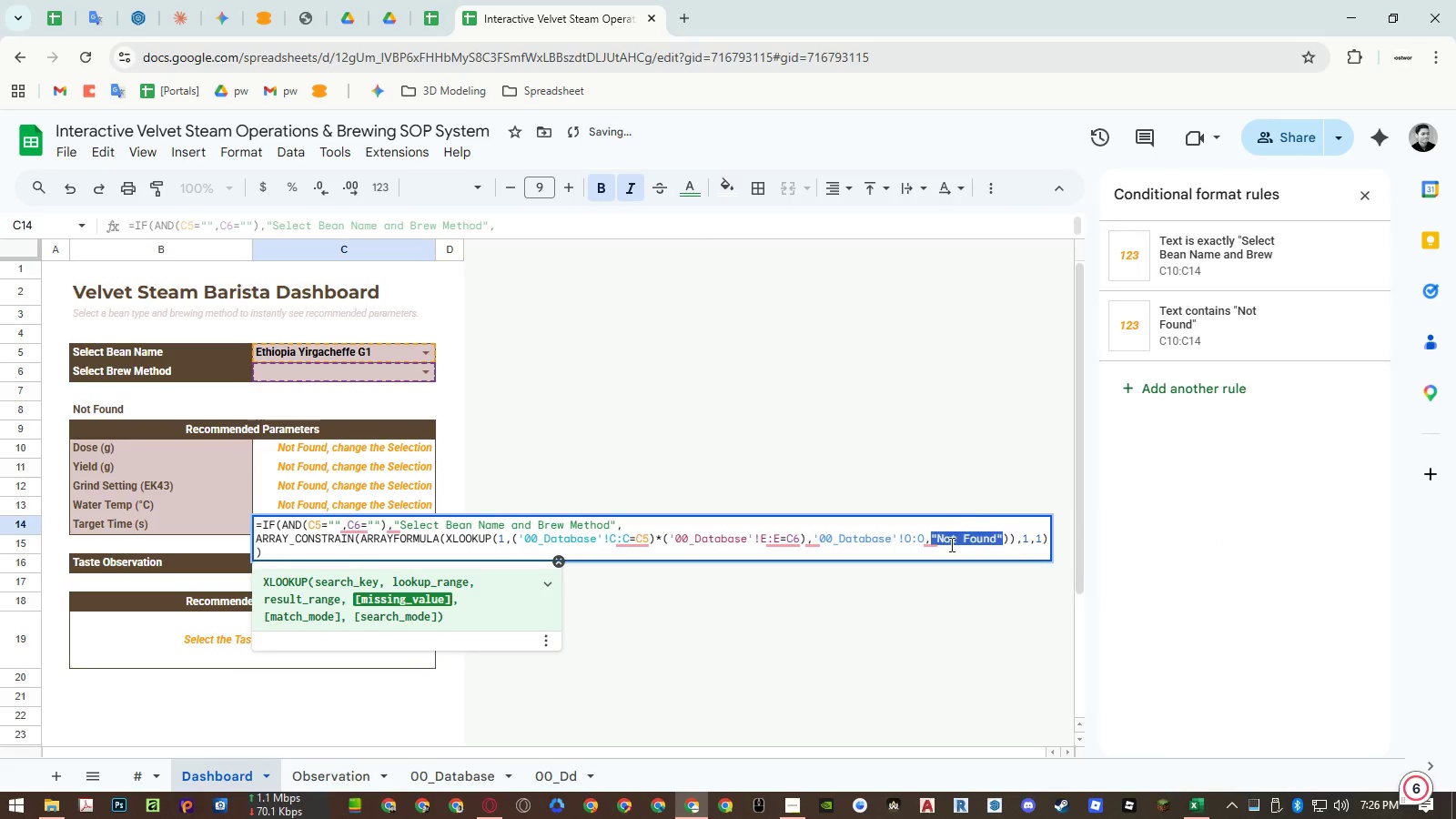 
key(Control+V)
 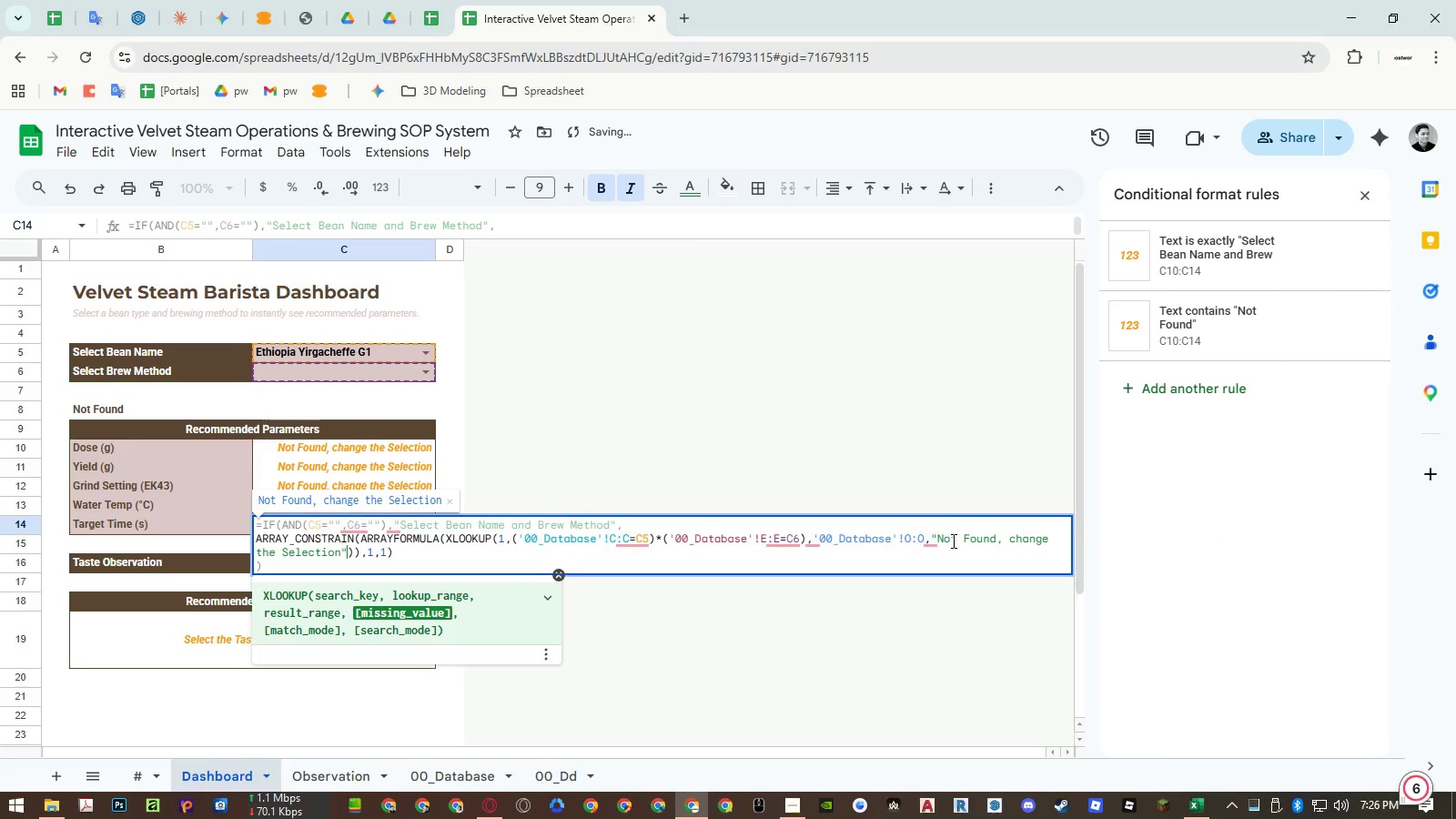 
key(Enter)
 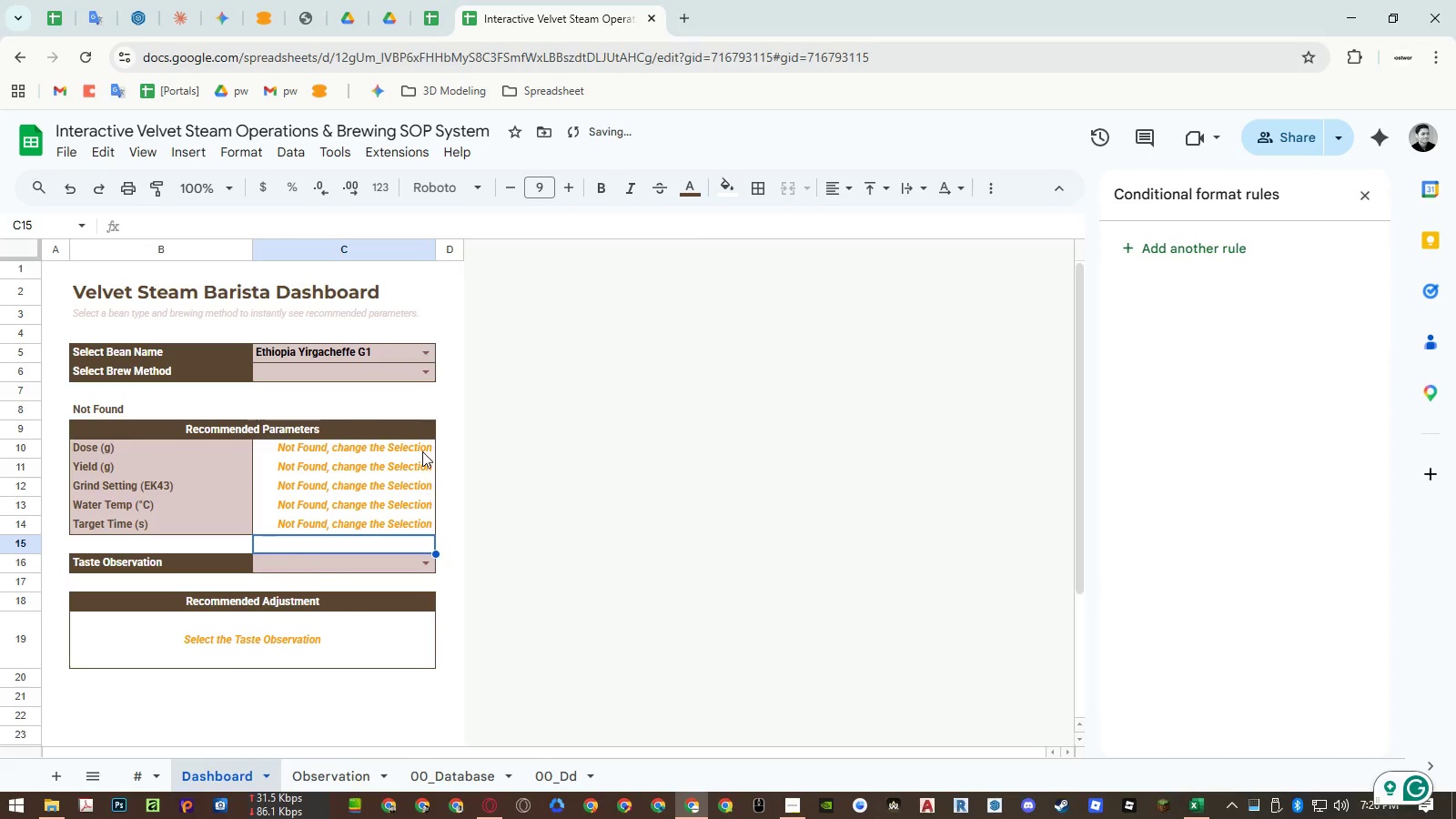 
left_click([428, 375])
 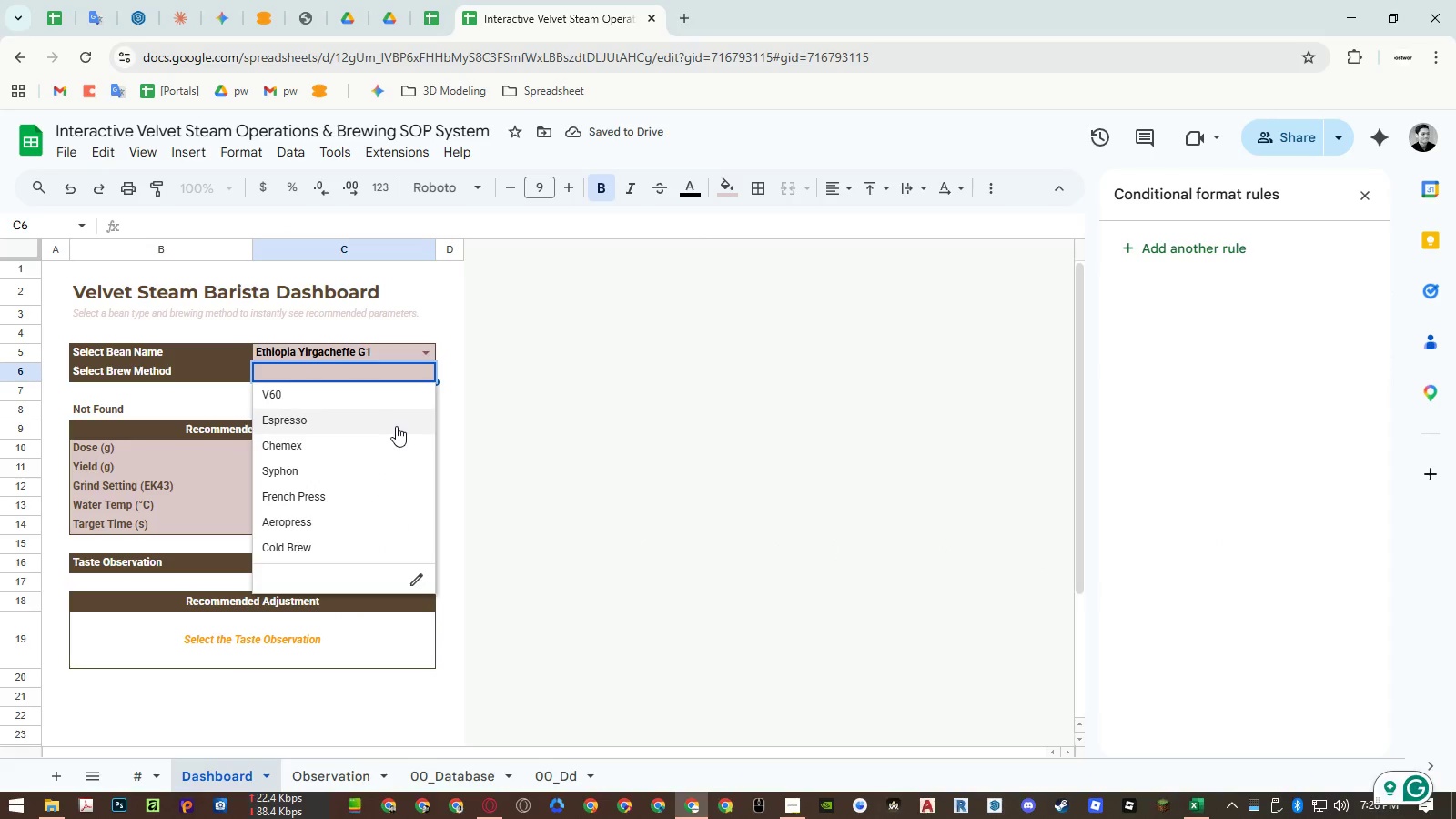 
left_click([392, 443])
 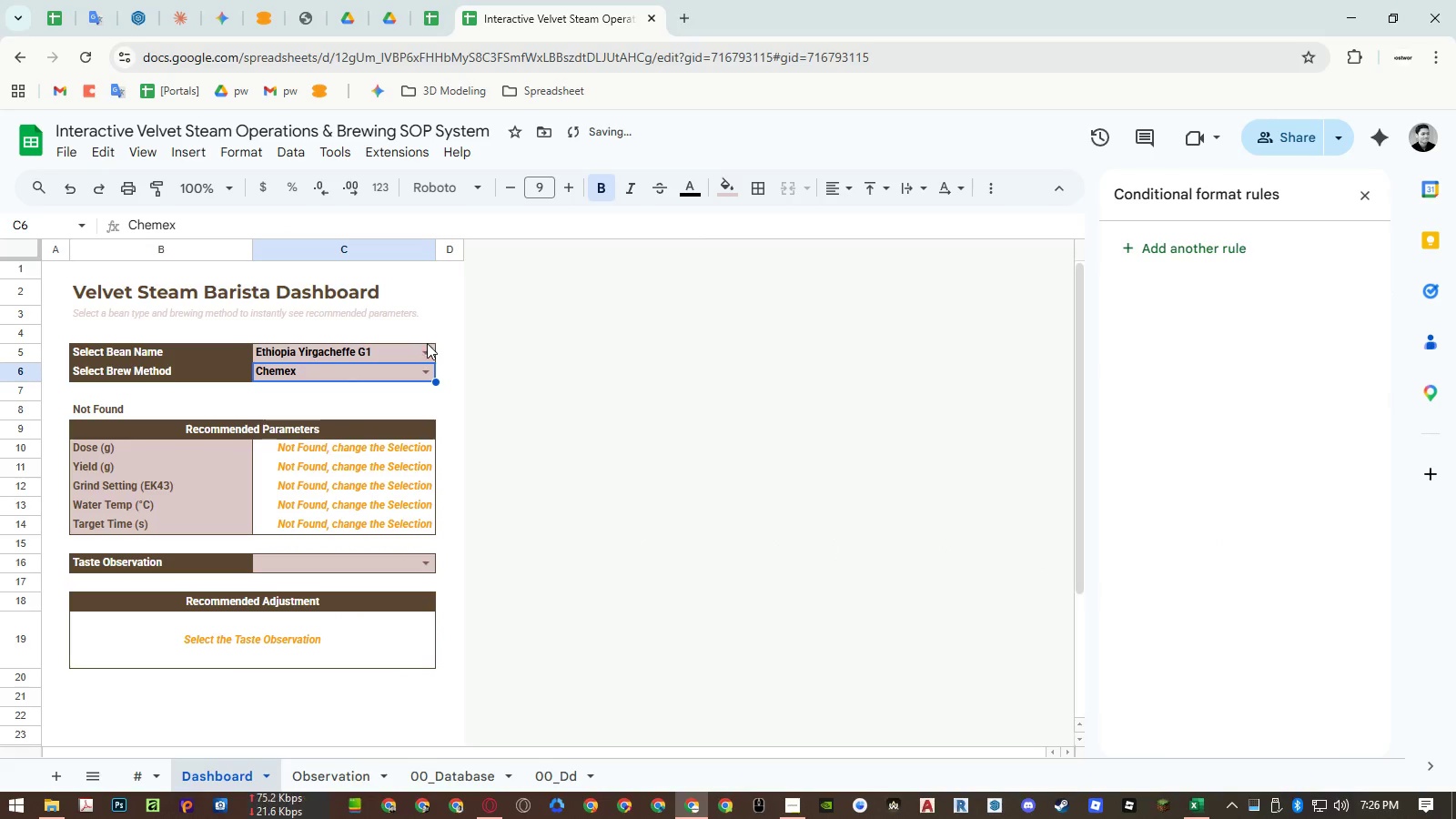 
left_click([428, 350])
 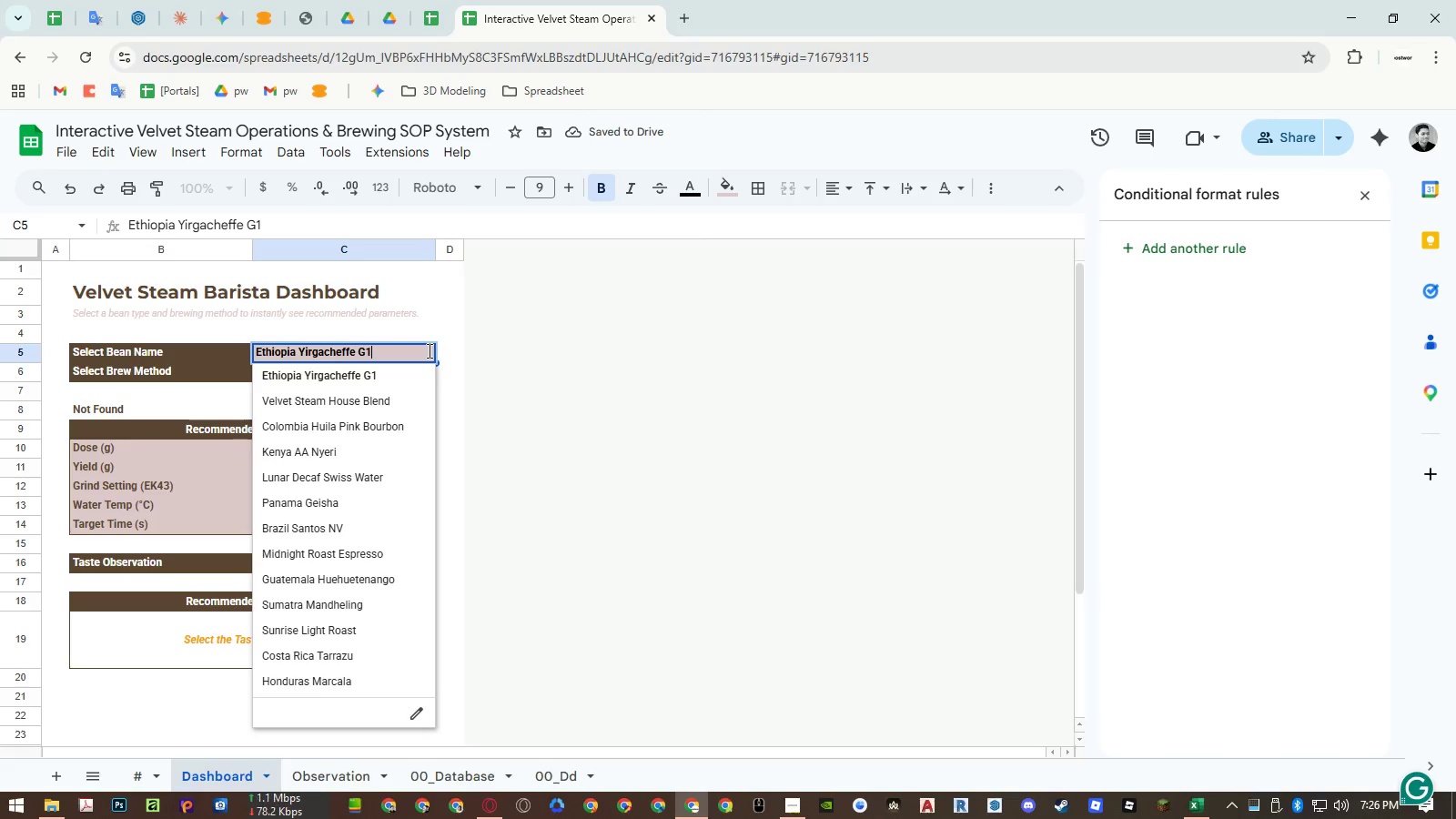 
key(Escape)
 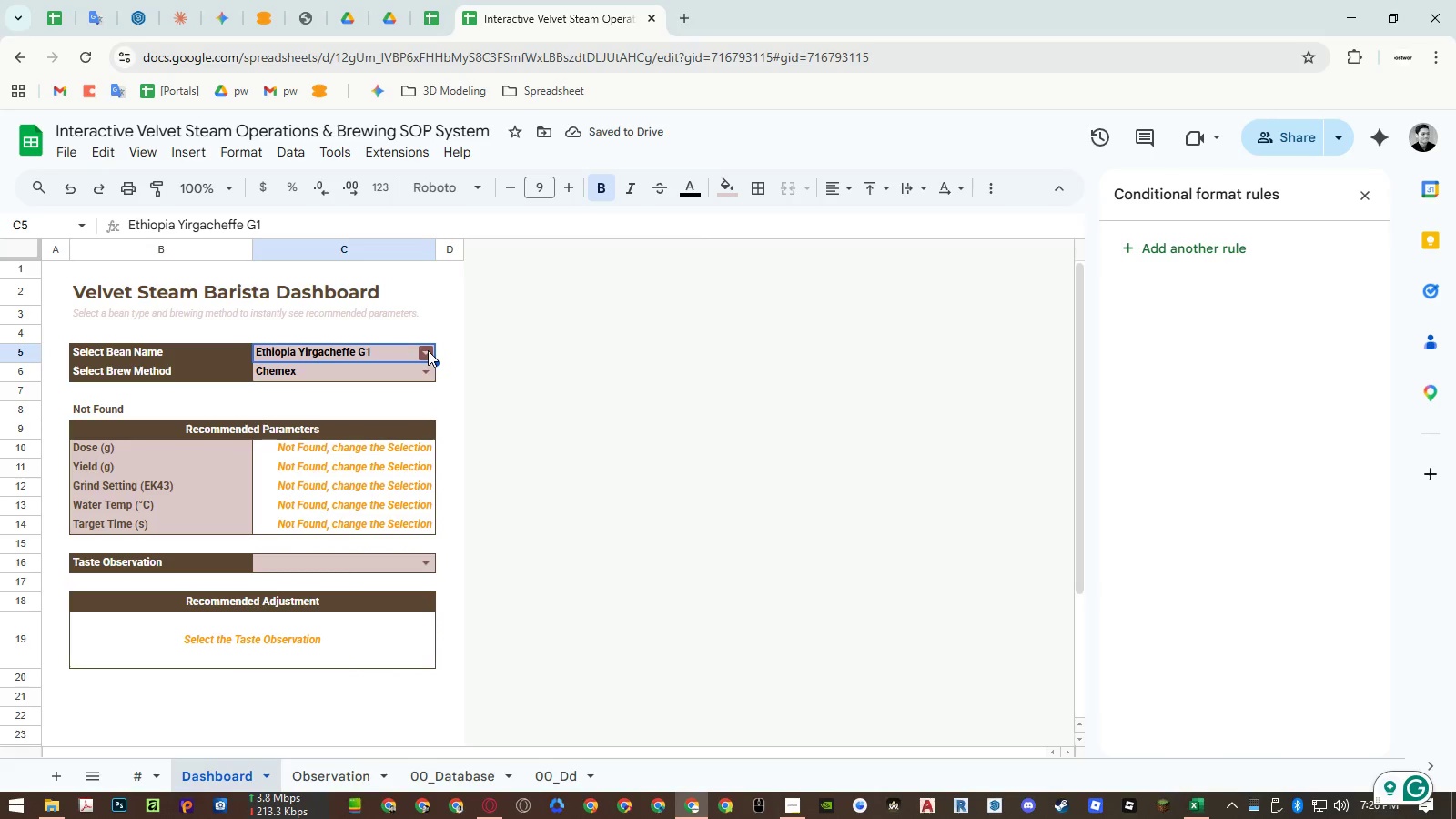 
left_click_drag(start_coordinate=[402, 359], to_coordinate=[402, 365])
 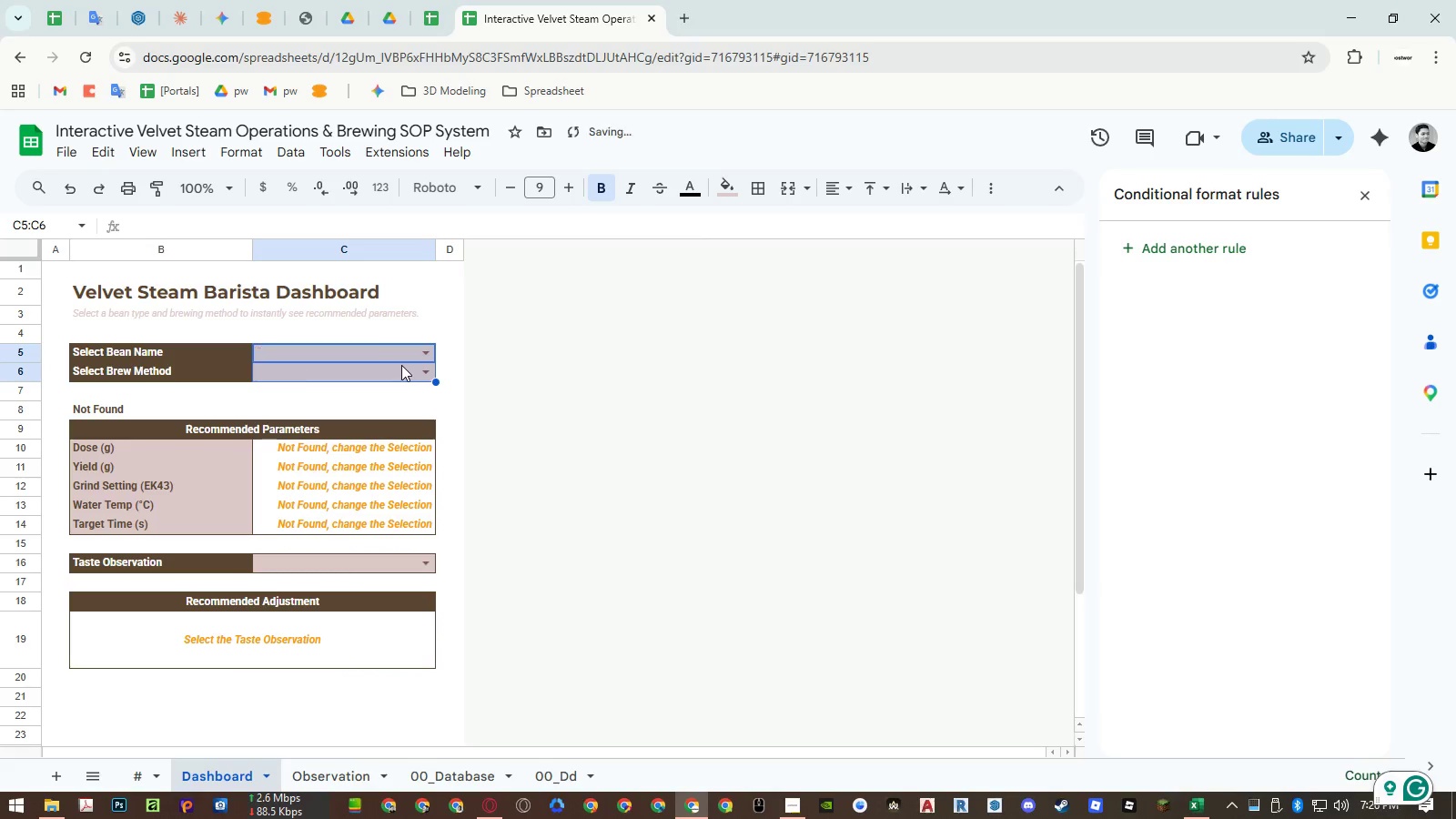 
key(Delete)
 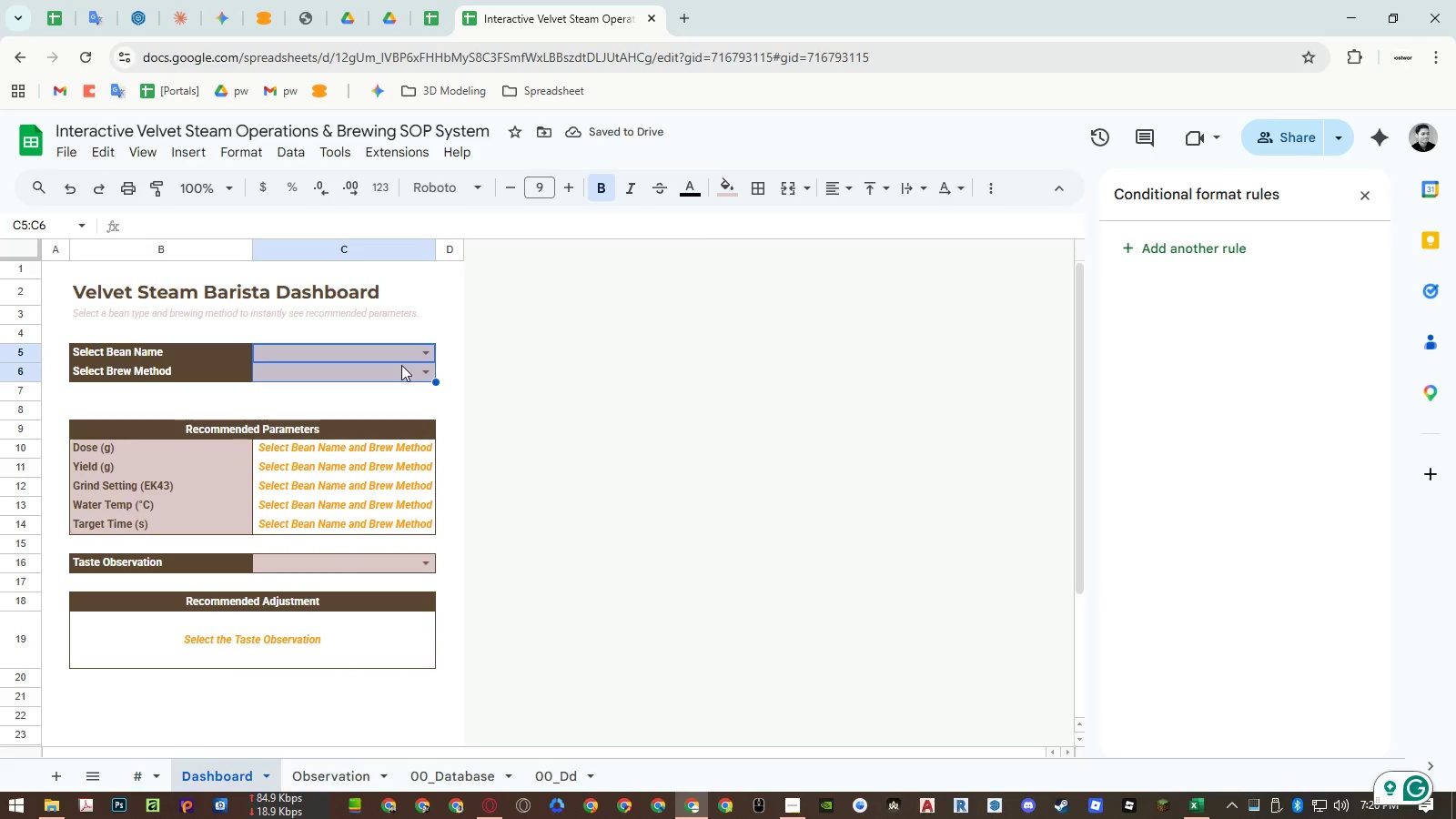 
wait(8.23)
 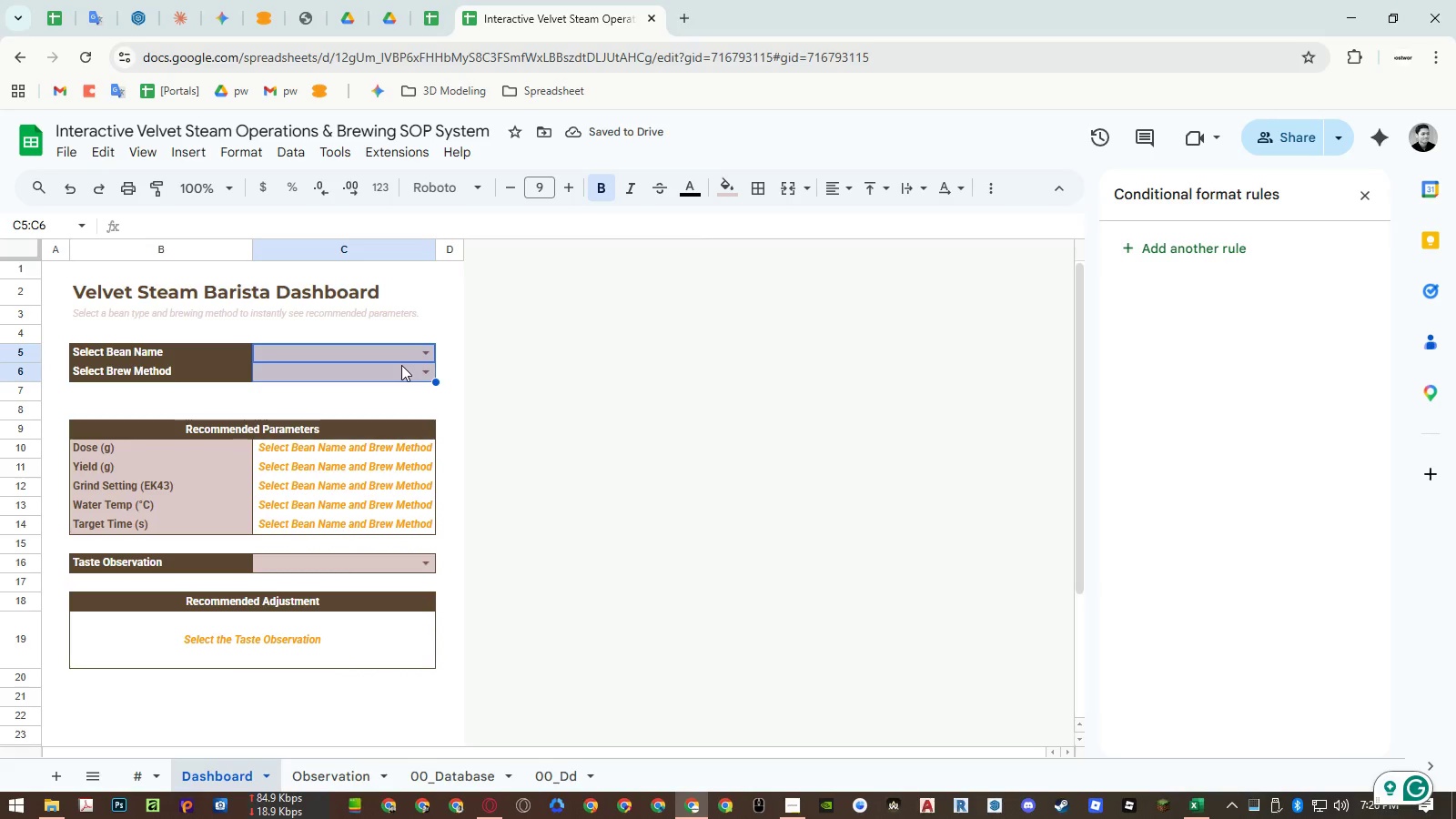 
left_click([380, 461])
 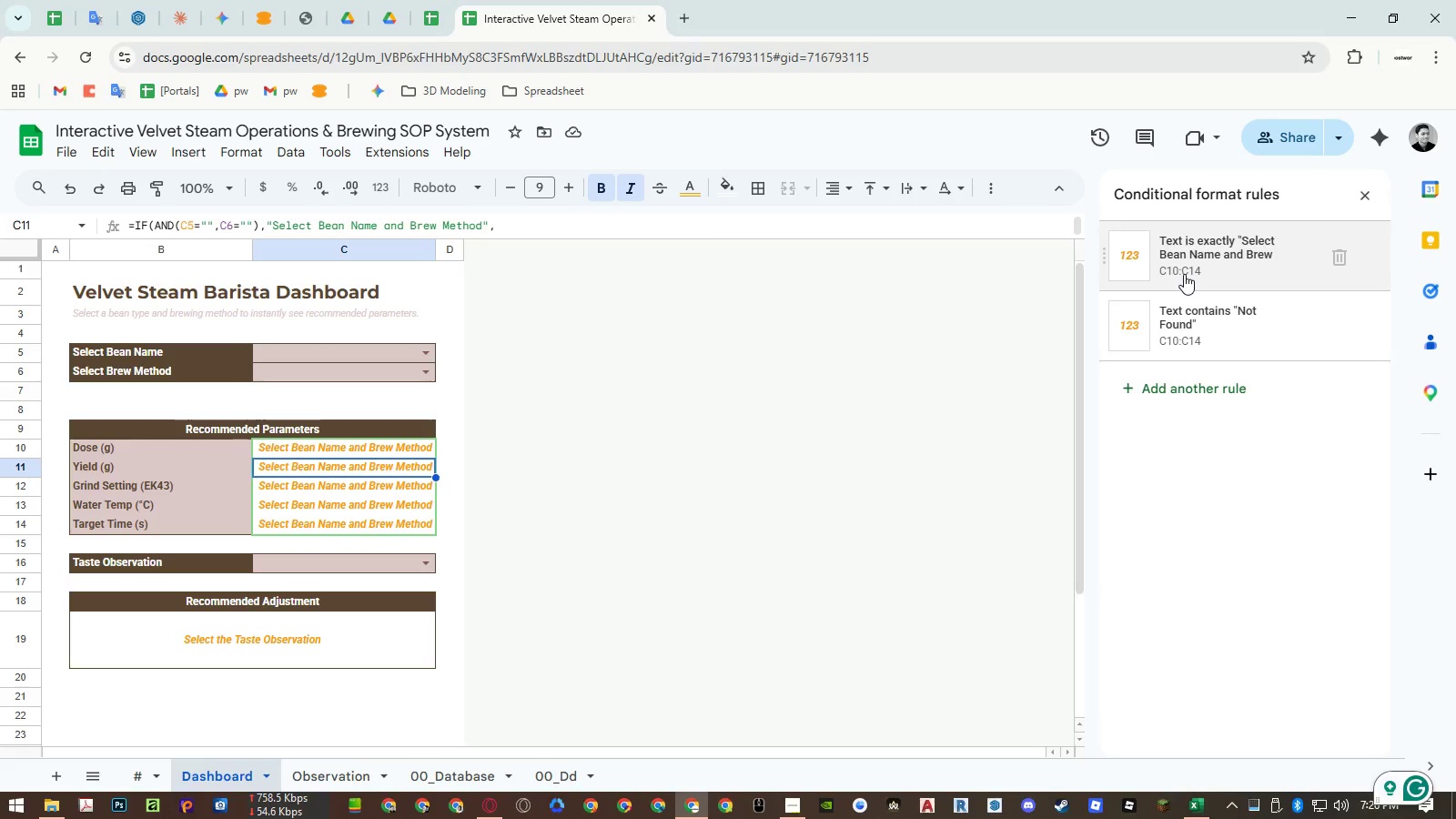 
left_click([1184, 273])
 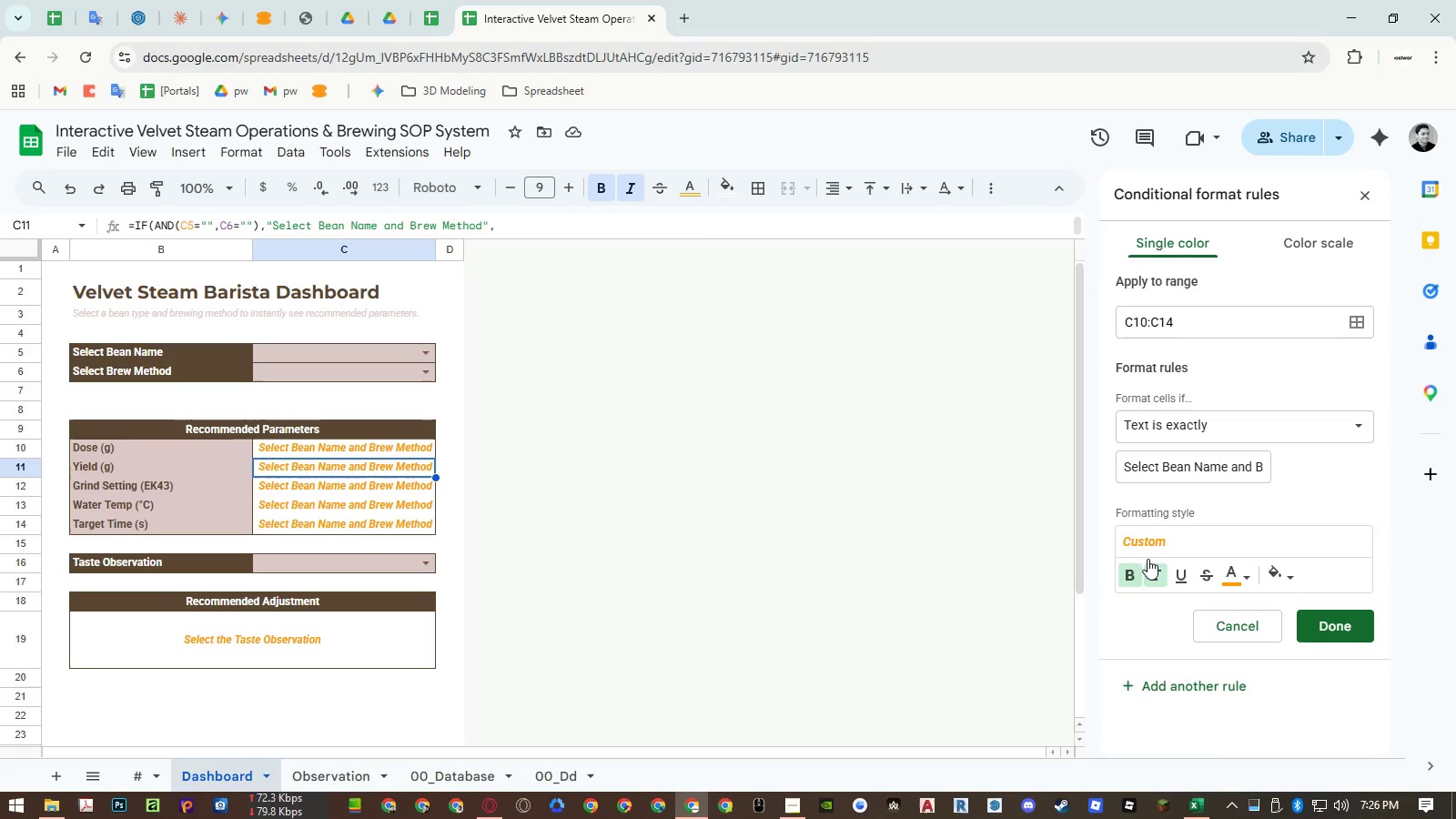 
left_click([1125, 571])
 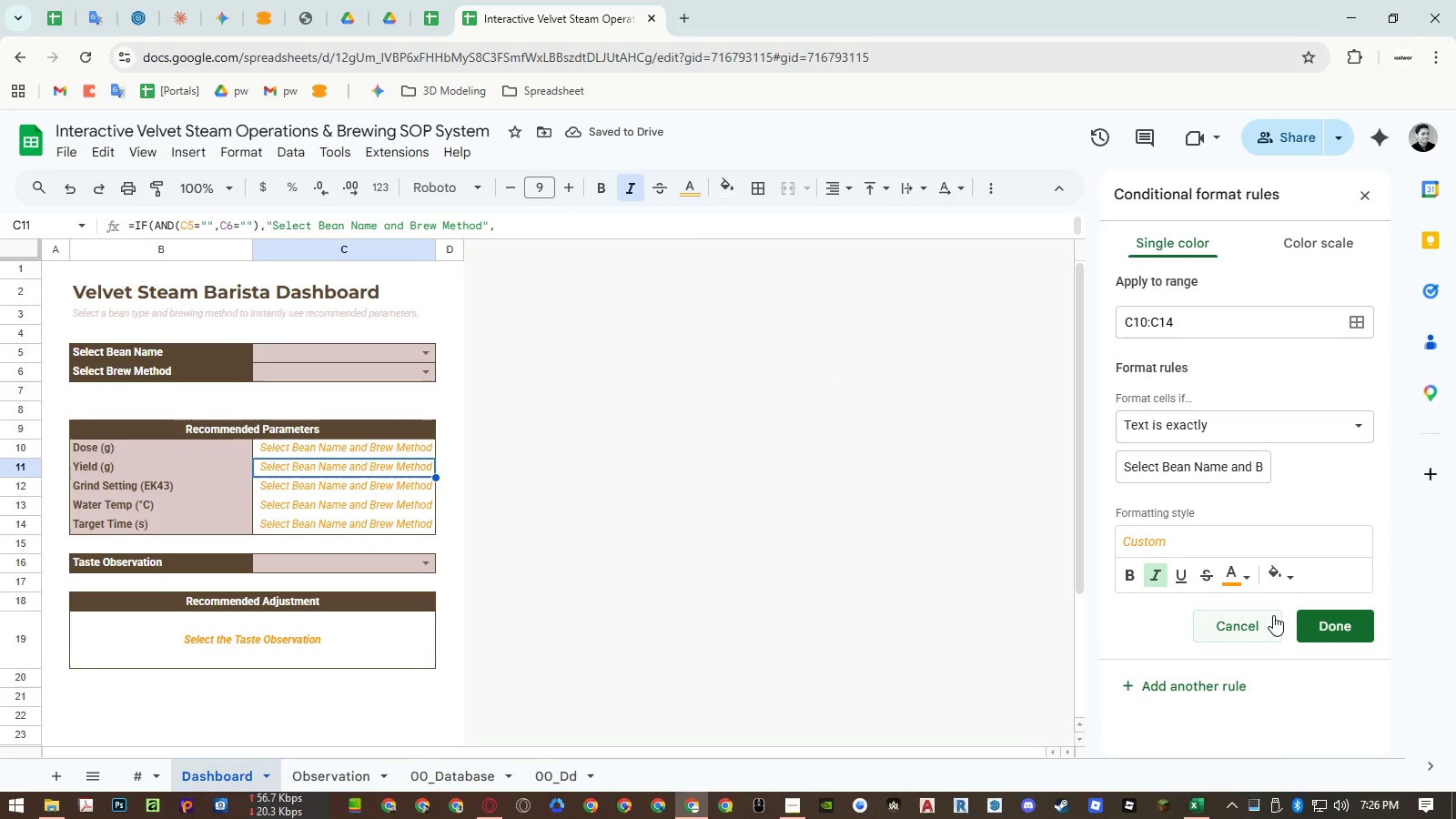 
left_click([1316, 625])
 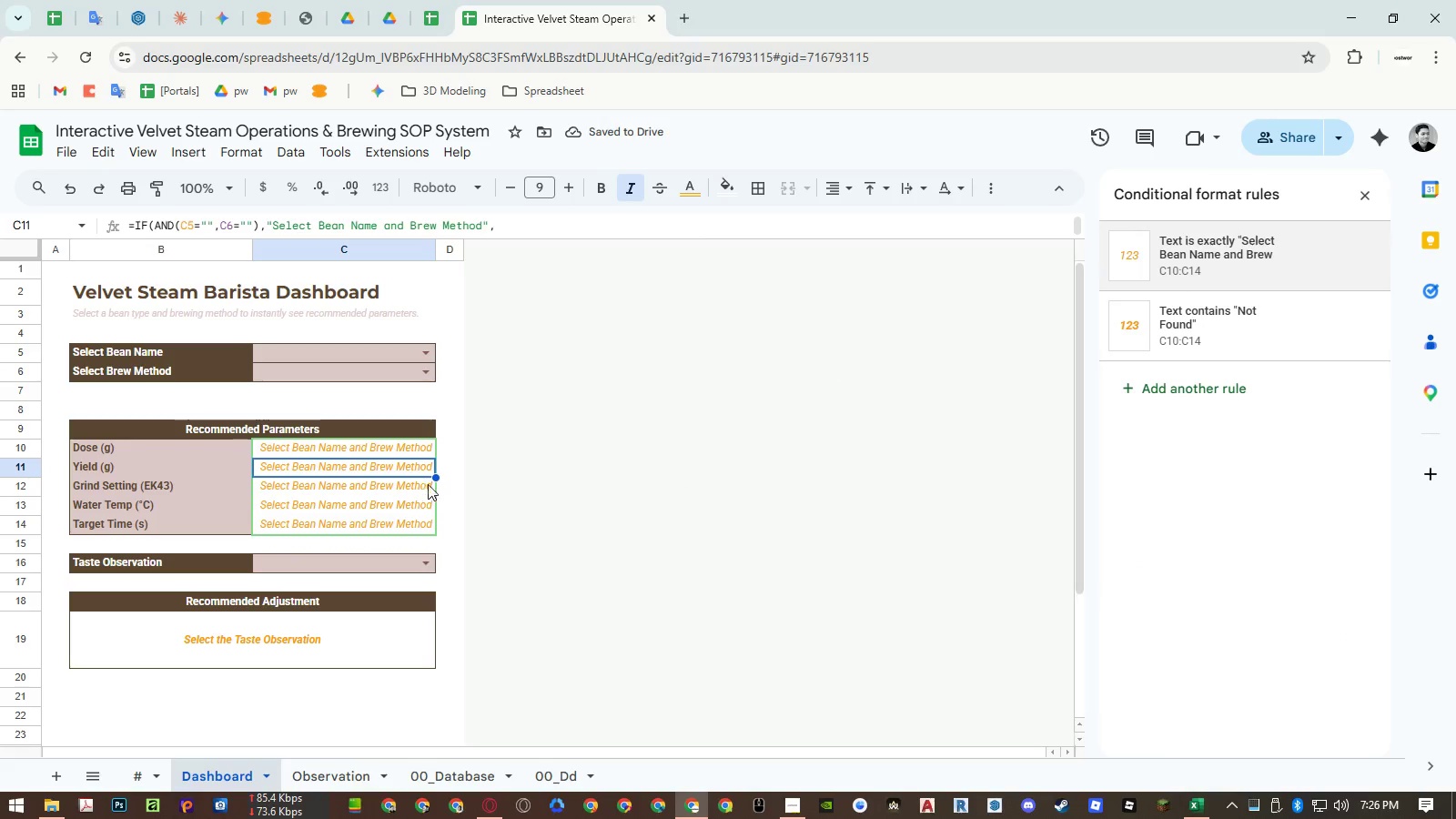 
left_click([1235, 329])
 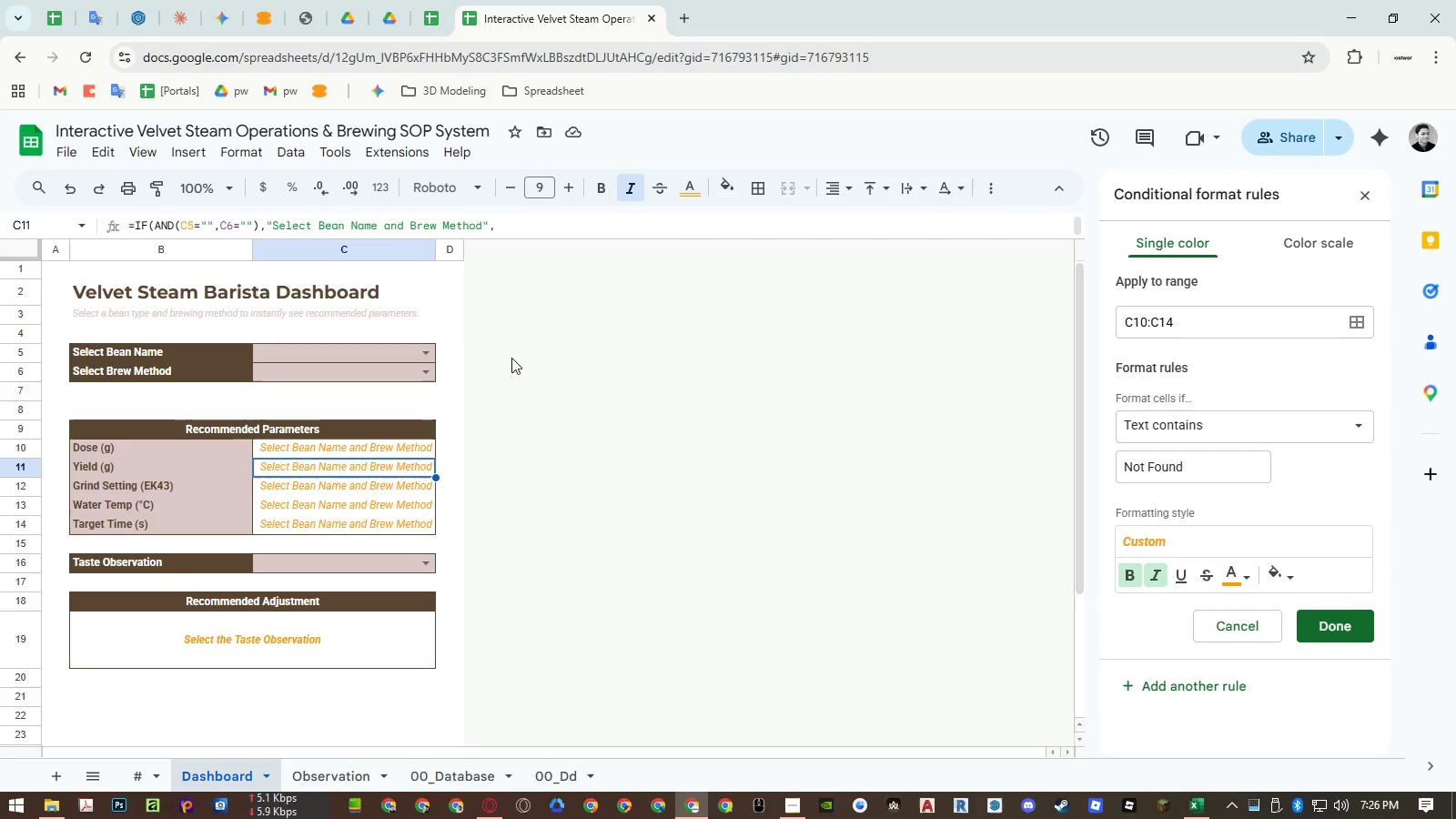 
left_click([427, 355])
 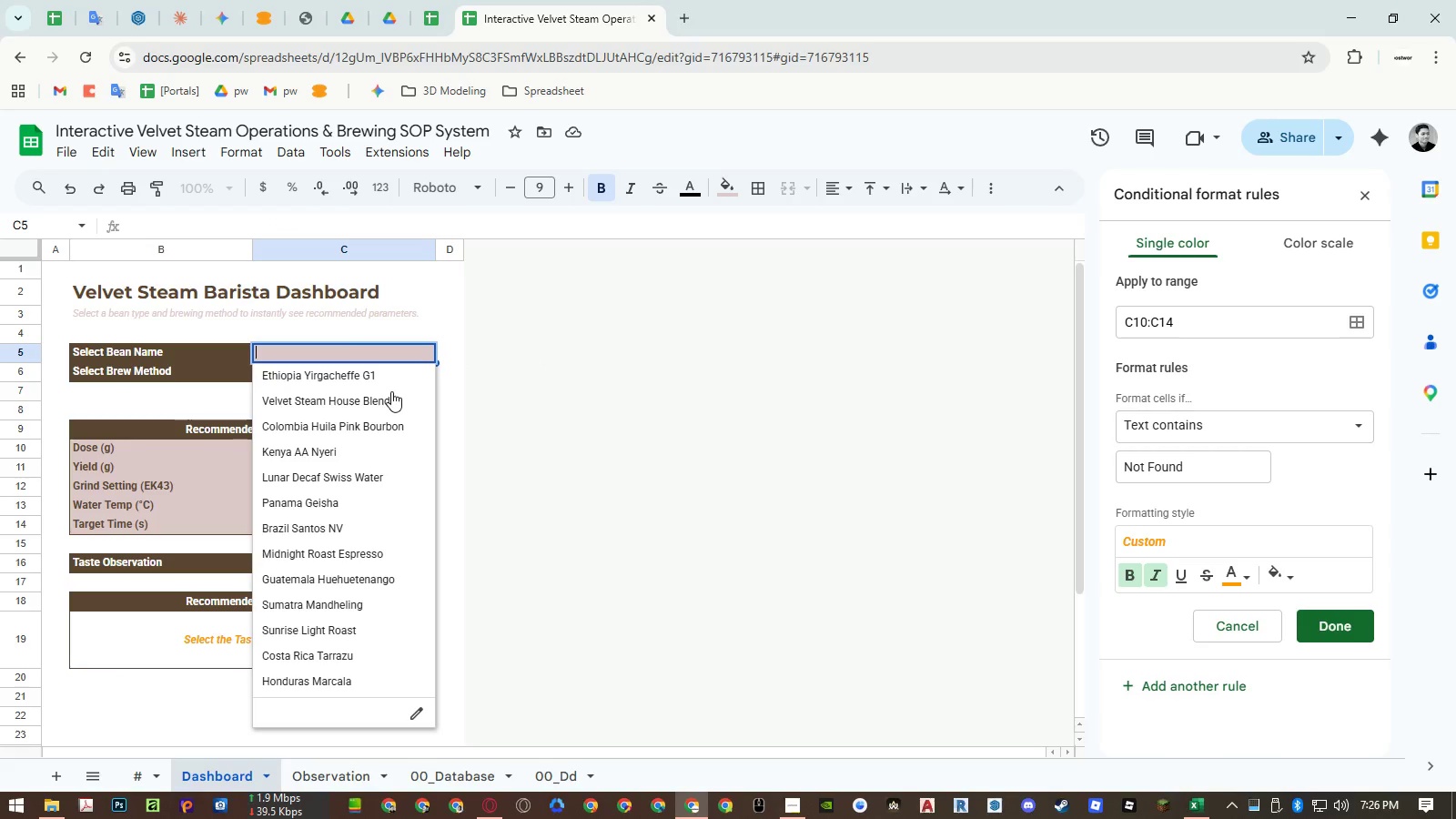 
left_click([390, 373])
 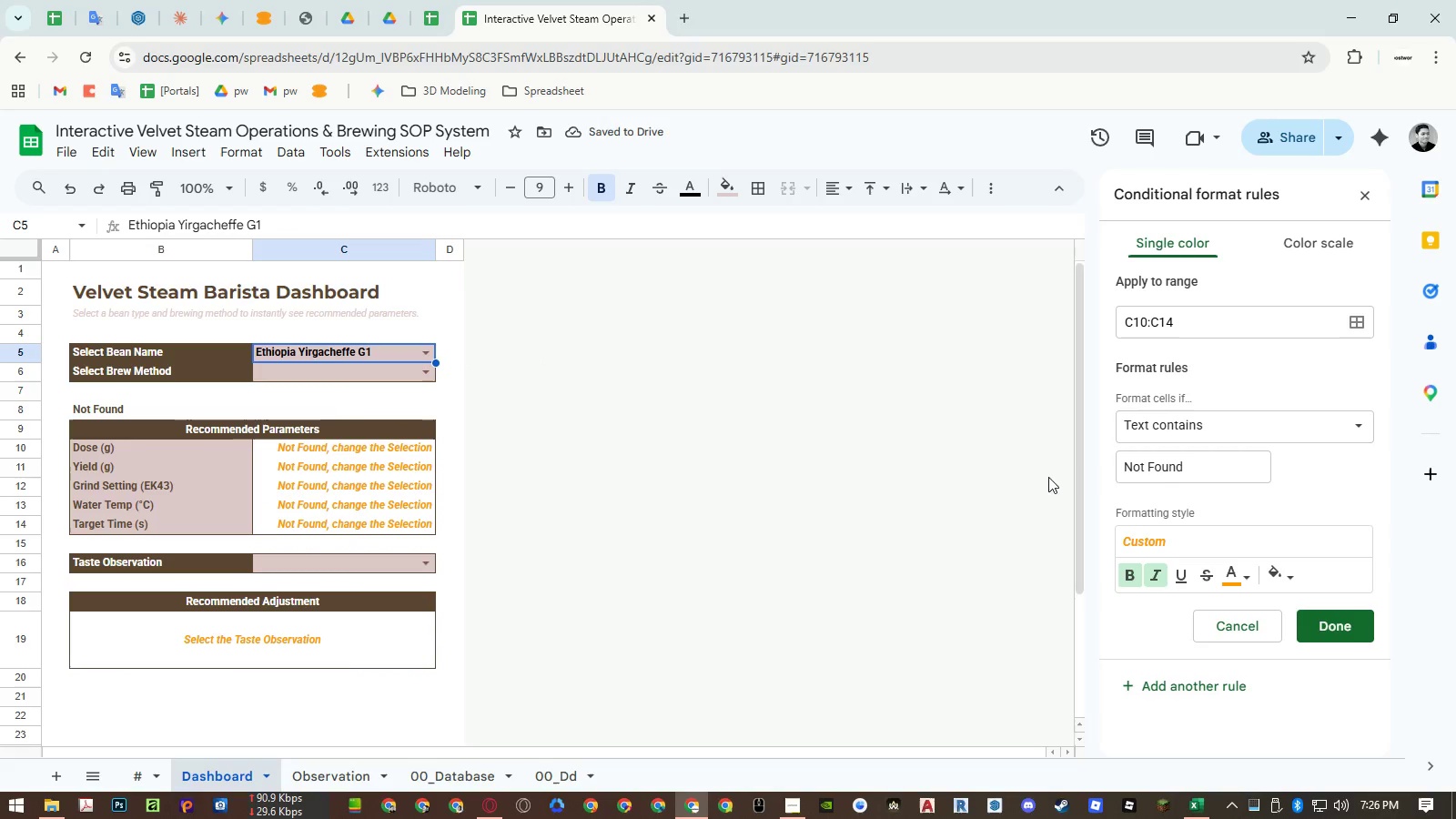 
left_click([1135, 577])
 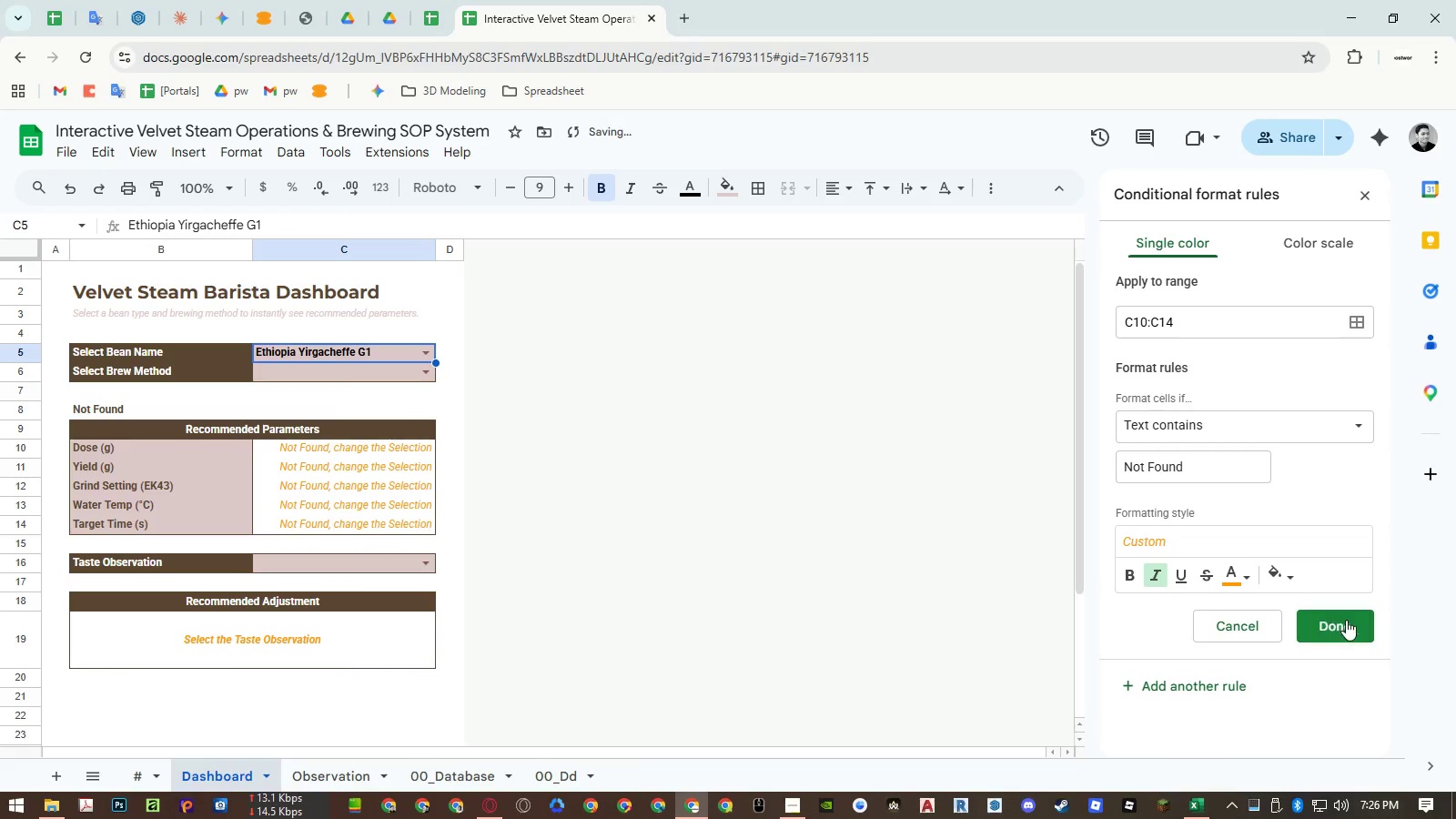 
left_click([1347, 620])
 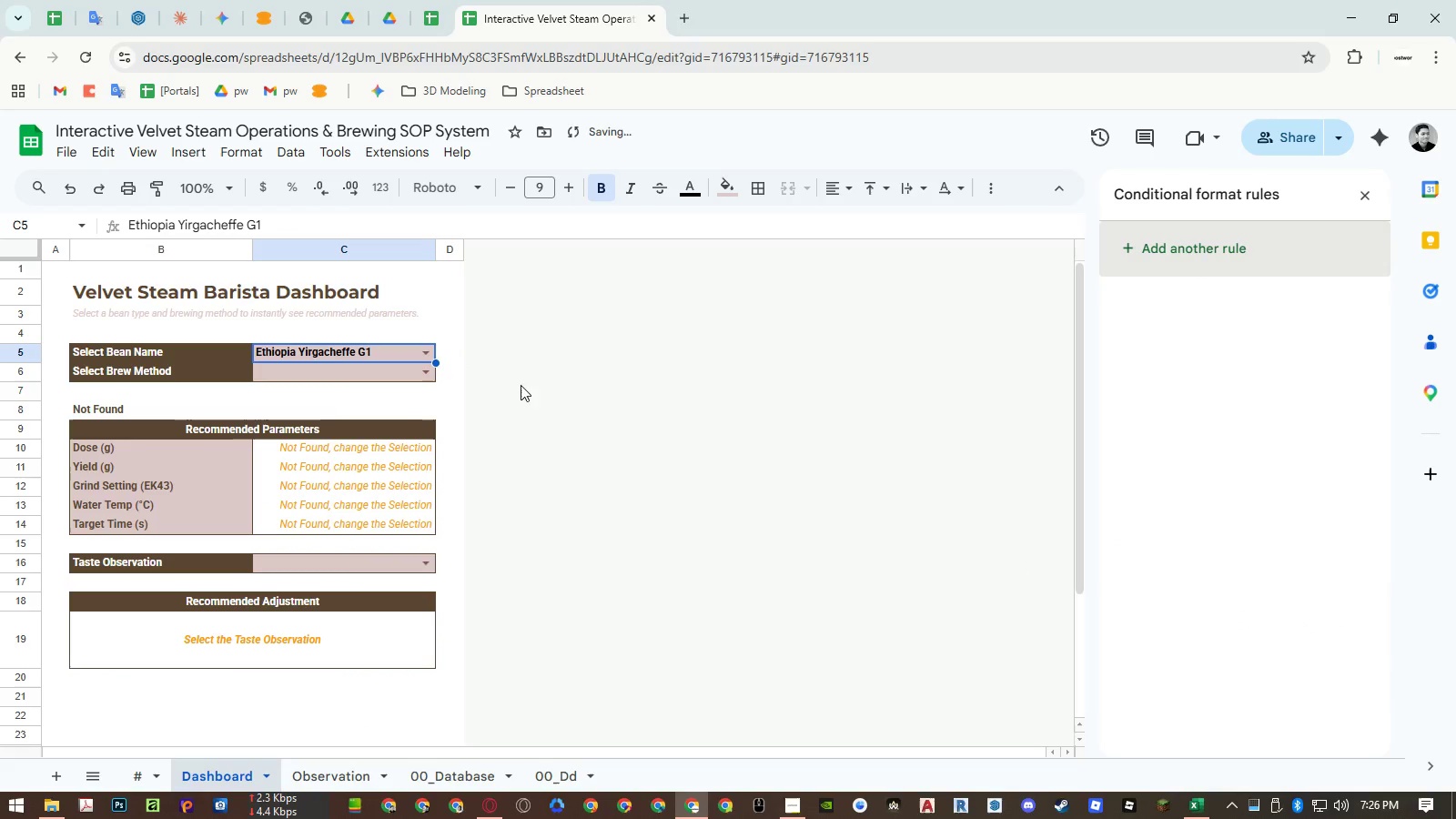 
left_click([429, 369])
 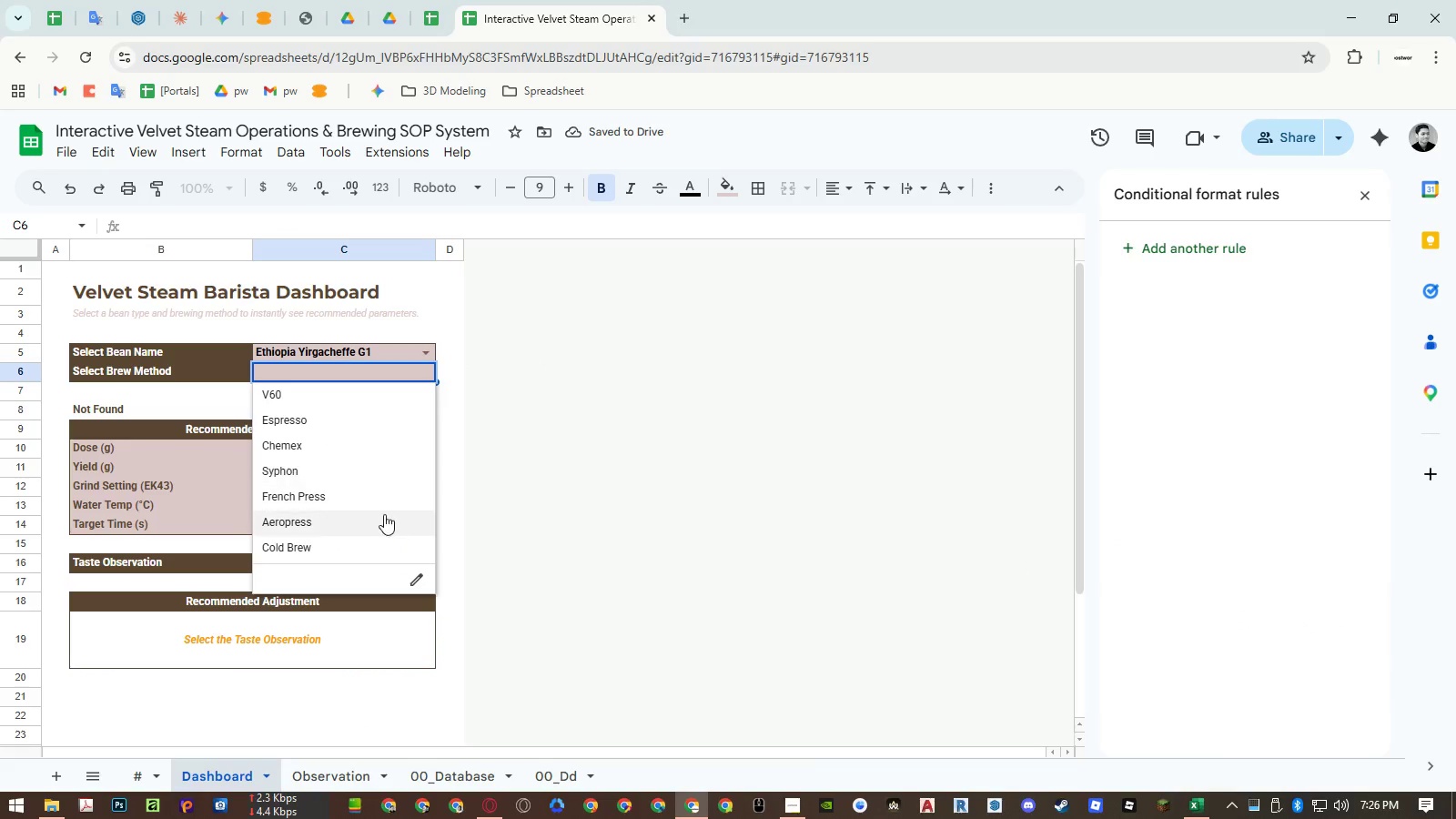 
left_click([381, 518])
 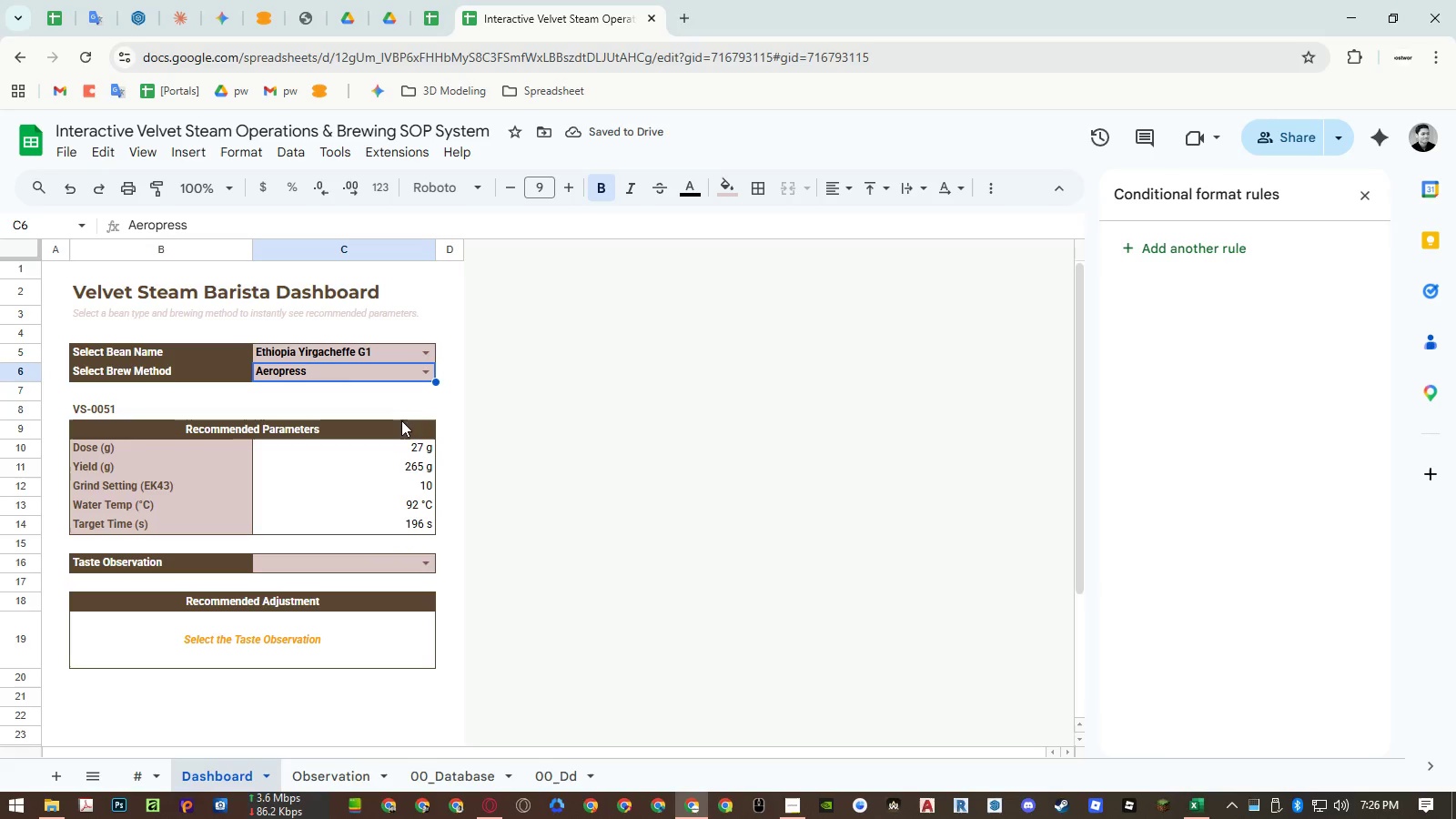 
left_click_drag(start_coordinate=[390, 445], to_coordinate=[392, 524])
 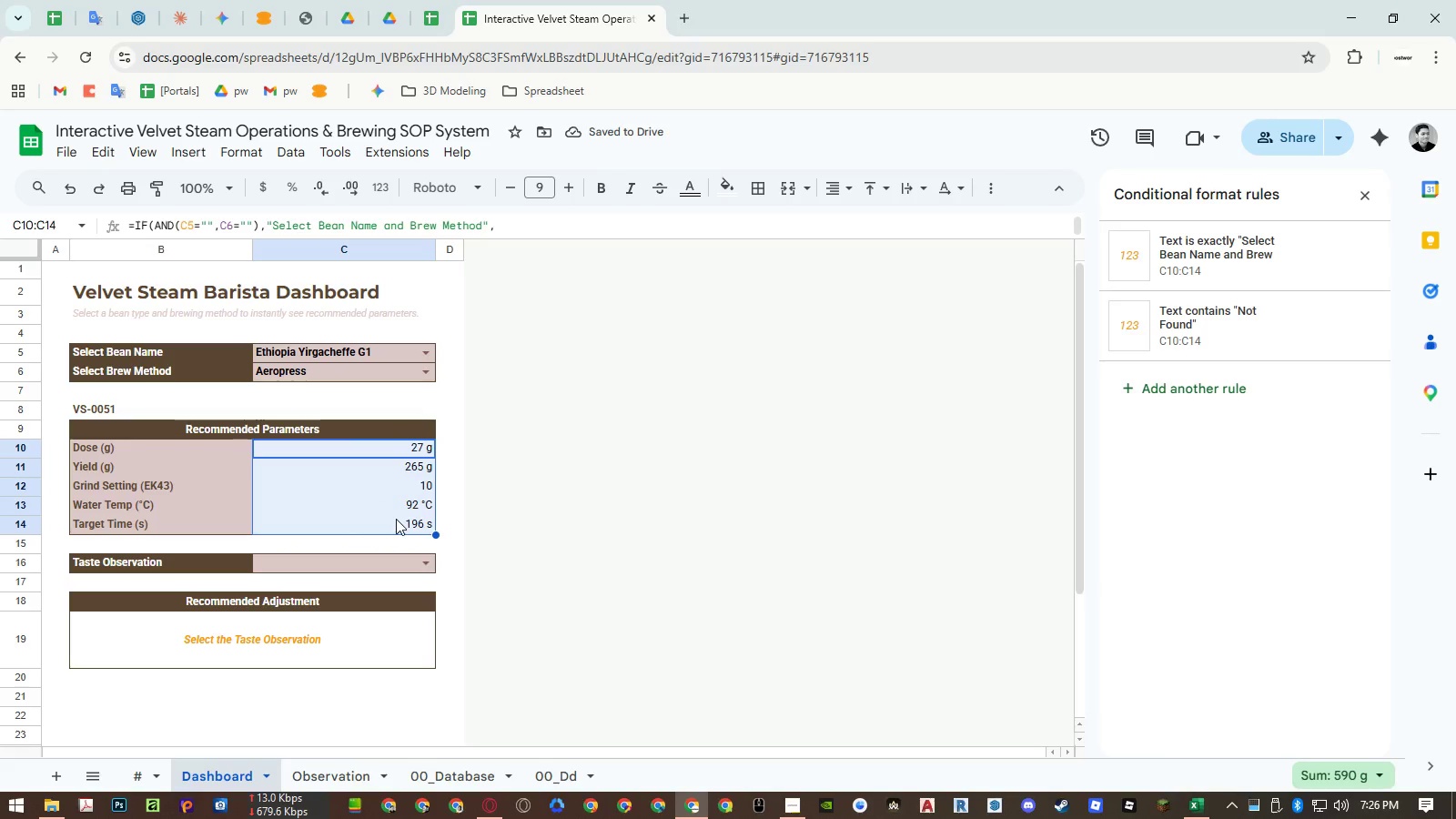 
key(Control+B)
 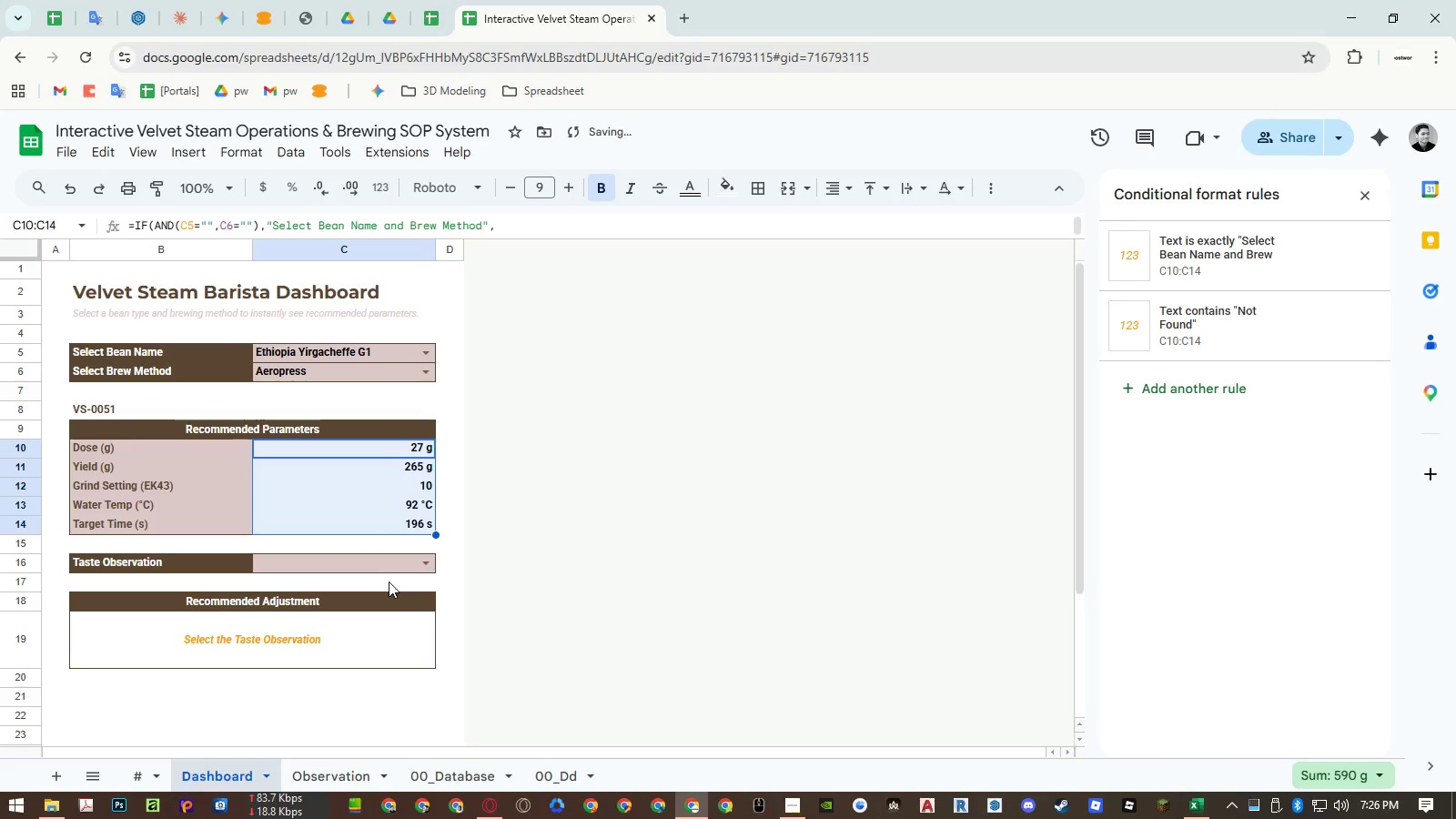 
left_click([389, 581])
 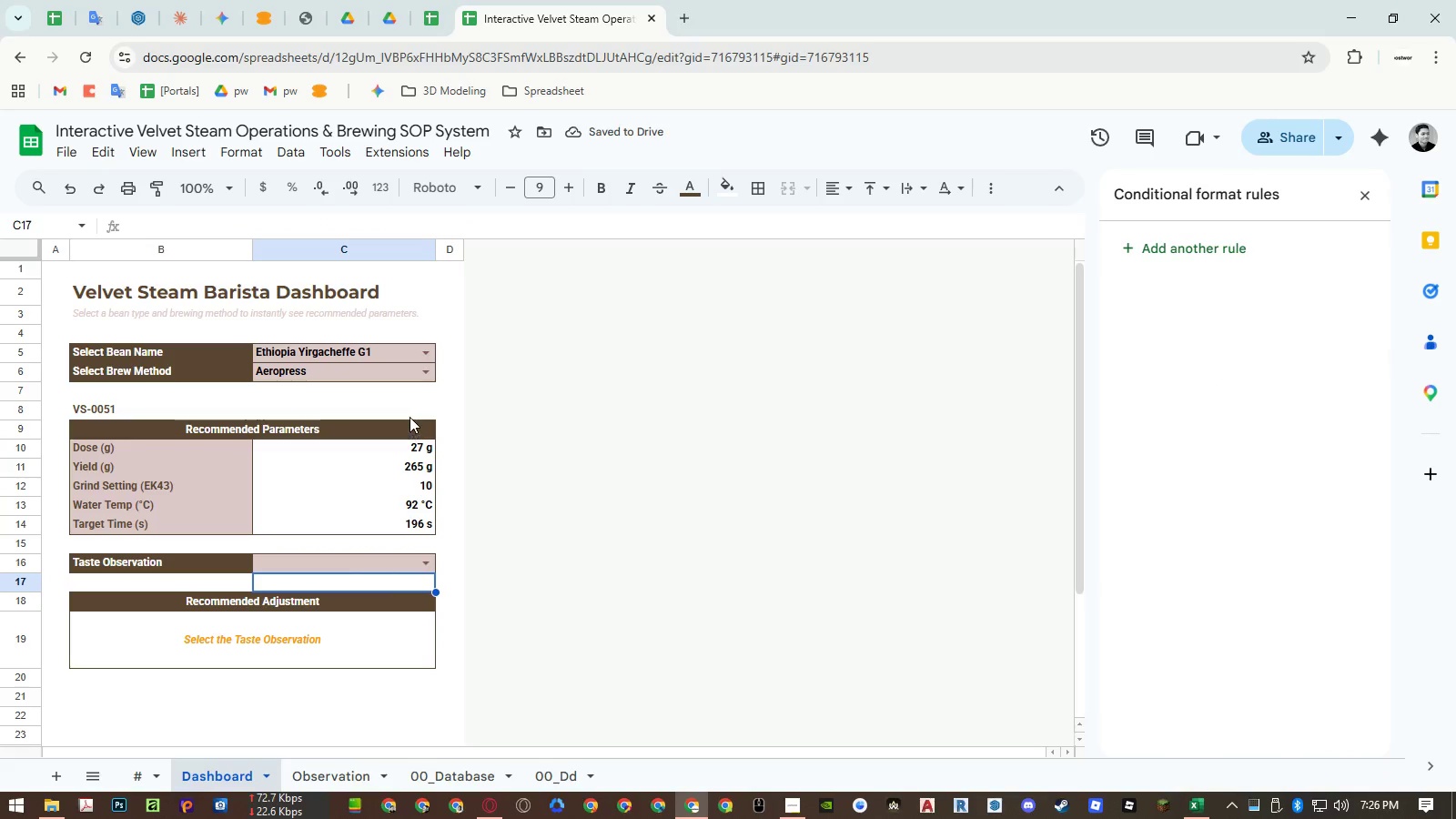 
left_click([406, 371])
 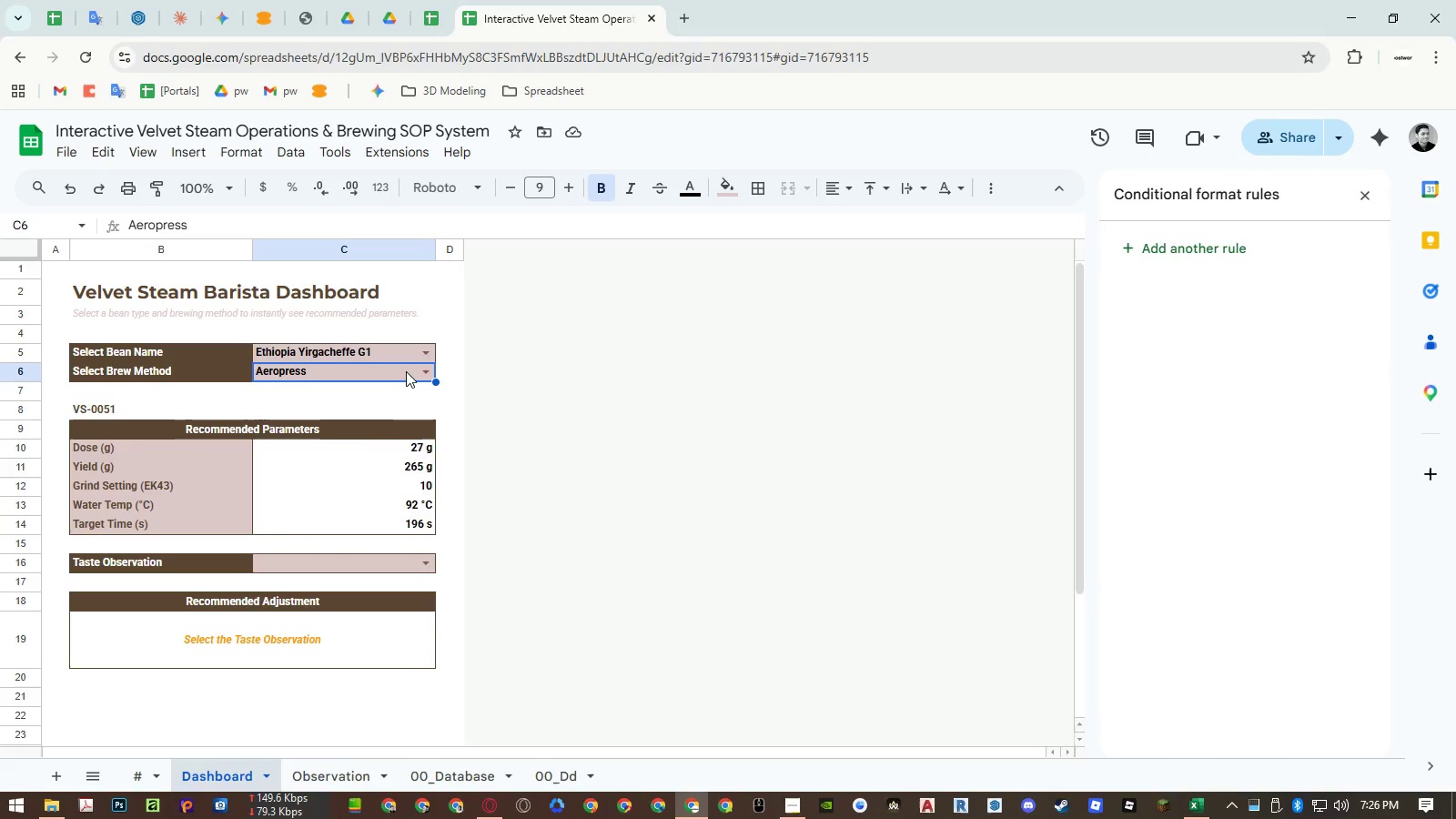 
key(Delete)
 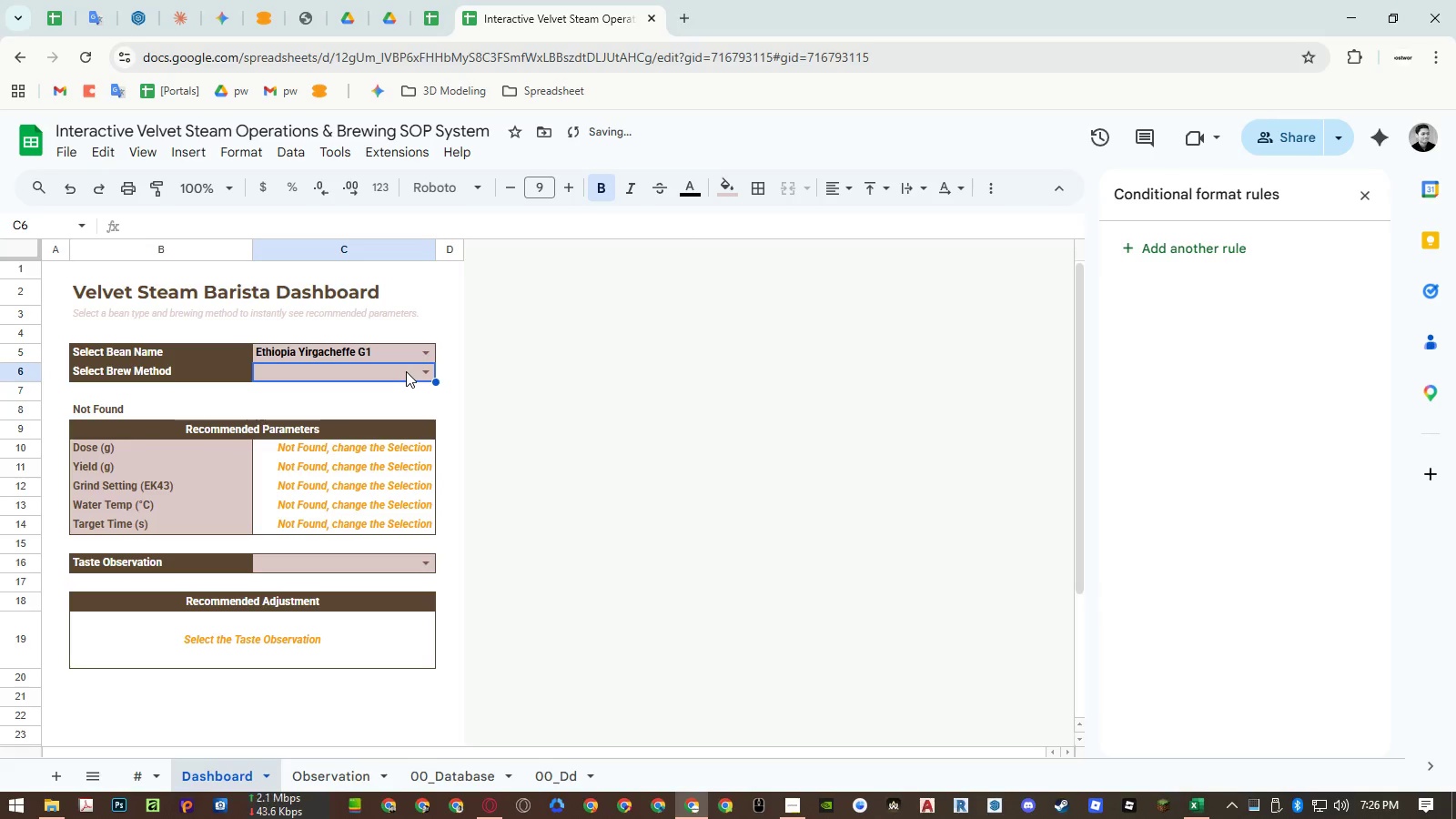 
key(Control+ControlLeft)
 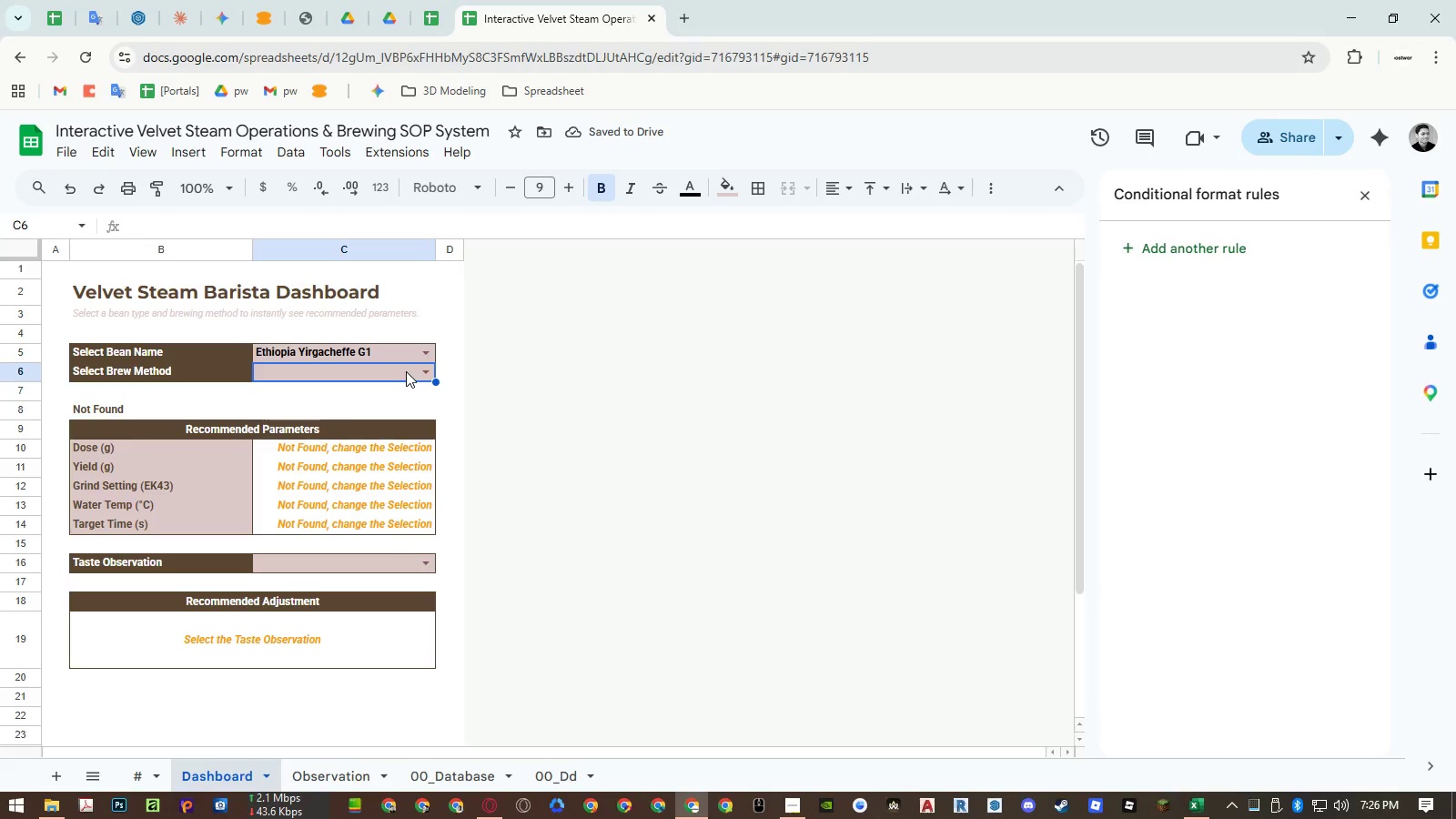 
key(Control+Z)
 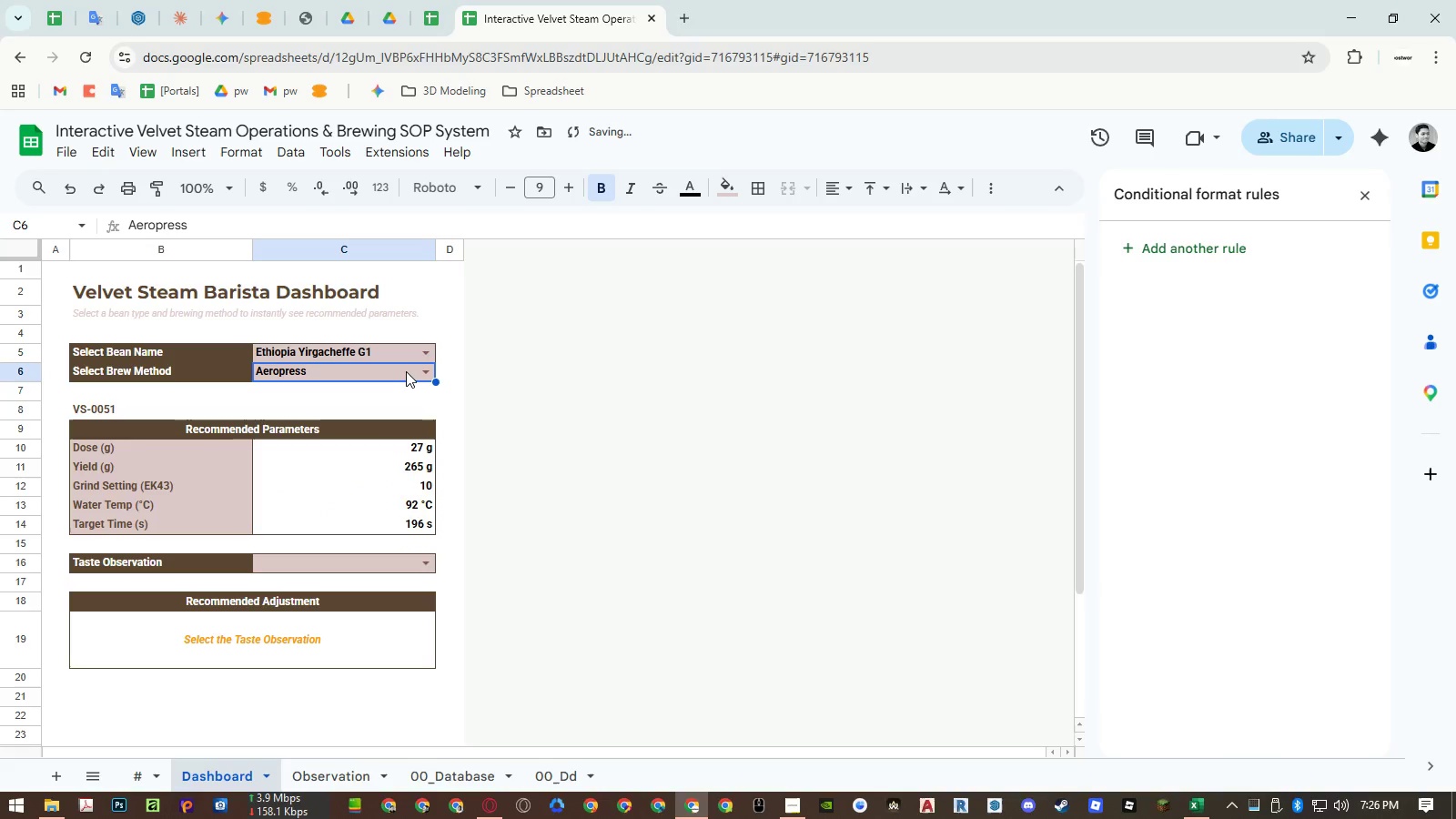 
key(Control+Z)
 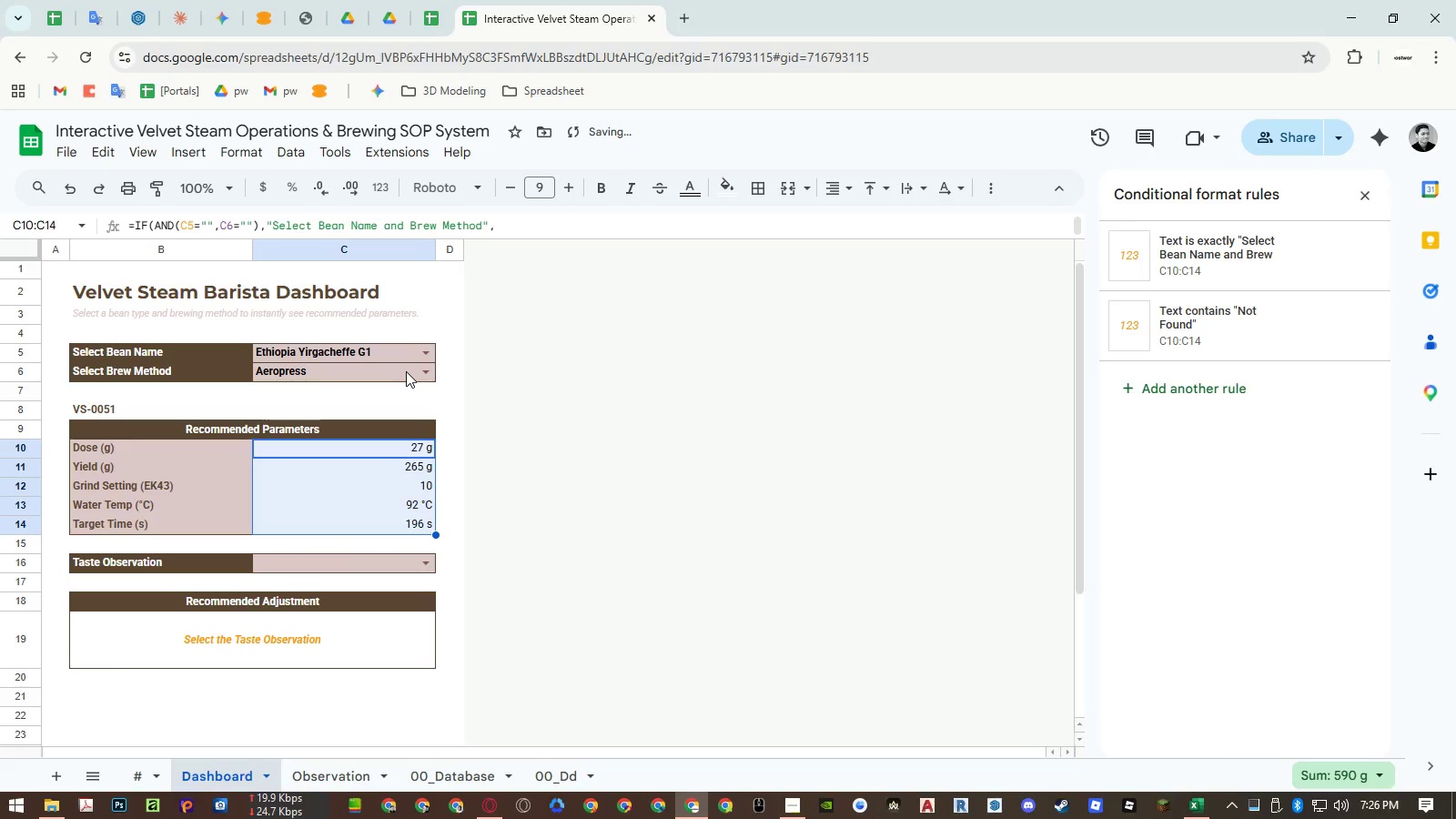 
key(Control+Y)
 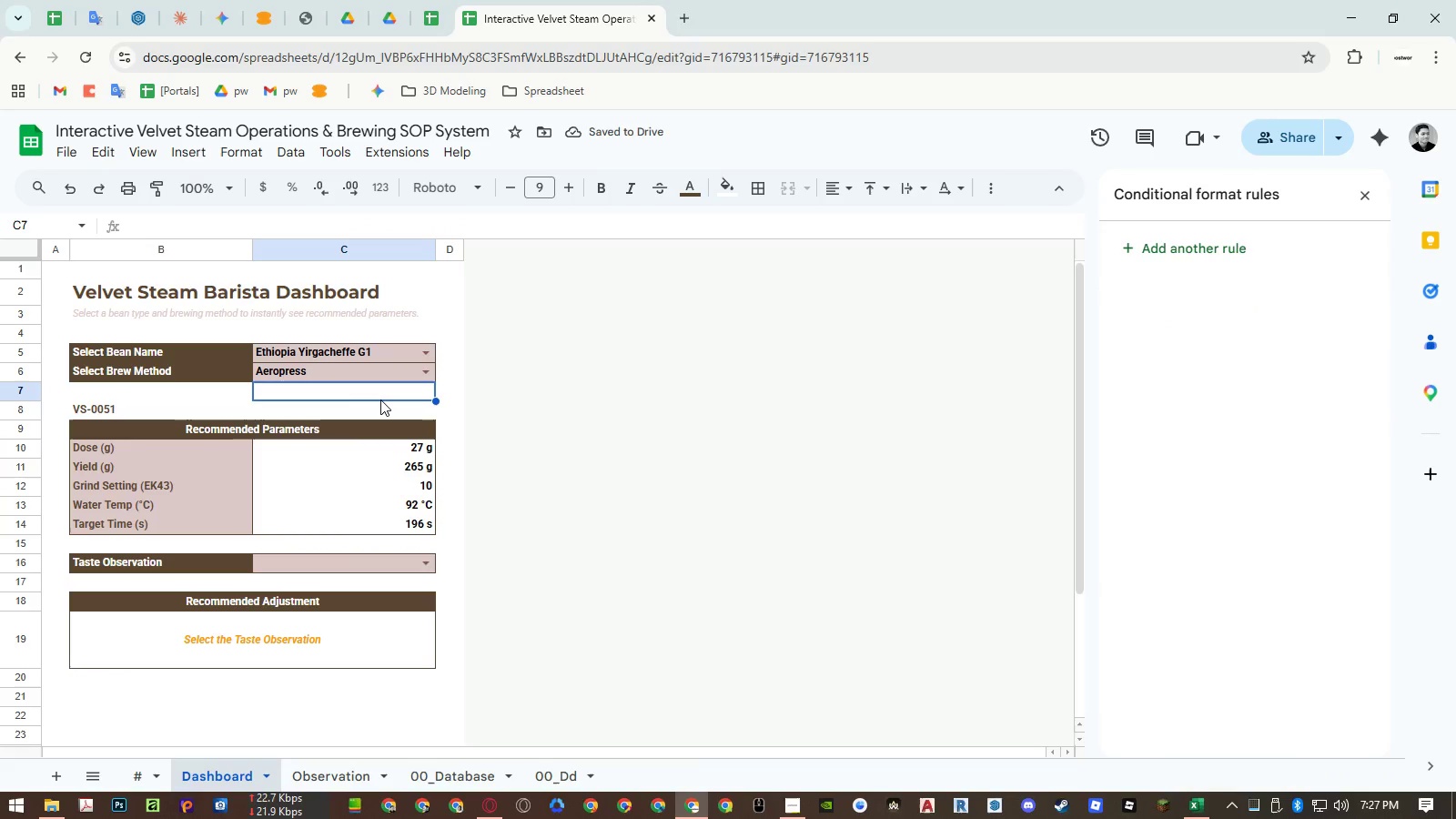 
wait(10.11)
 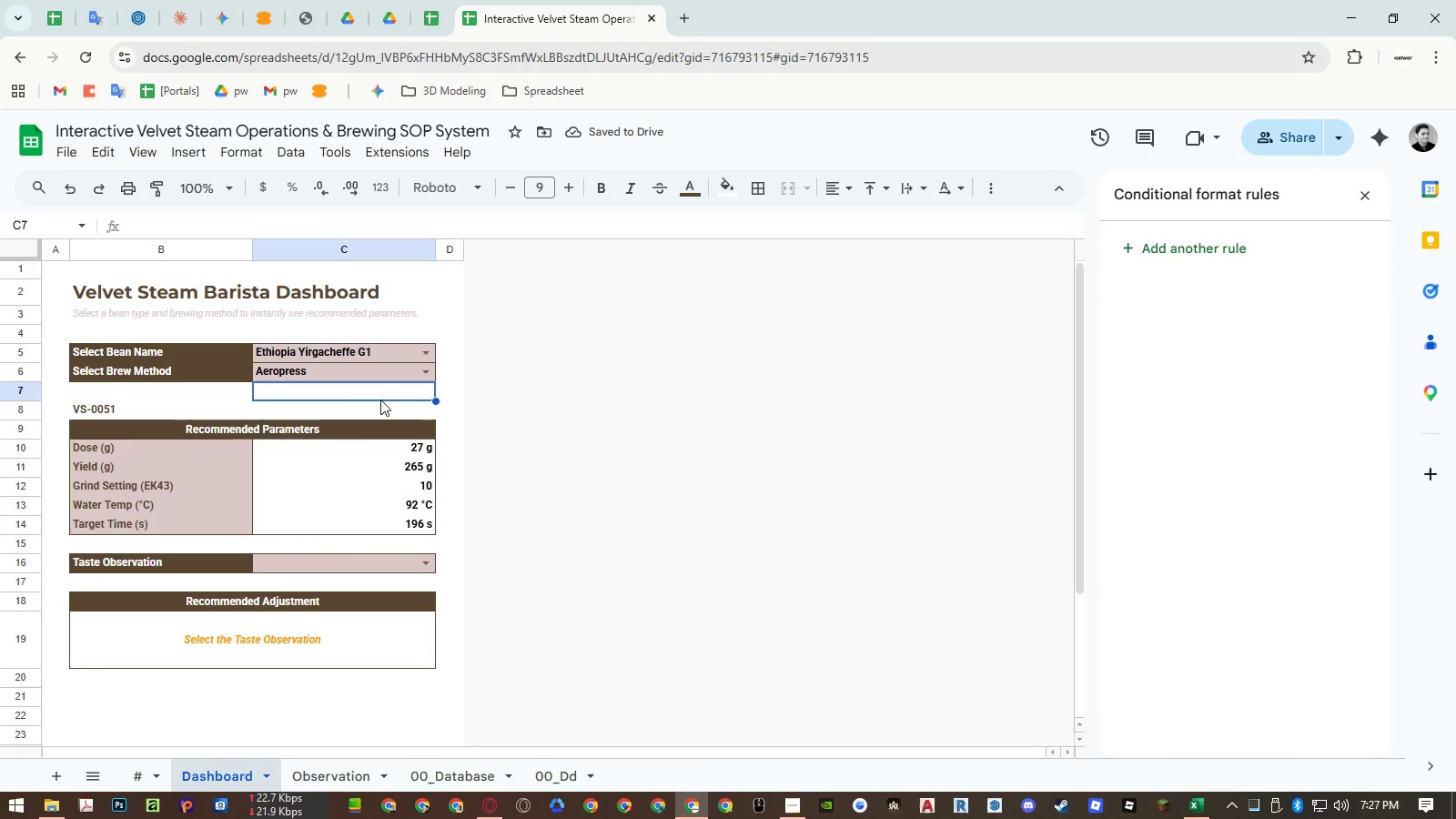 
left_click([420, 565])
 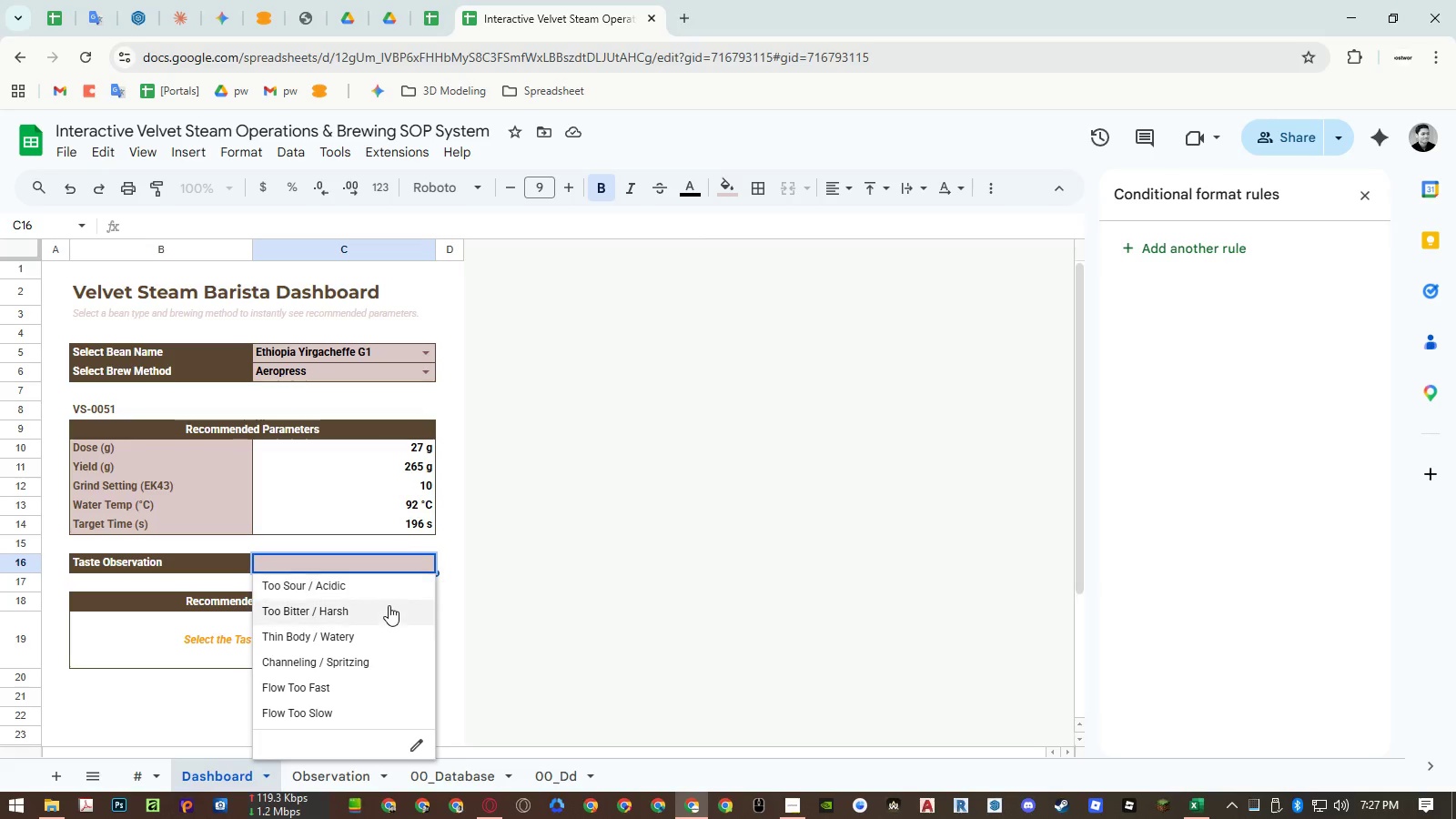 
left_click([388, 607])
 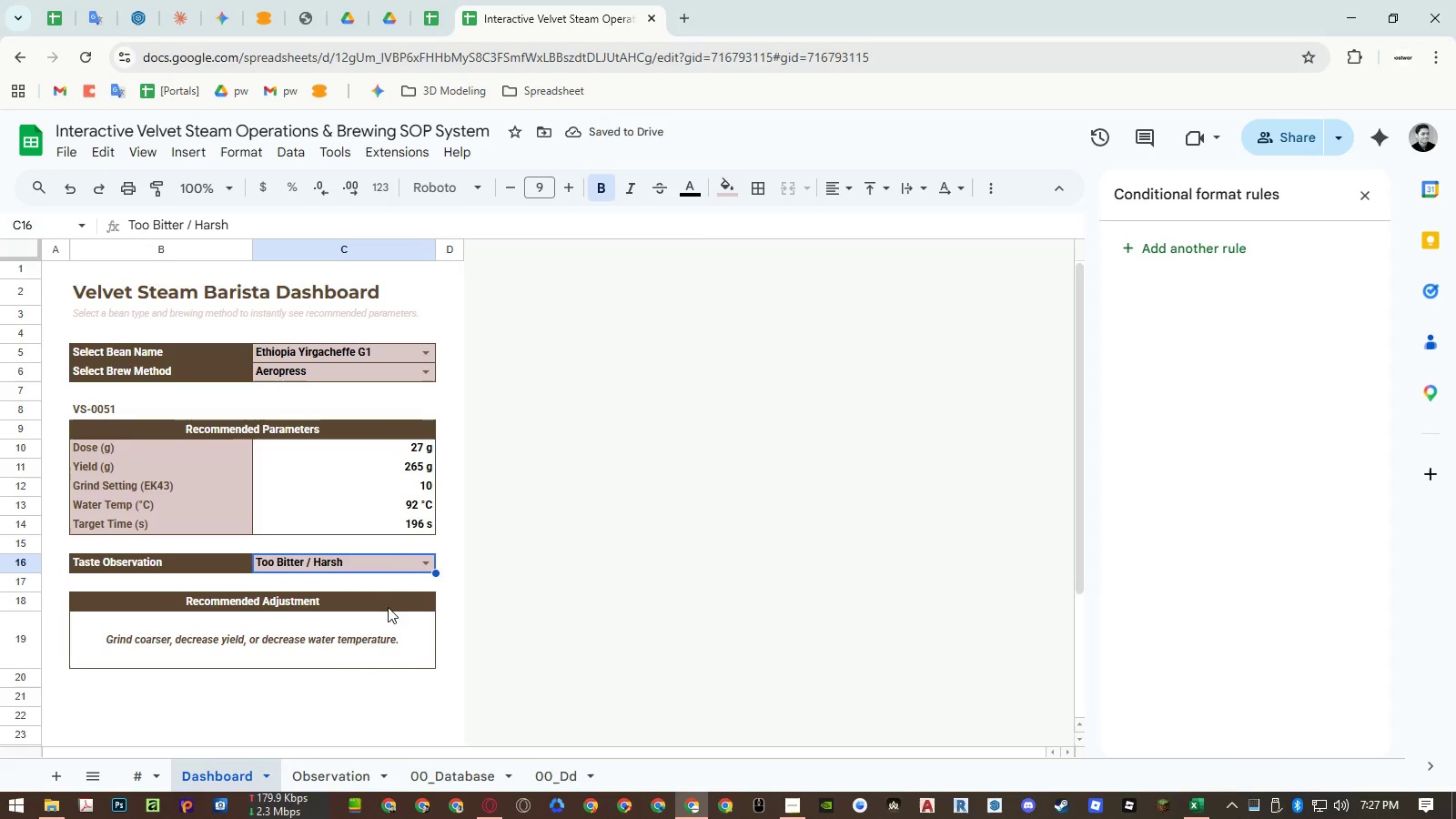 
wait(5.48)
 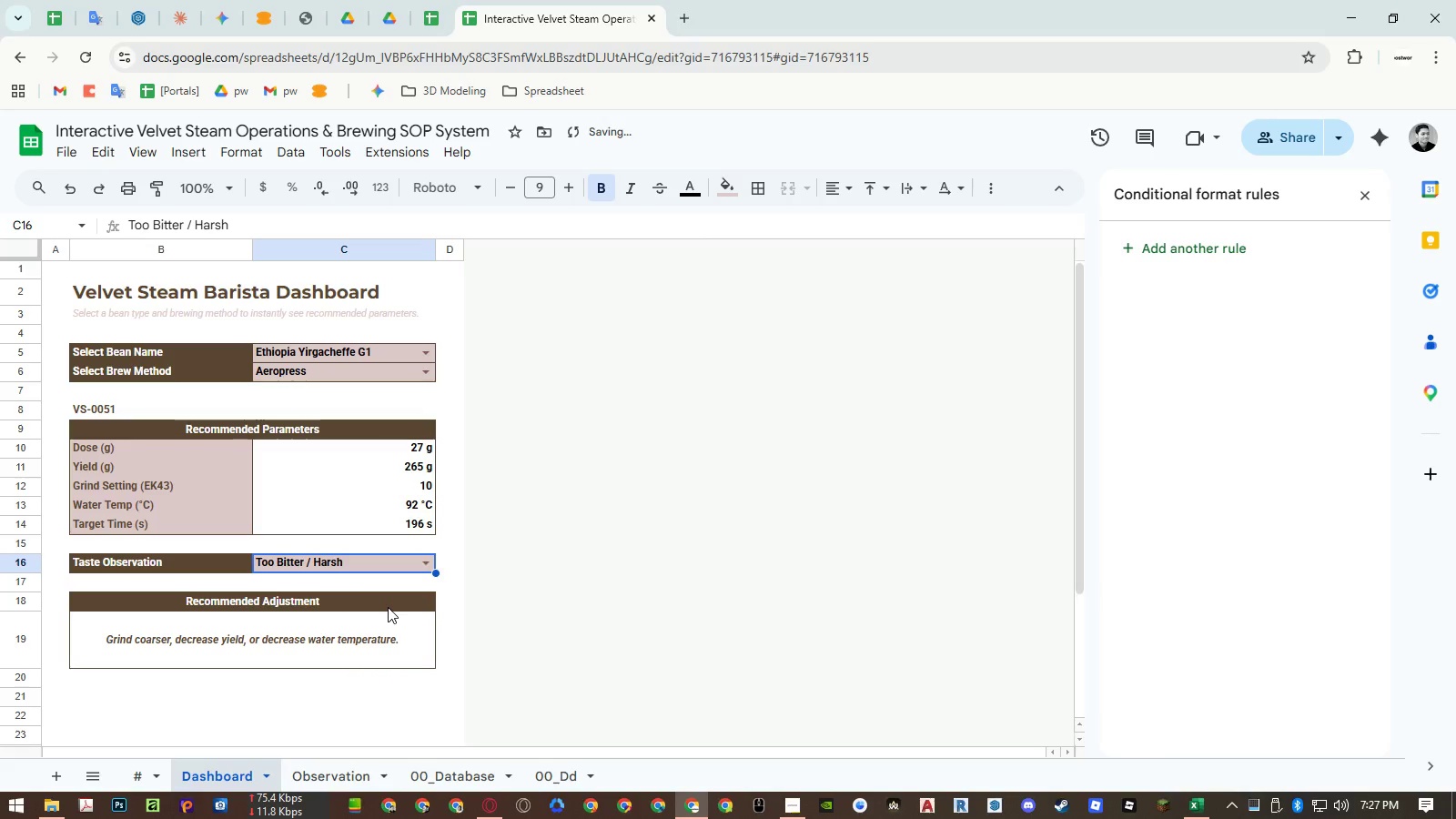 
left_click_drag(start_coordinate=[394, 449], to_coordinate=[389, 525])
 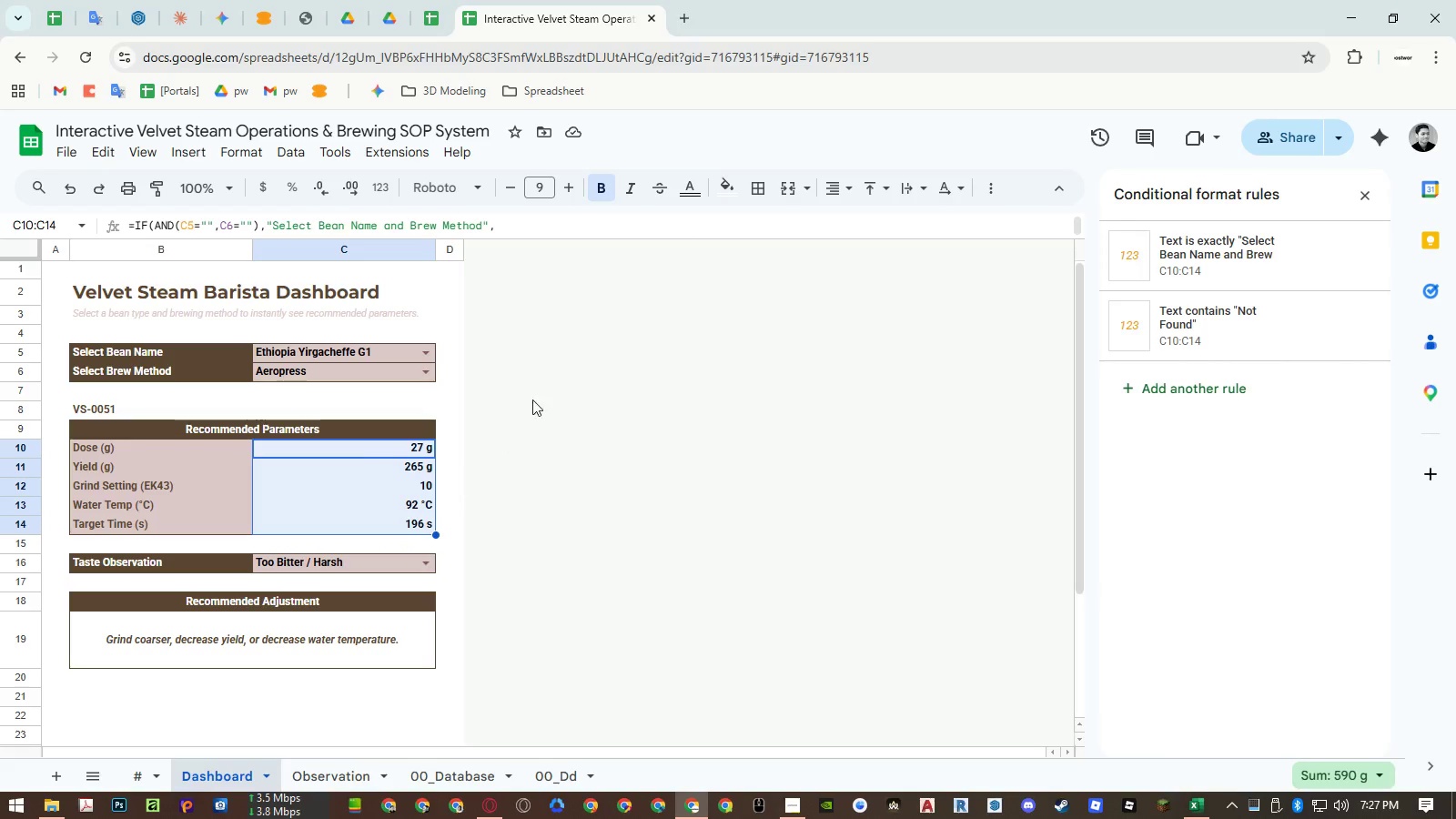 
left_click([689, 196])
 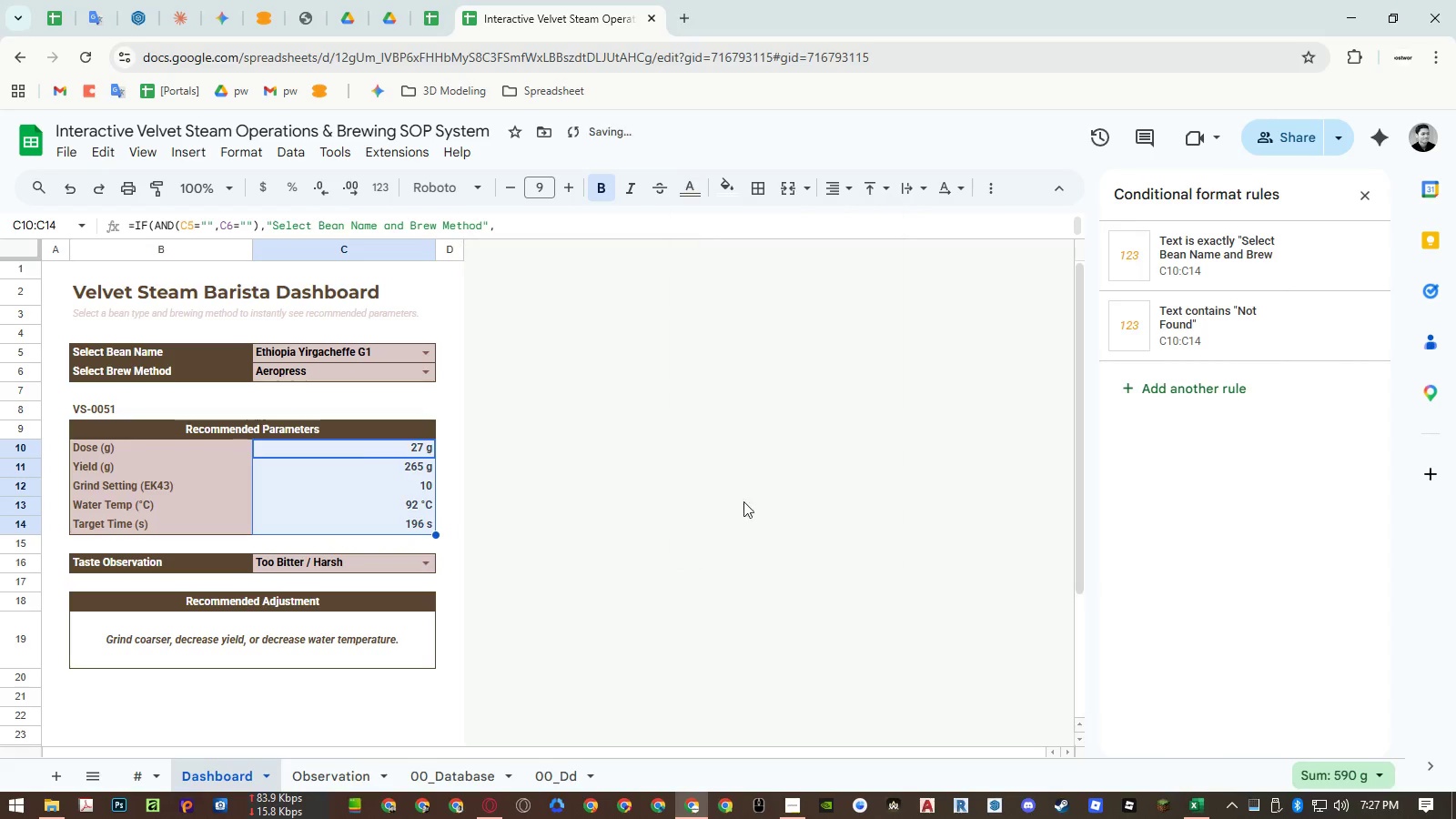 
double_click([331, 672])
 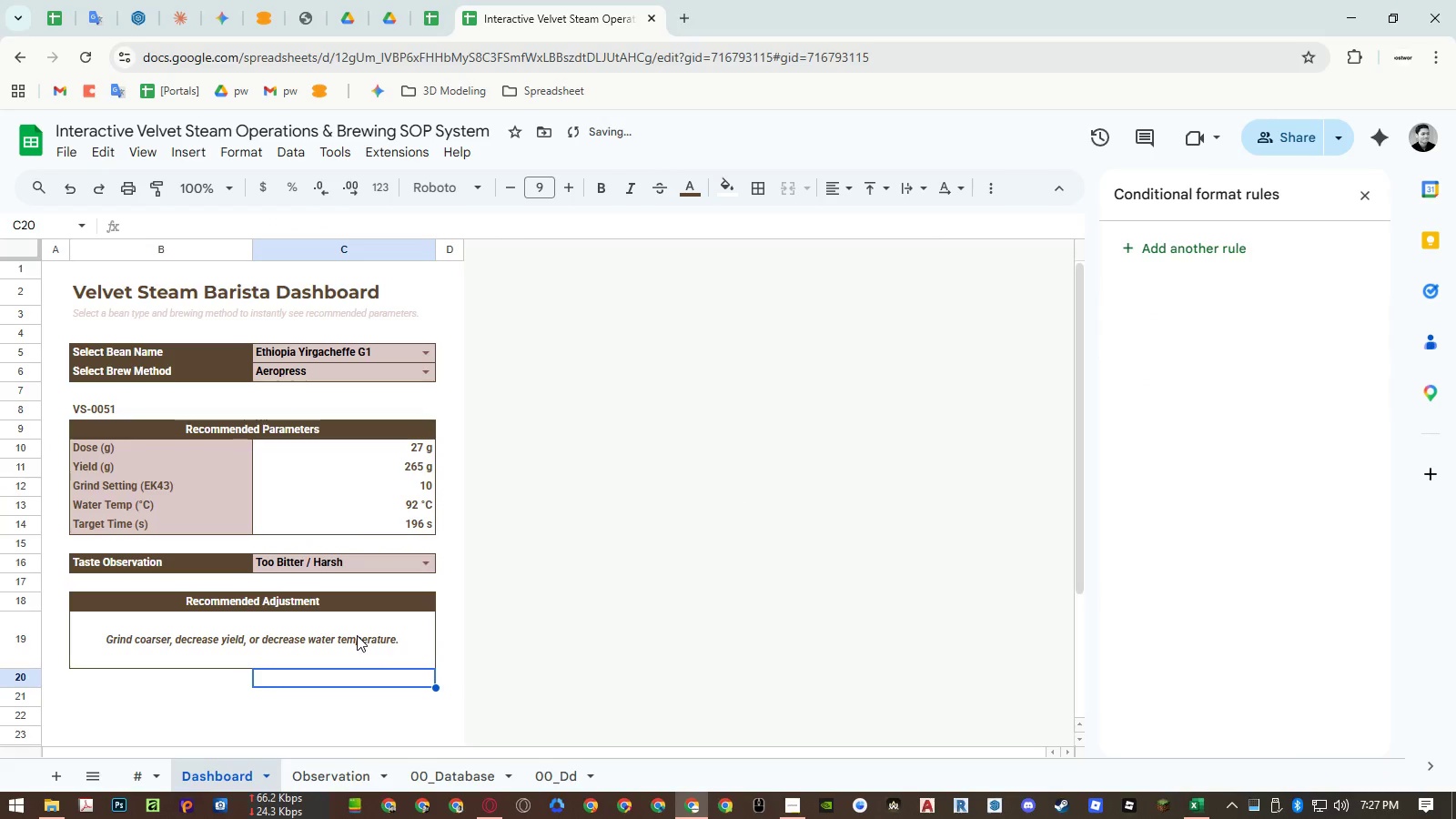 
key(Control+Z)
 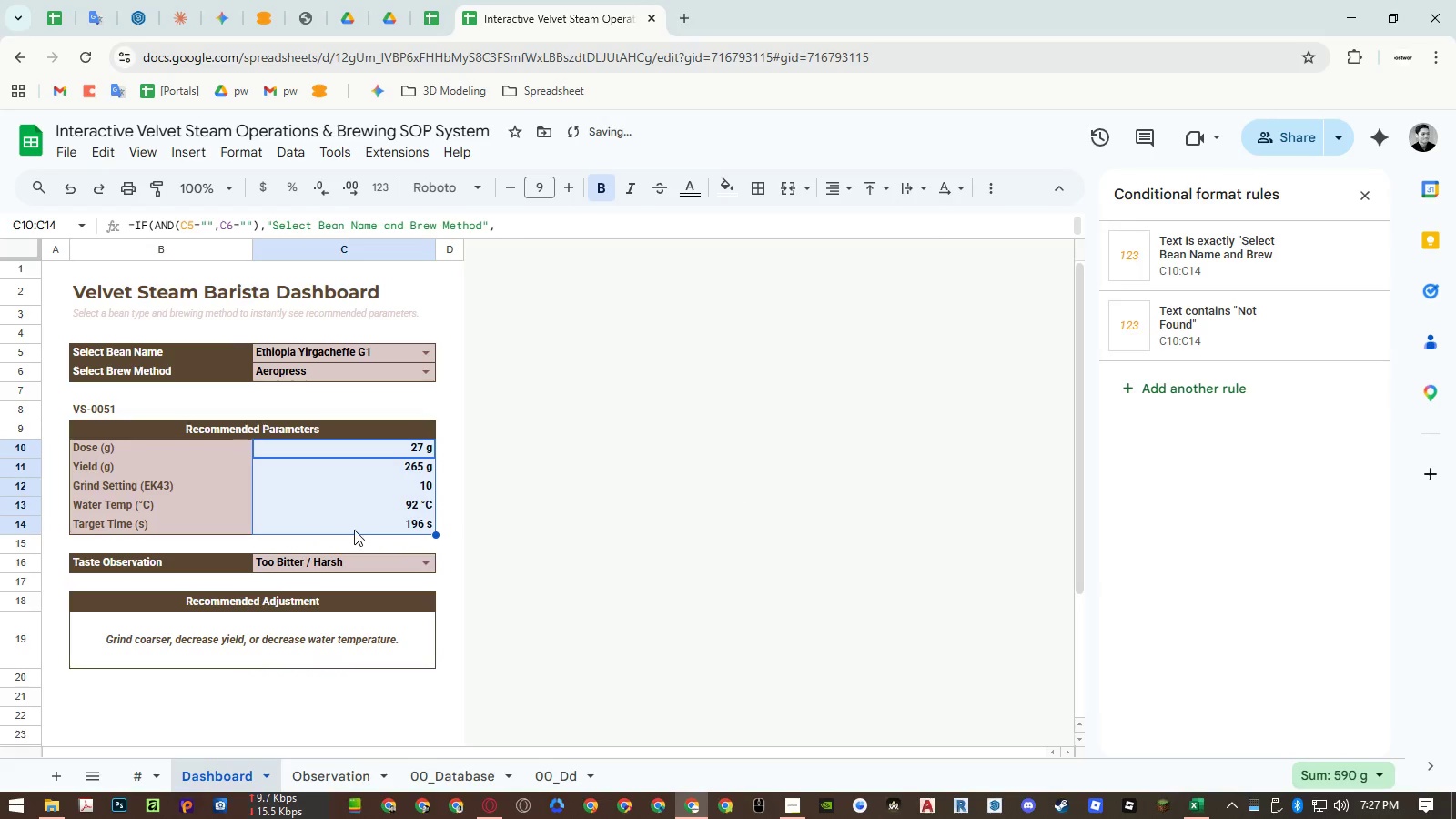 
left_click([357, 514])
 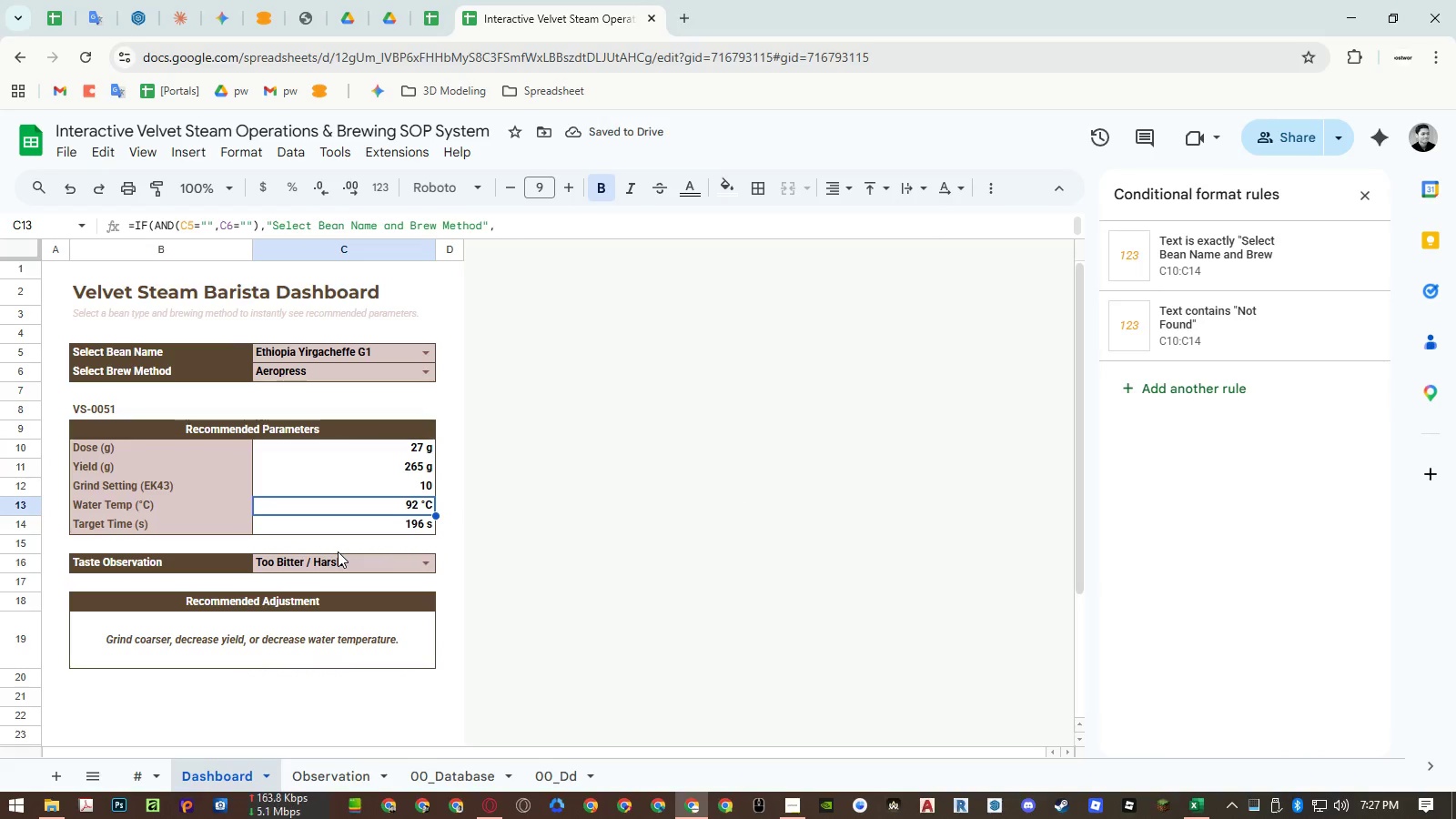 
left_click_drag(start_coordinate=[369, 452], to_coordinate=[366, 523])
 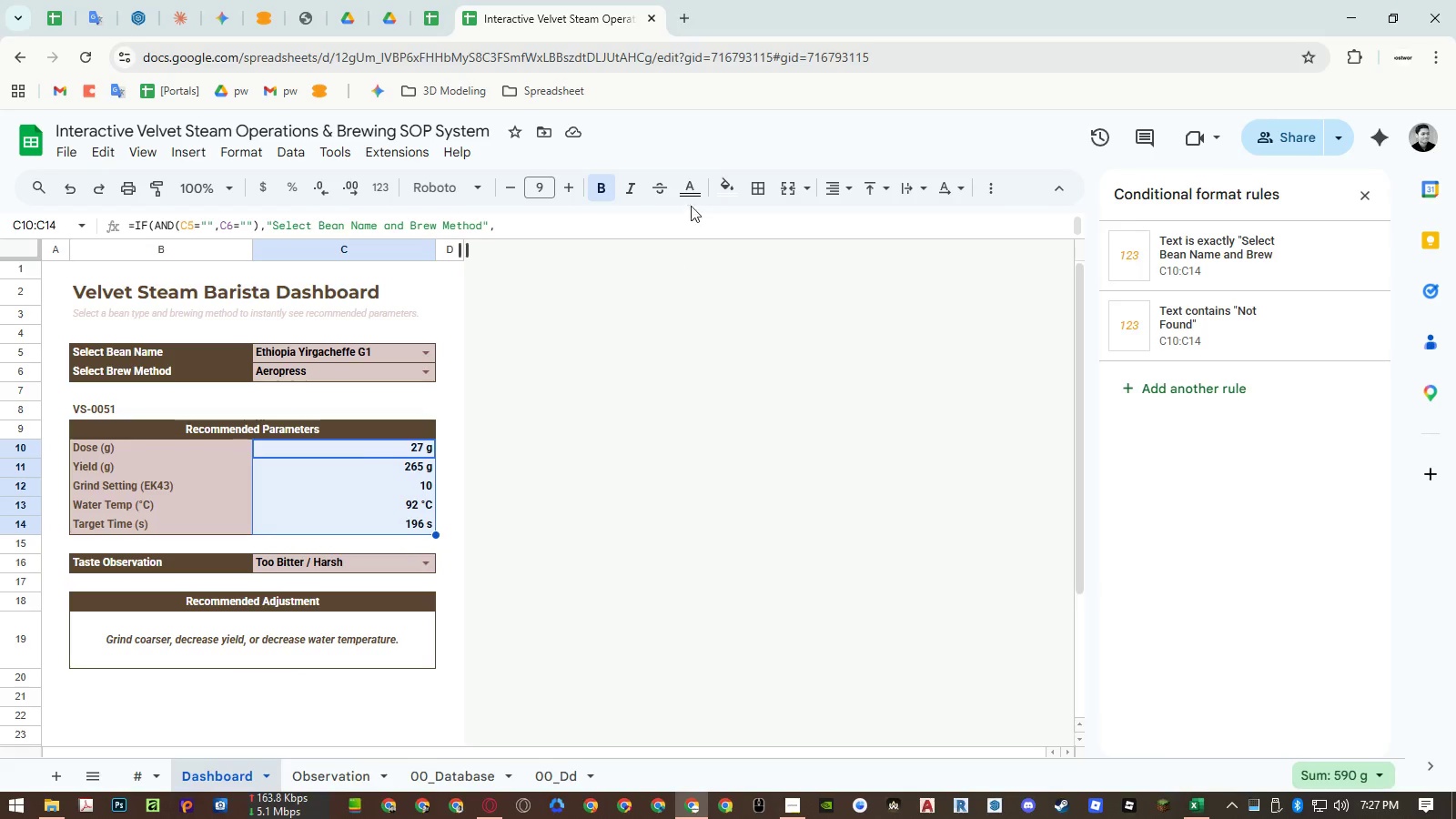 
left_click([693, 189])
 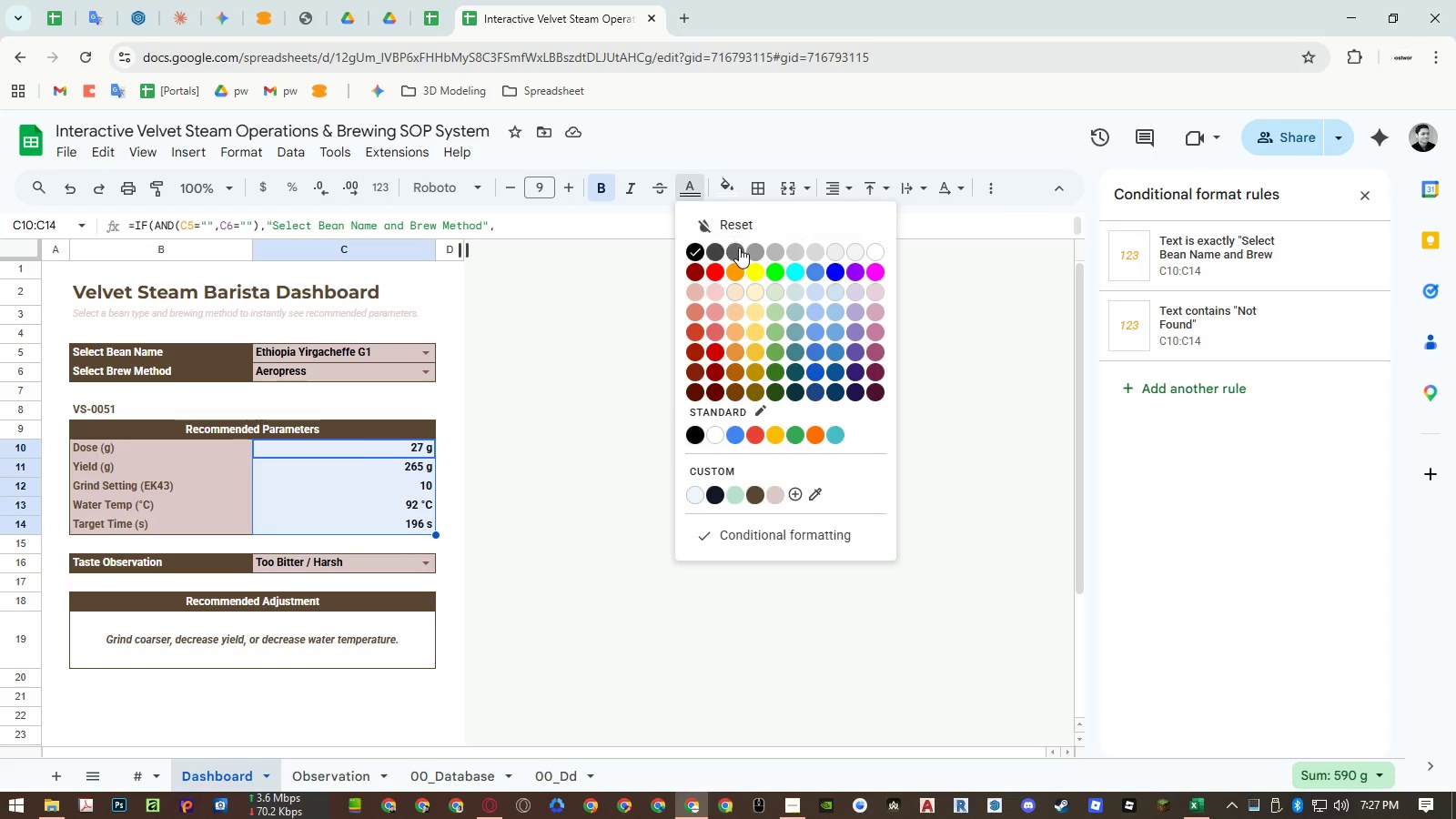 
left_click([740, 248])
 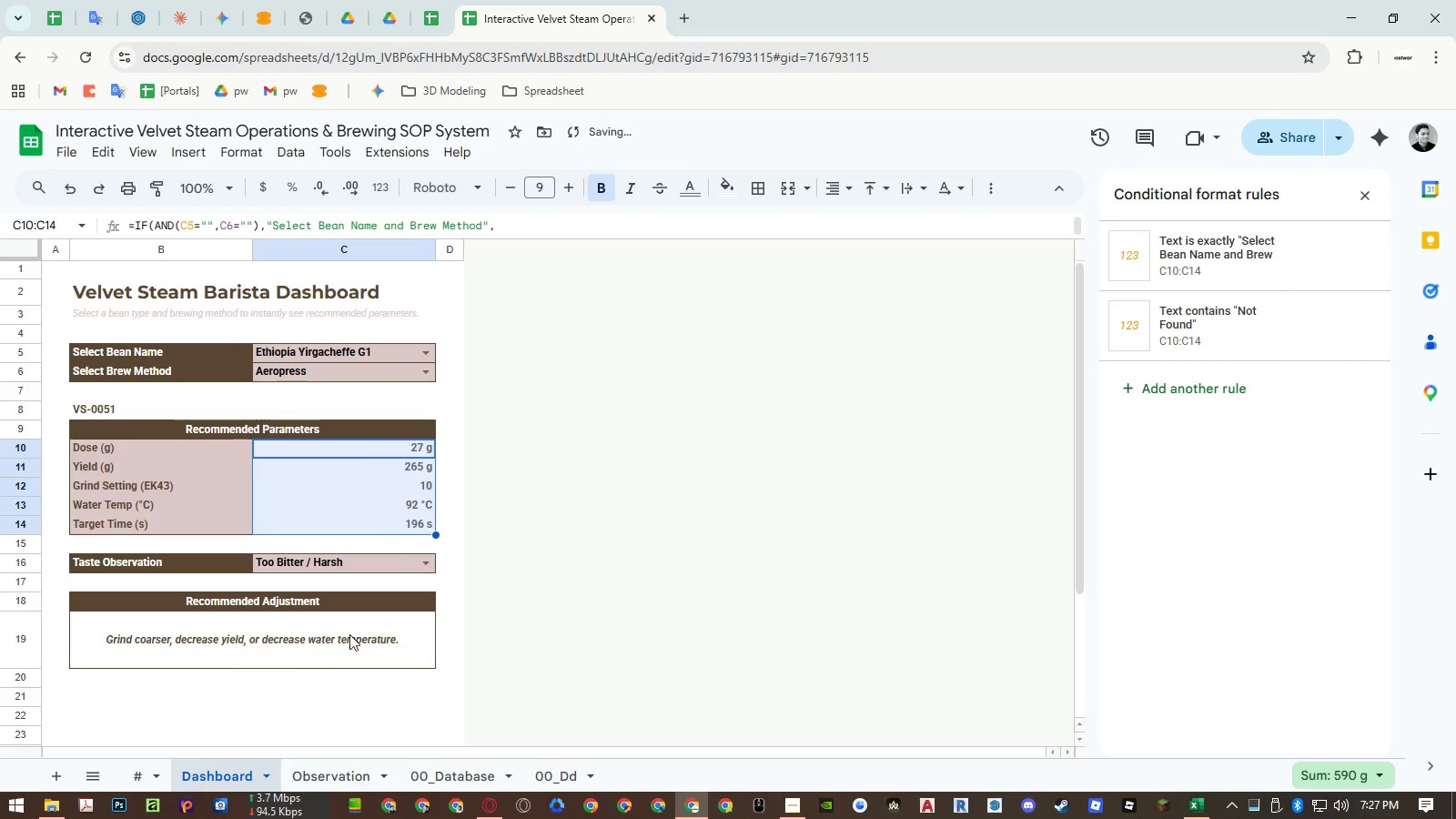 
left_click([319, 666])
 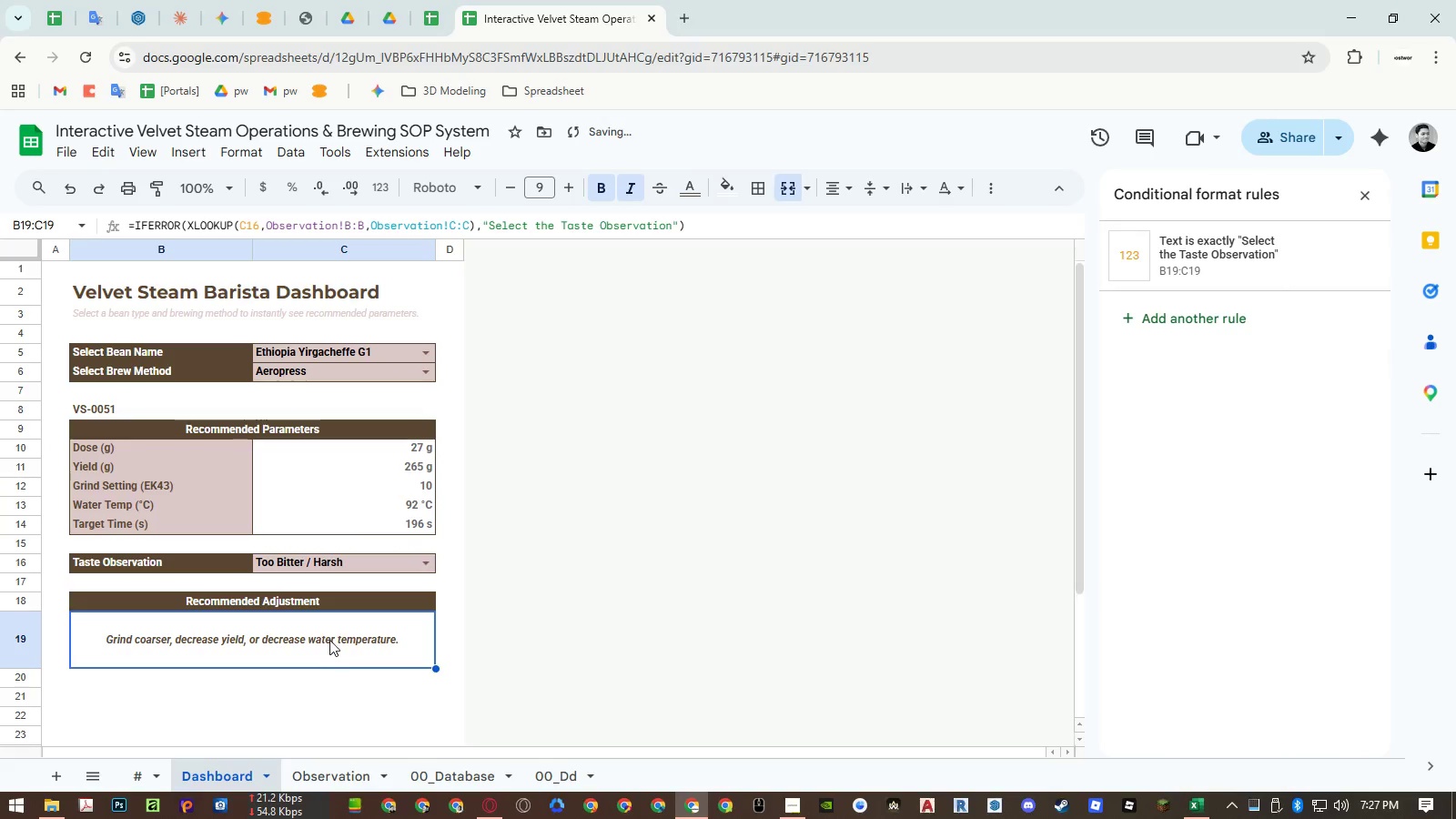 
key(Control+Z)
 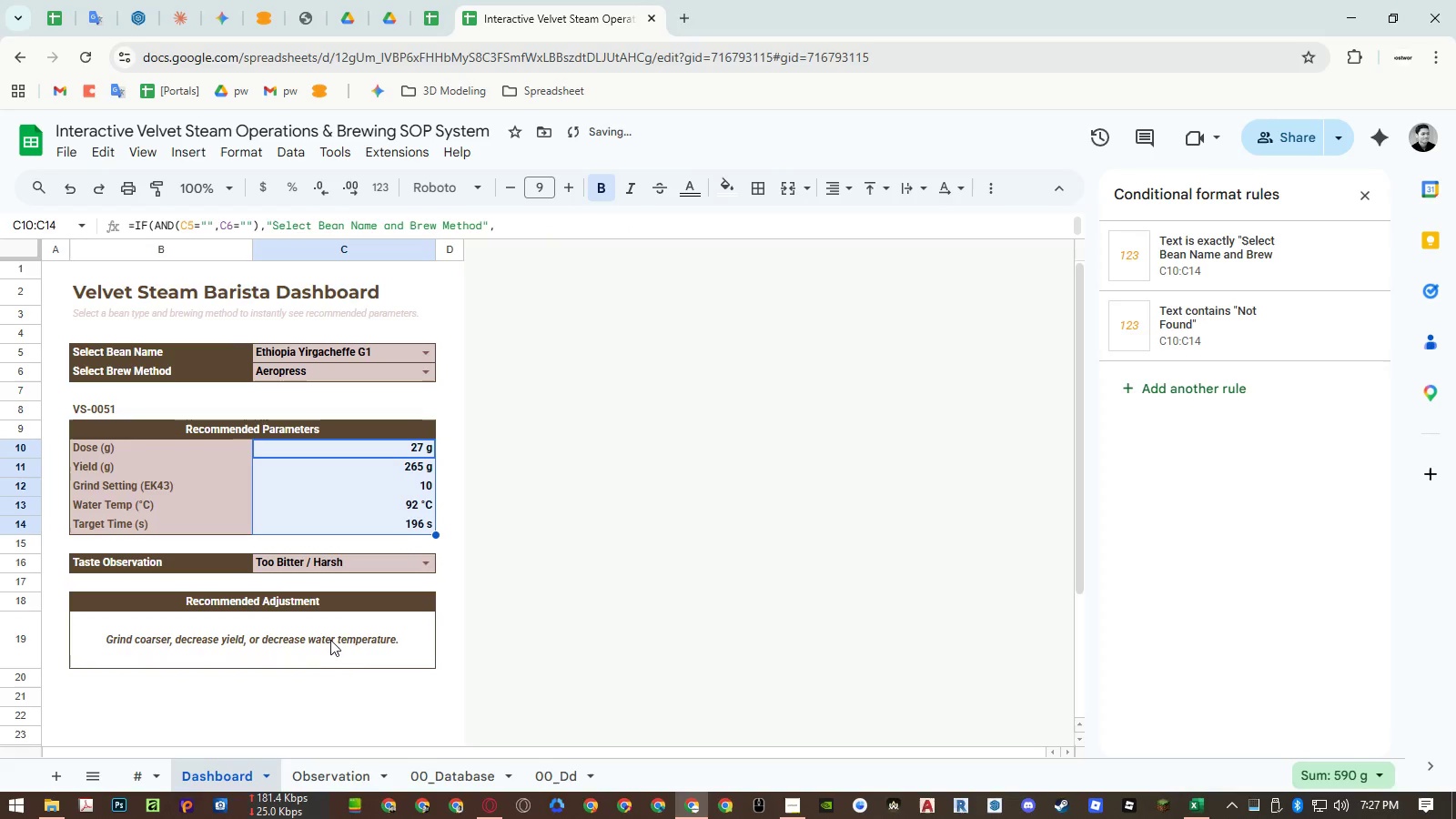 
left_click([329, 642])
 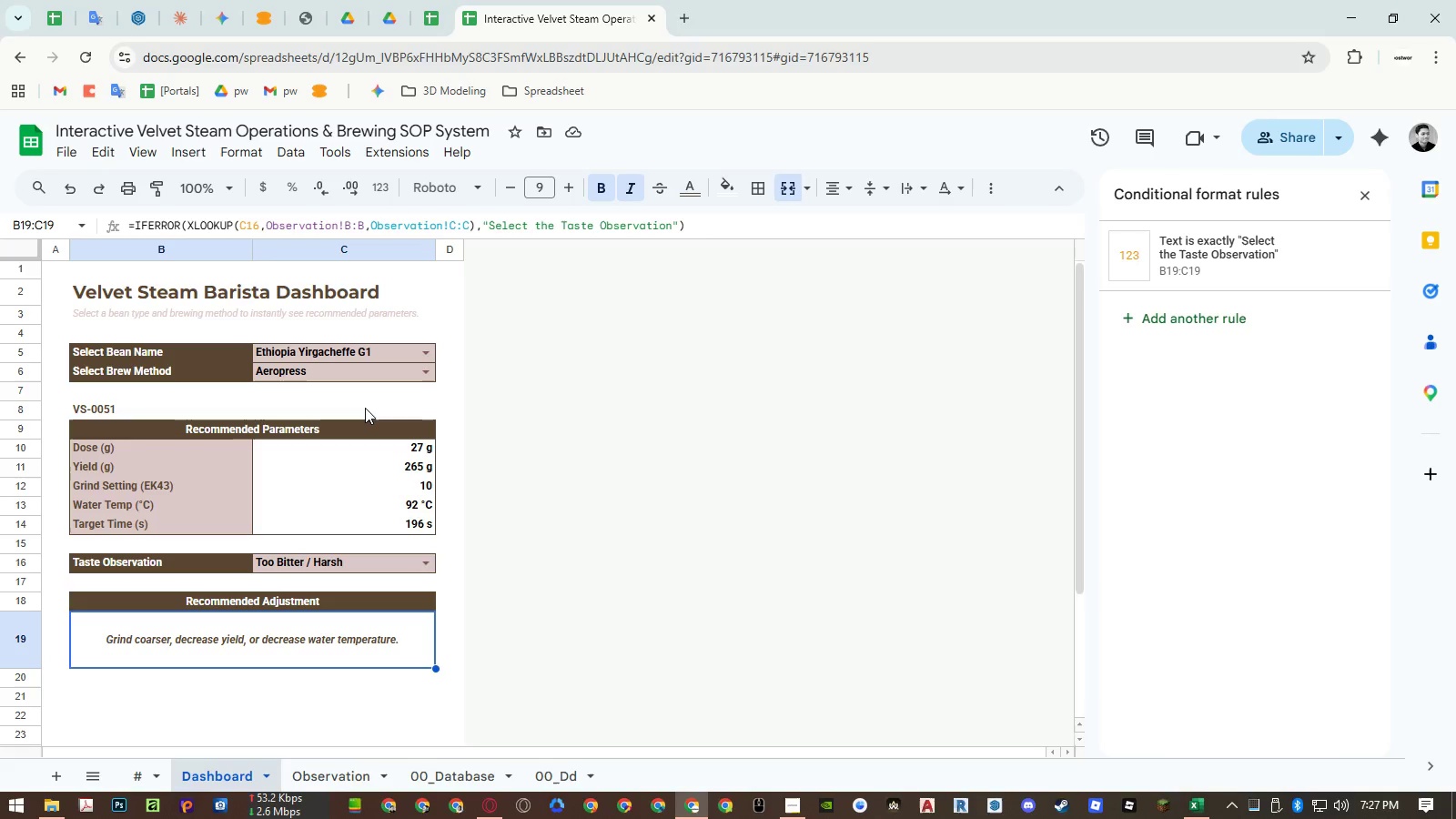 
wait(6.67)
 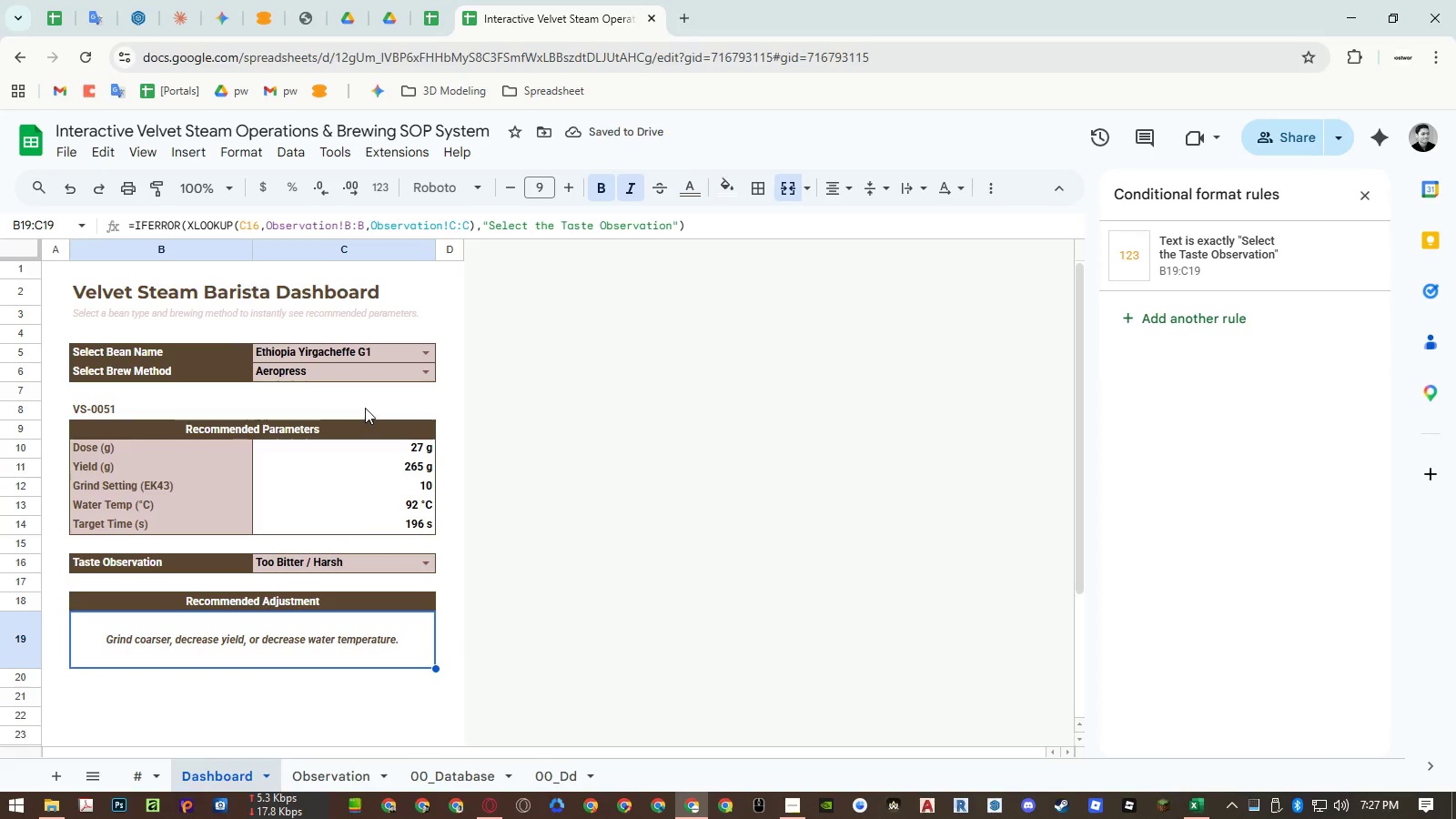 
left_click([340, 559])
 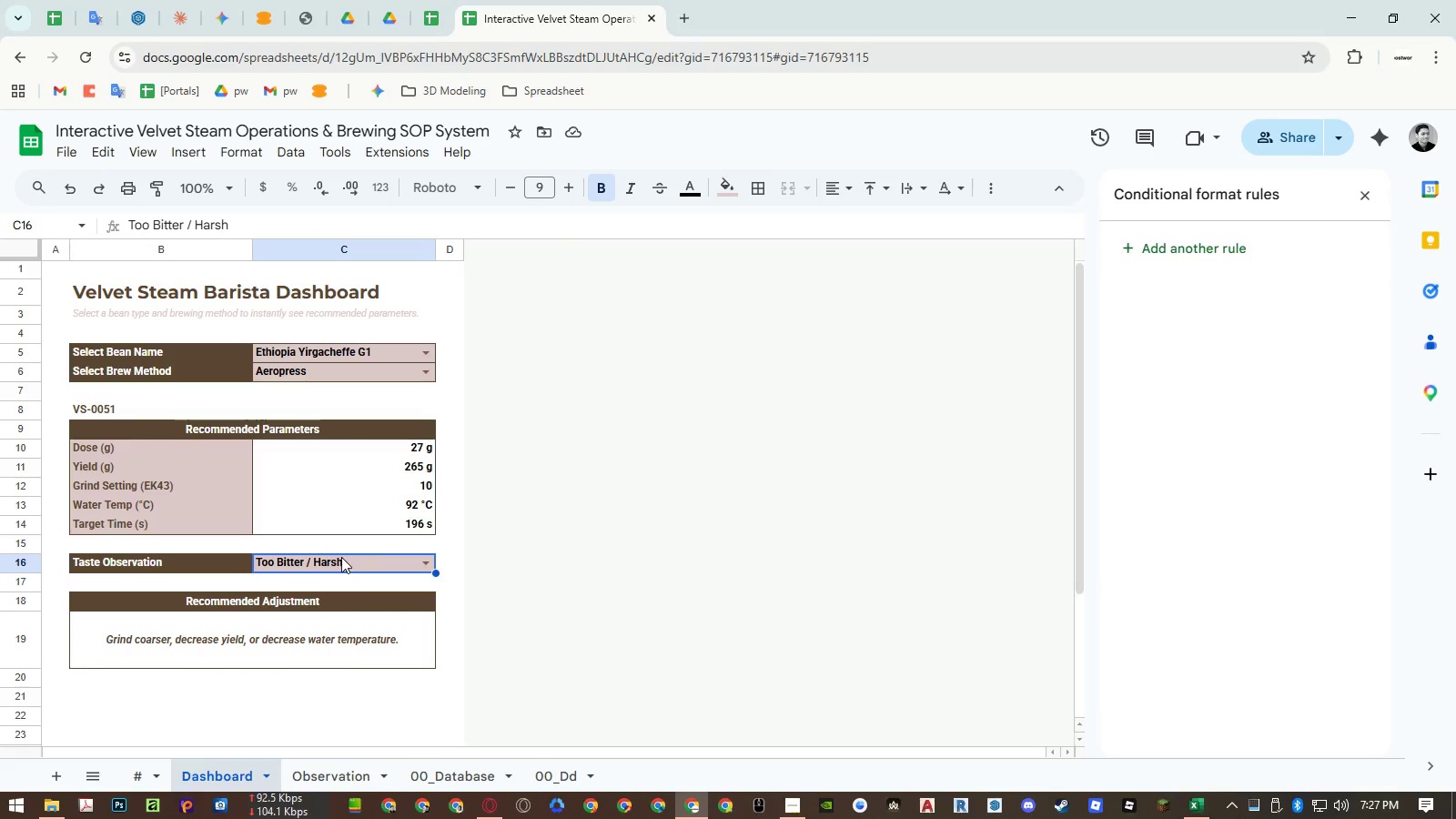 
key(Delete)
 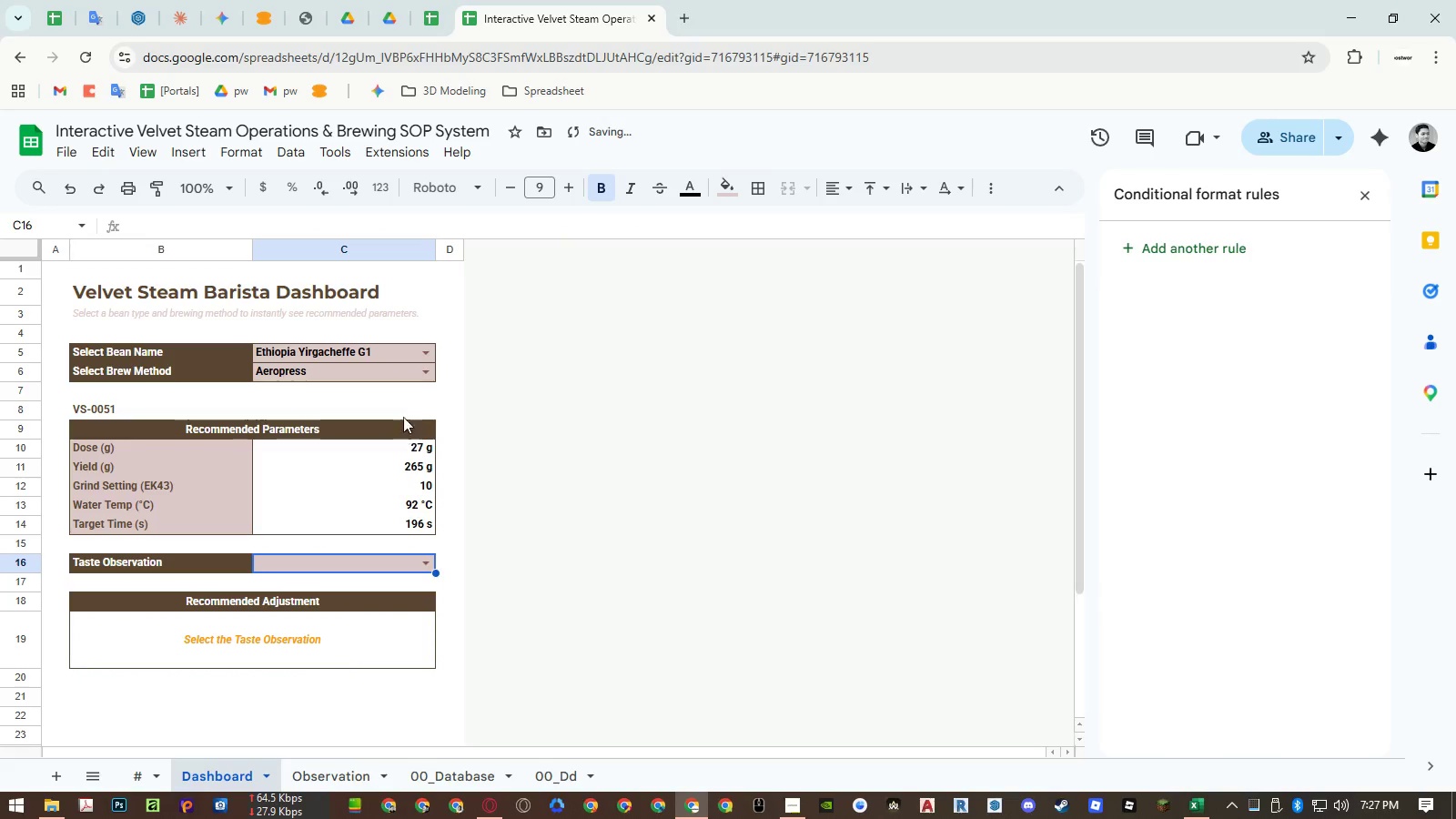 
left_click_drag(start_coordinate=[377, 352], to_coordinate=[377, 370])
 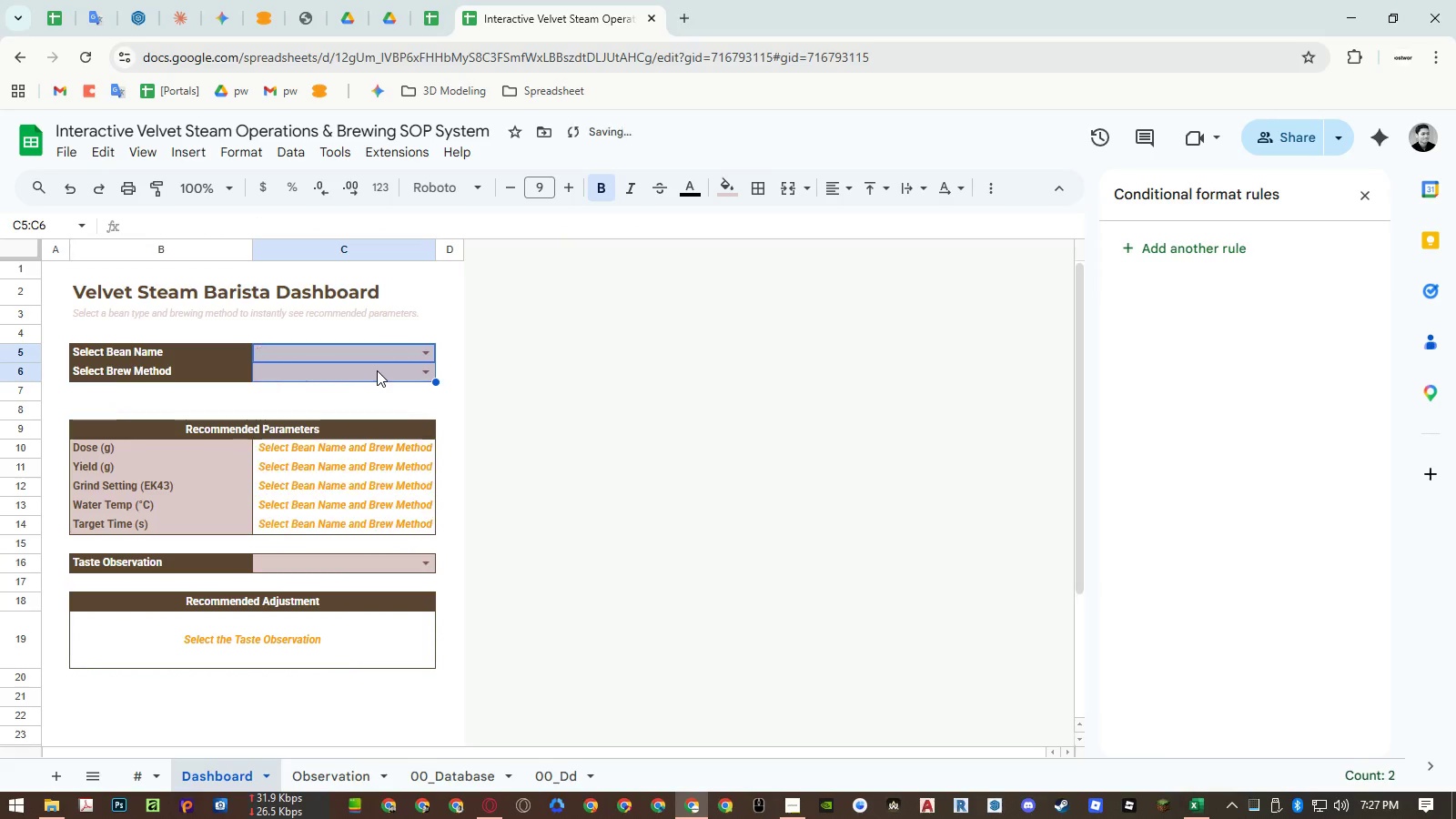 
key(Delete)
 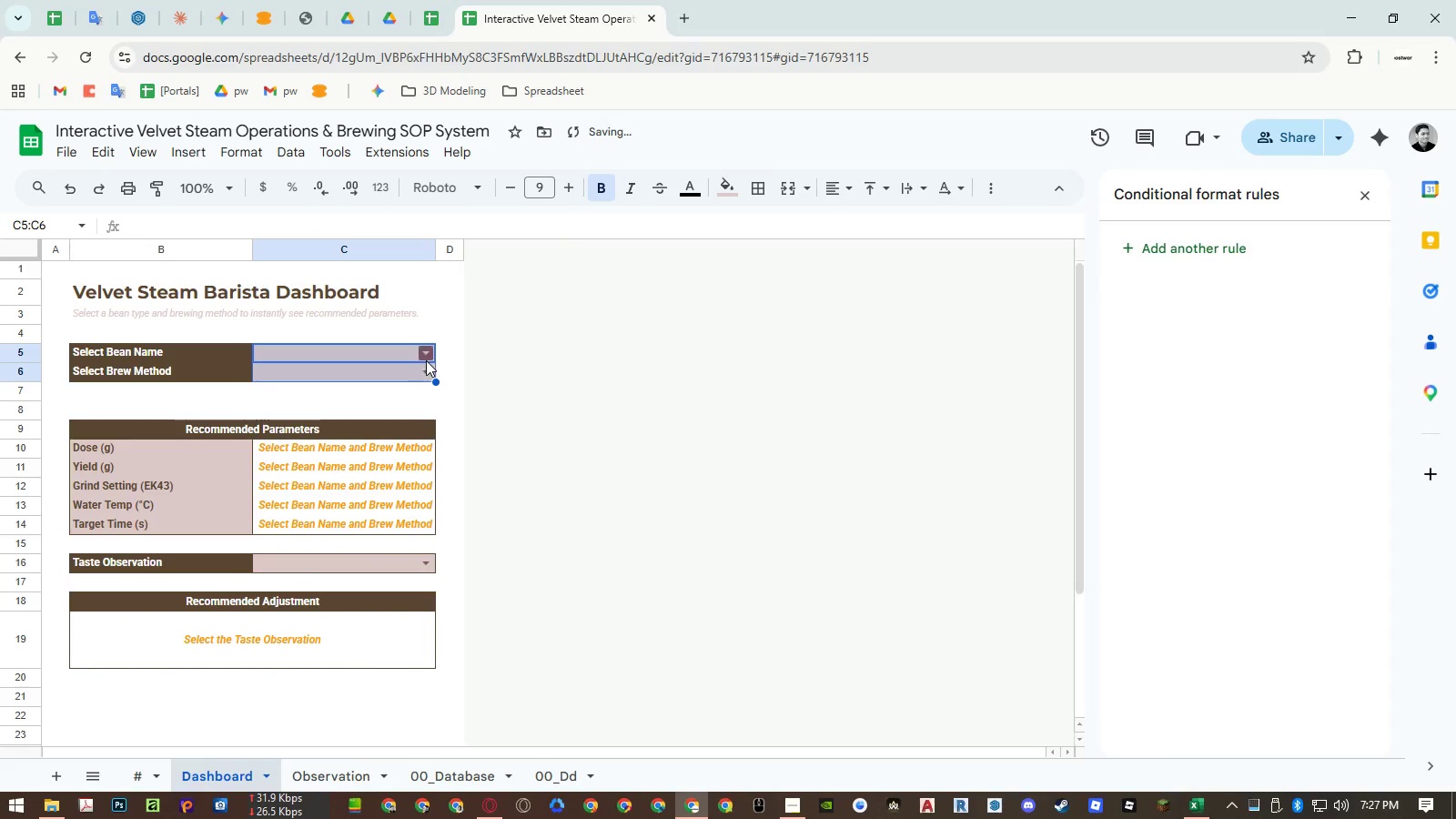 
left_click([427, 369])
 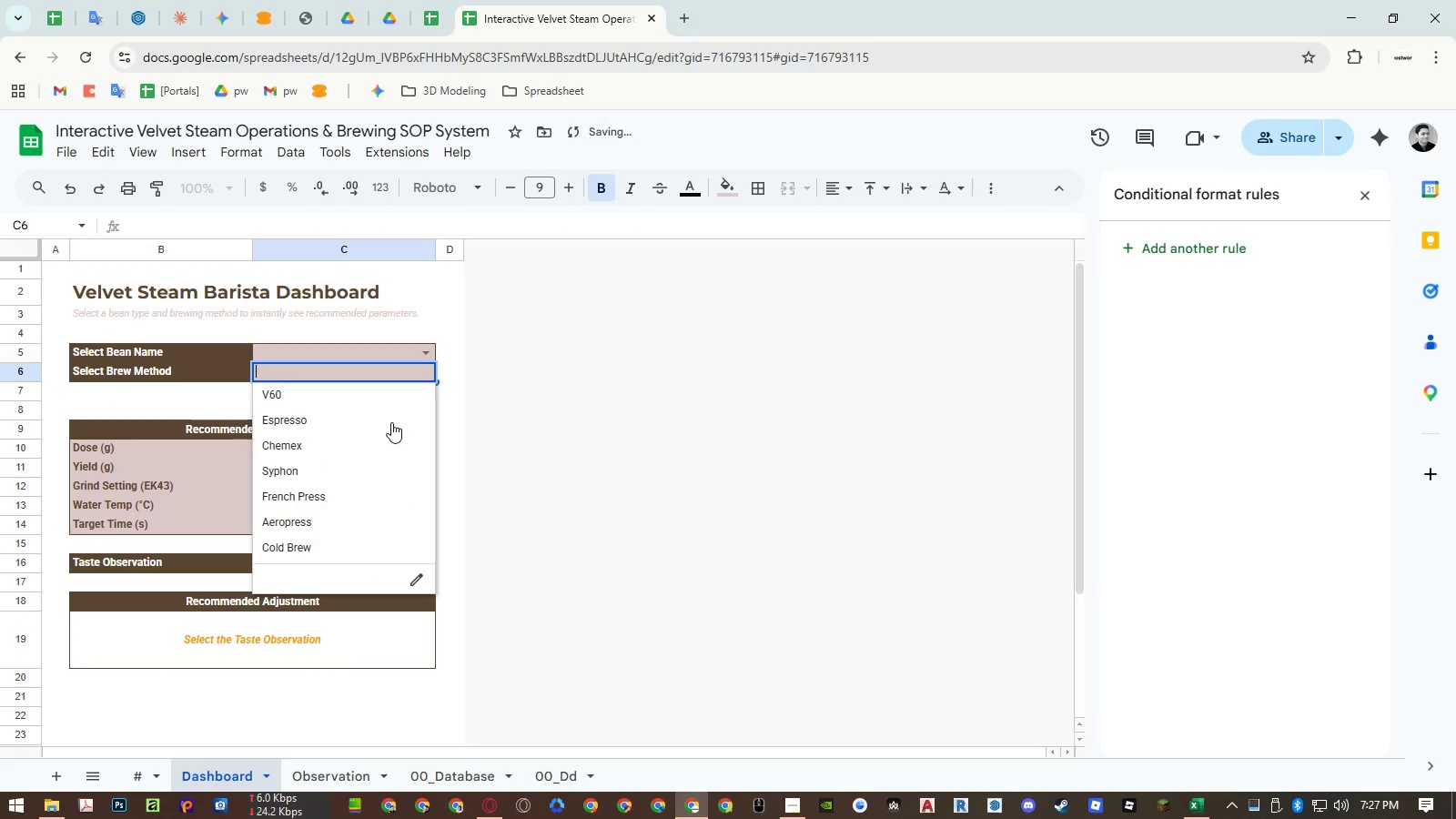 
left_click([391, 422])
 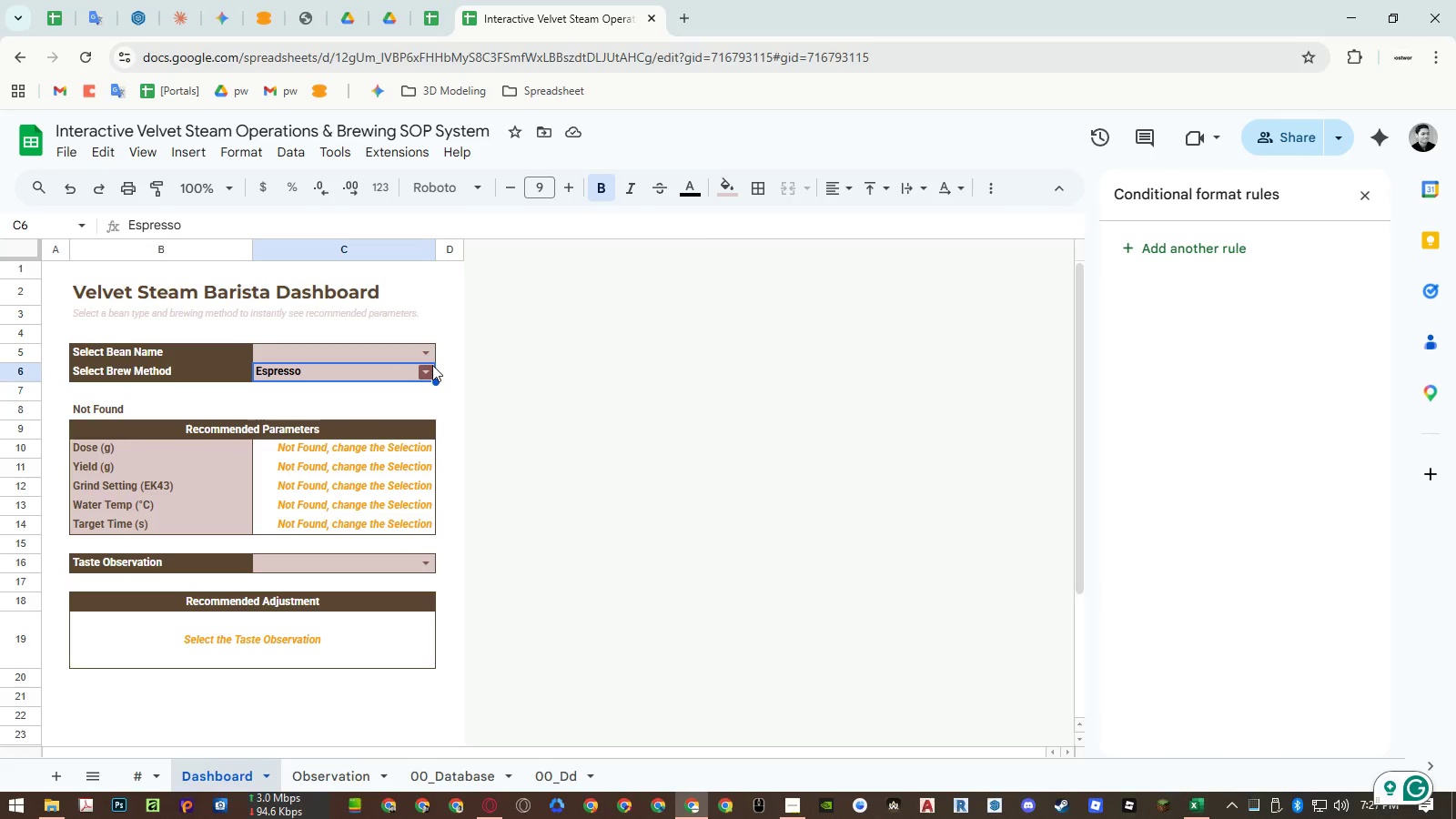 
wait(10.39)
 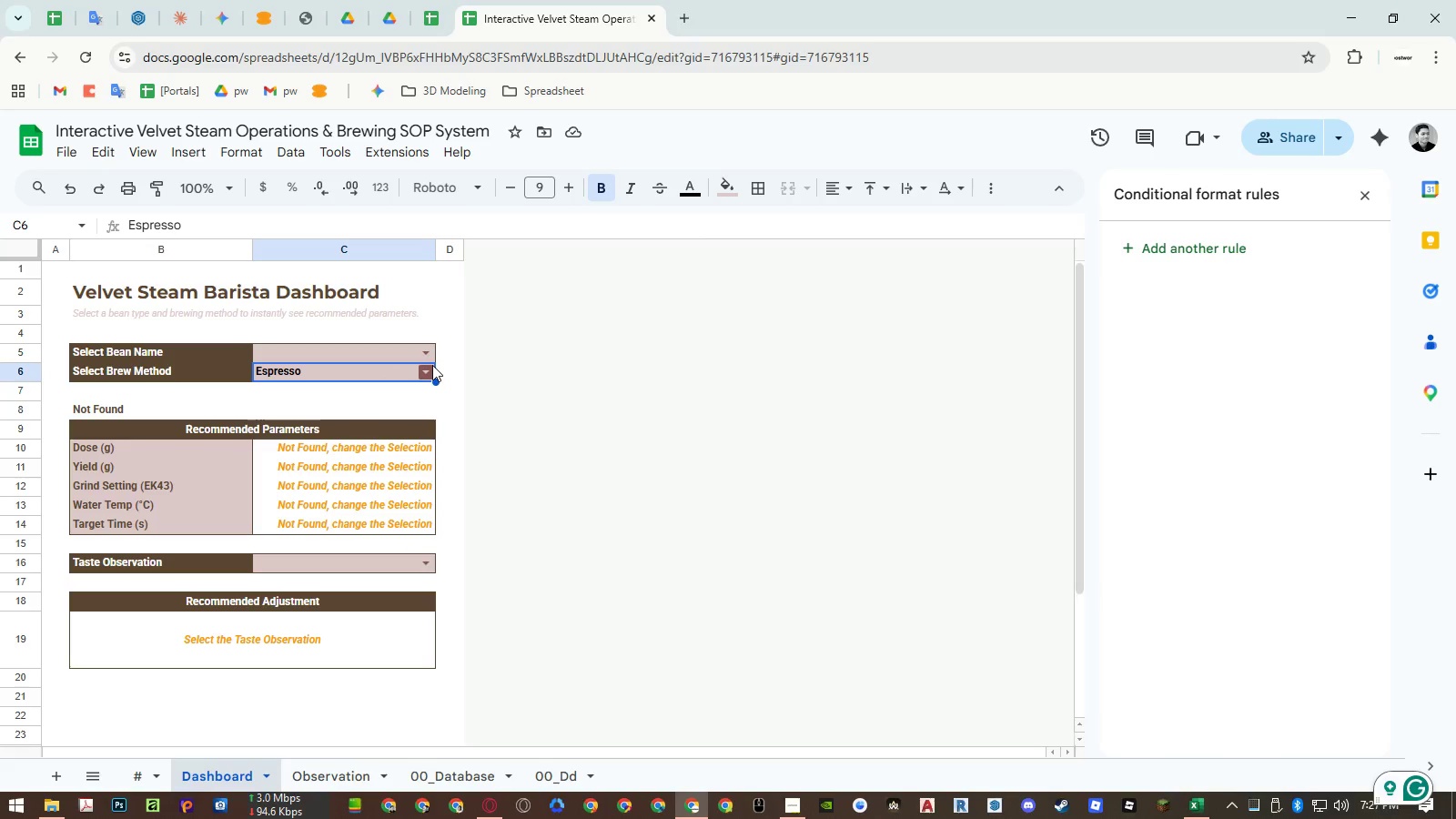 
key(Delete)
 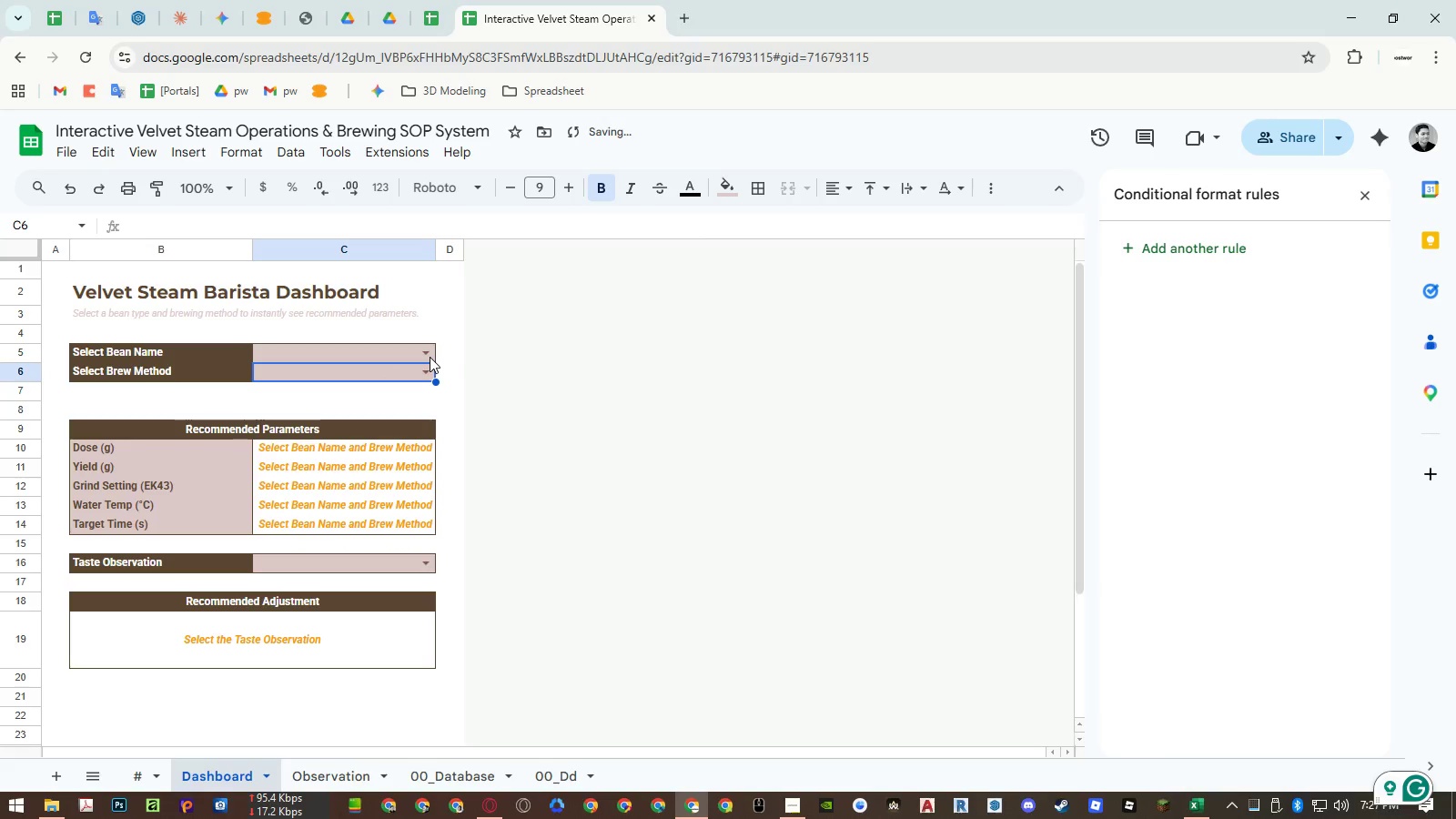 
left_click([429, 356])
 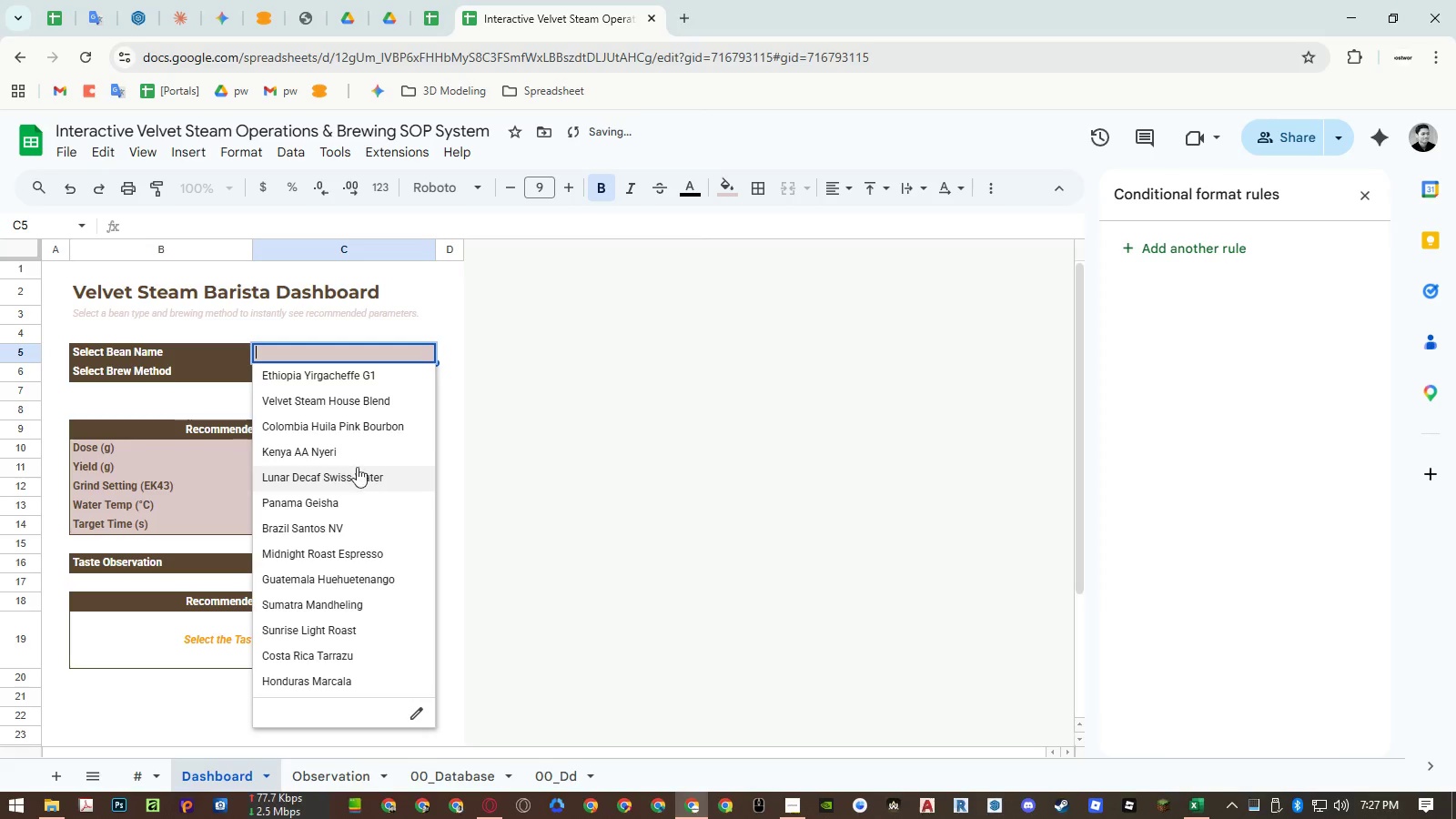 
left_click([224, 464])
 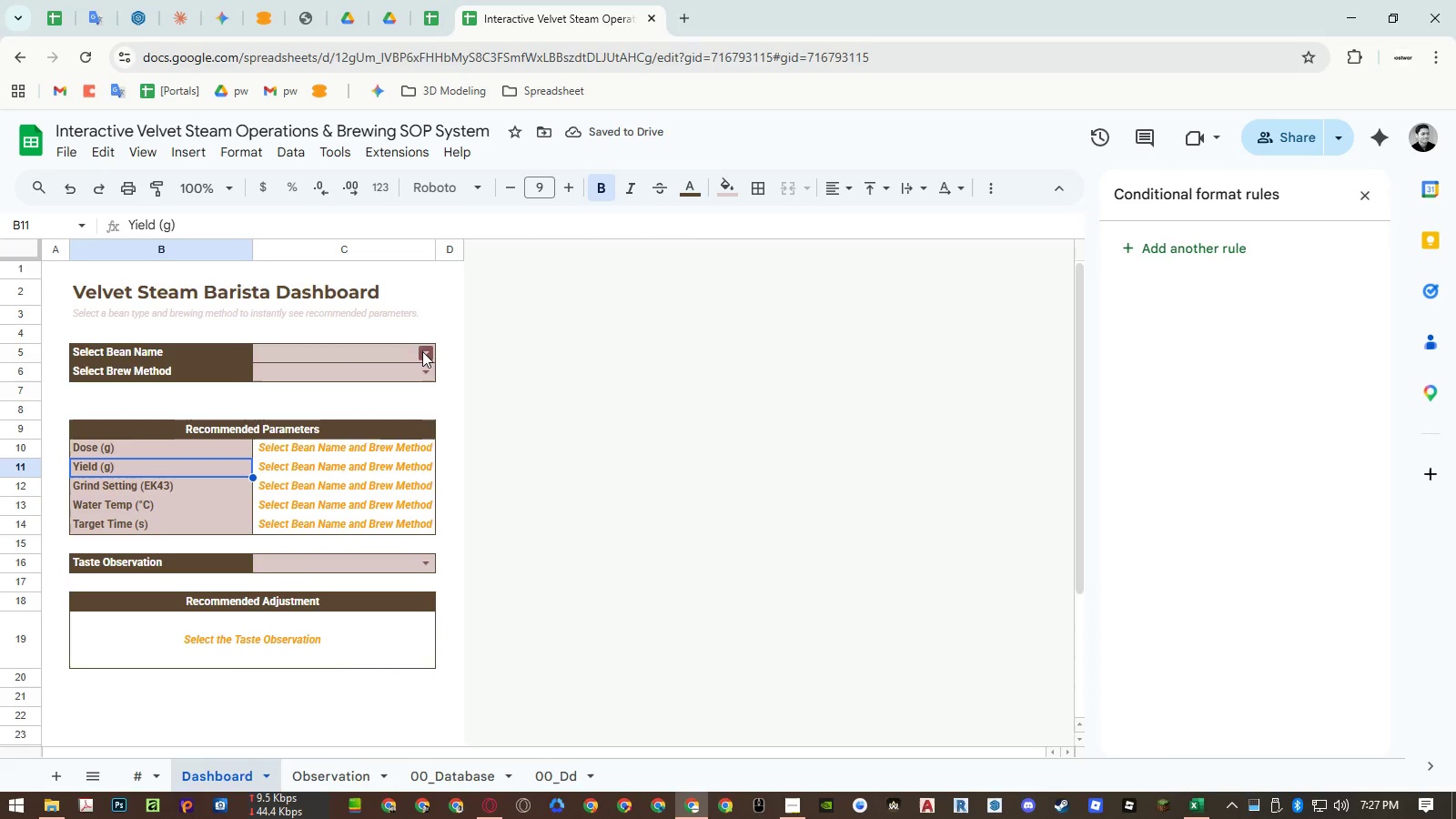 
double_click([405, 381])
 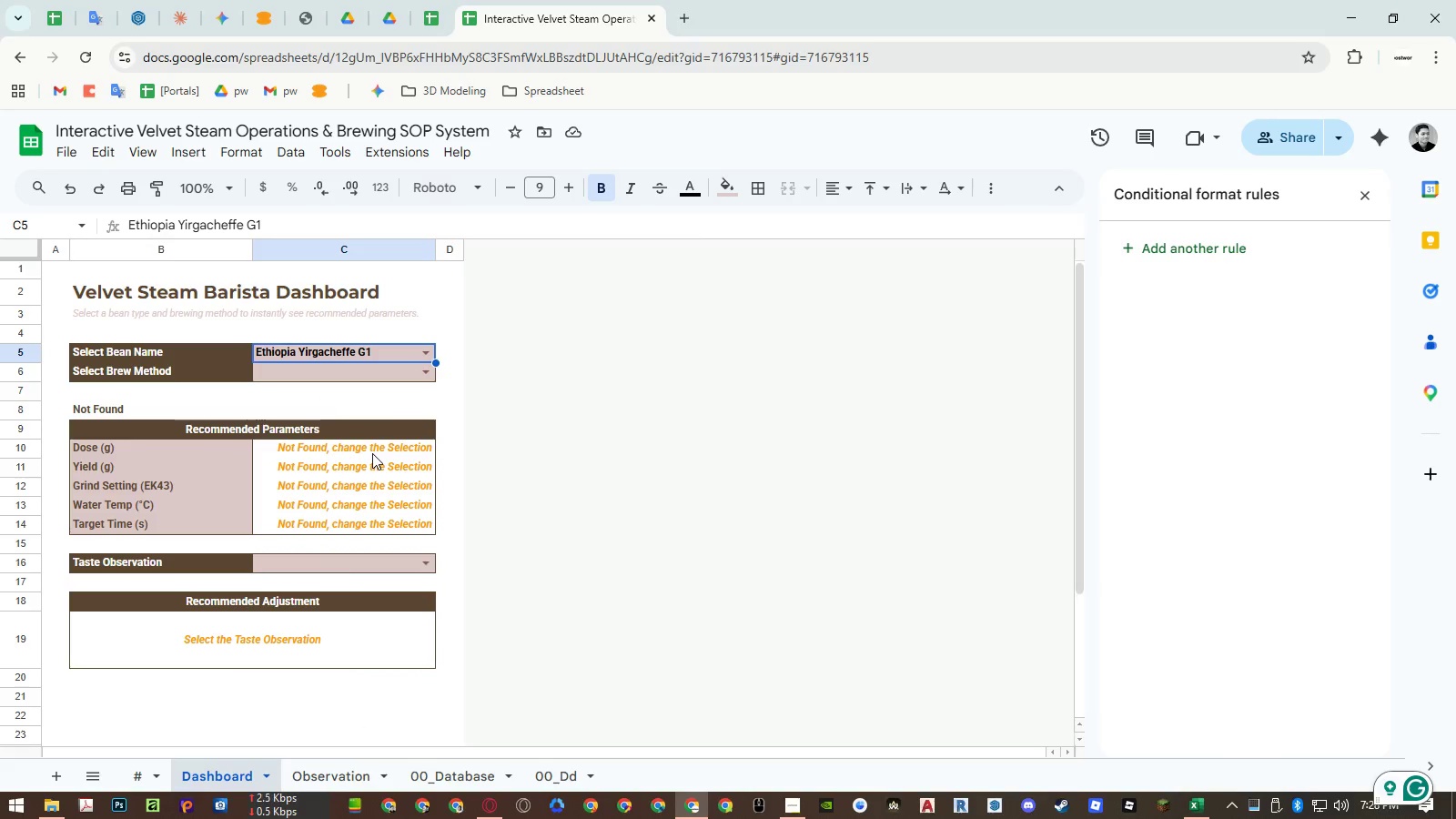 
wait(7.16)
 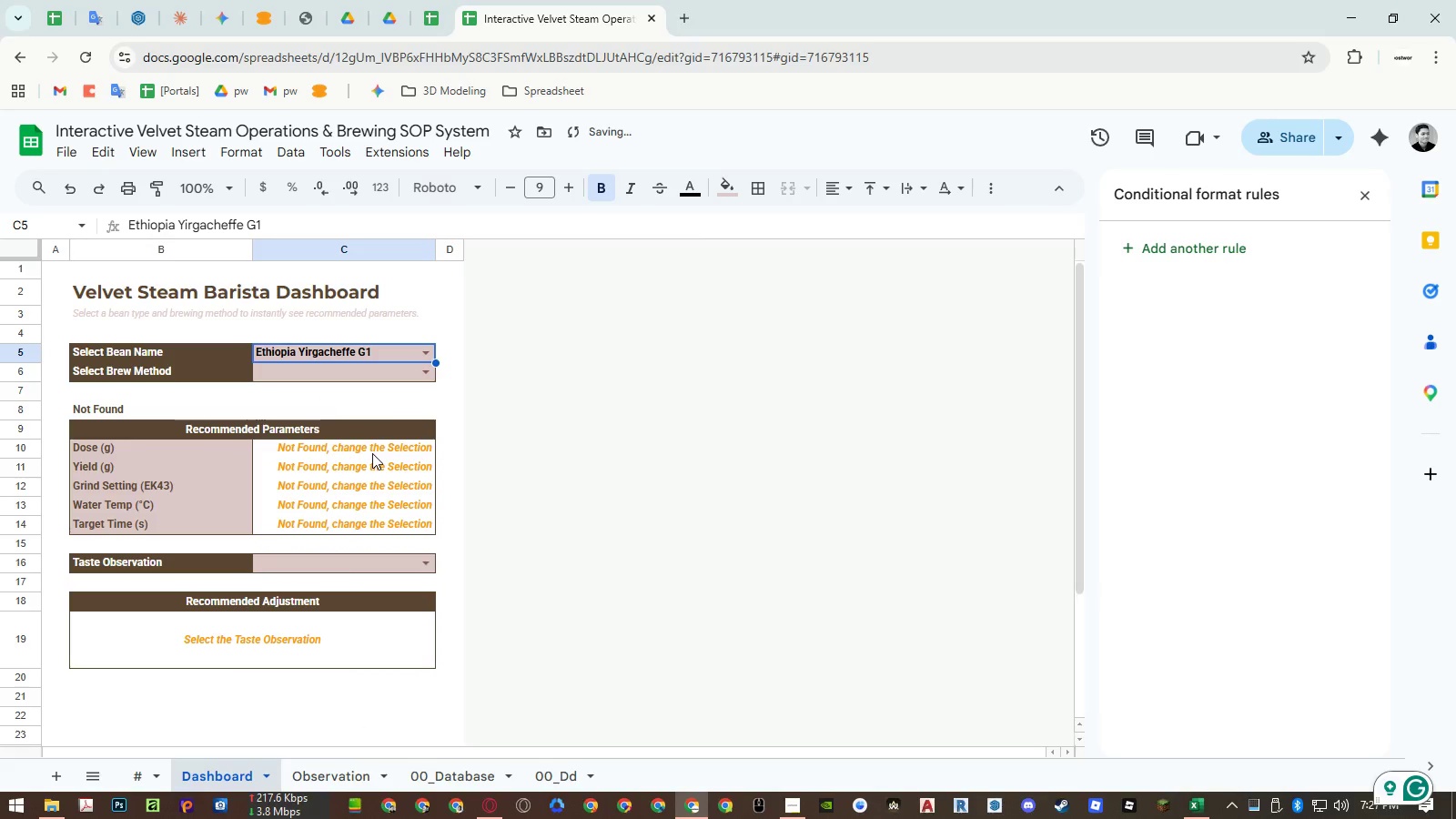 
left_click([393, 357])
 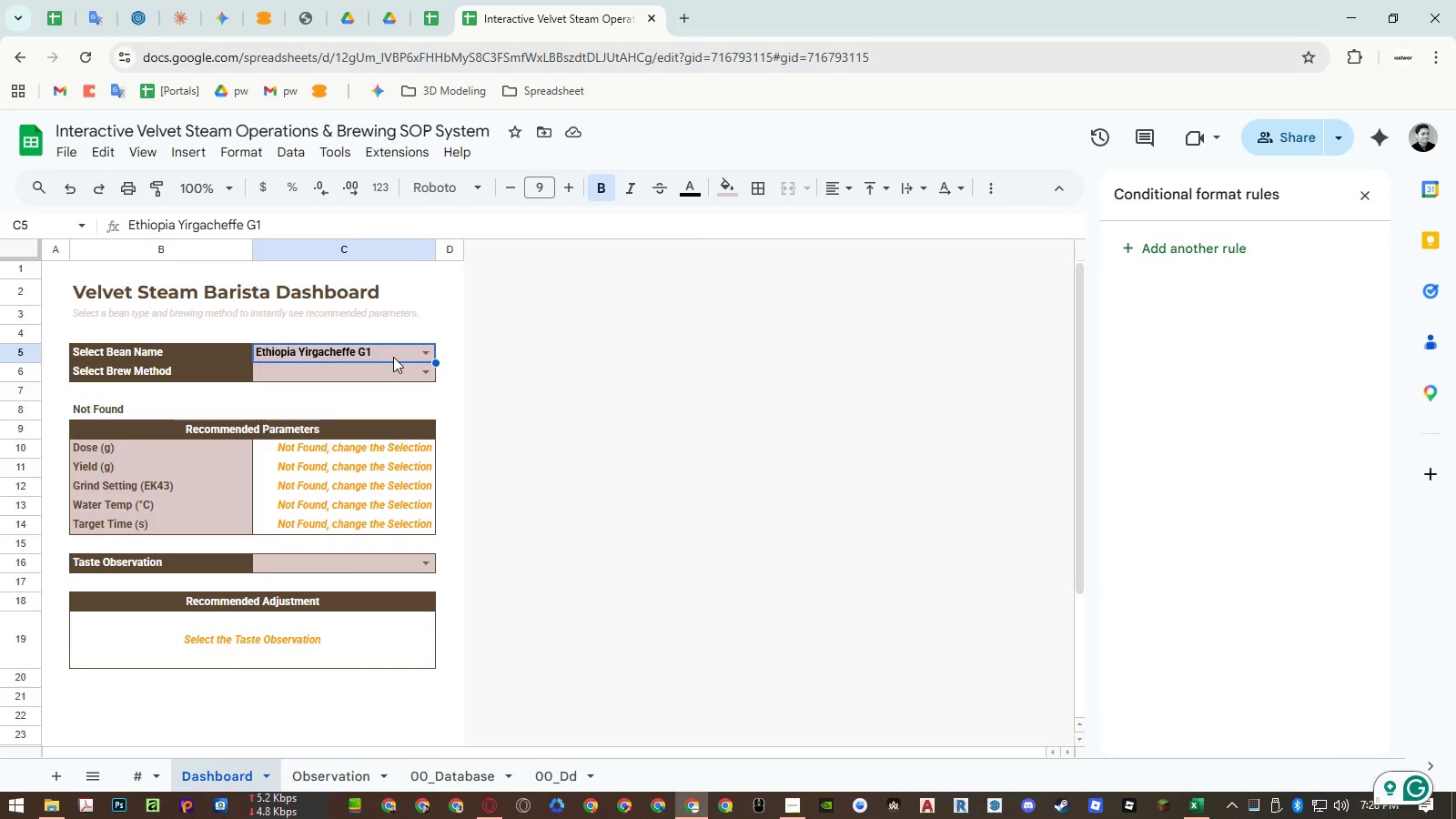 
key(Delete)
 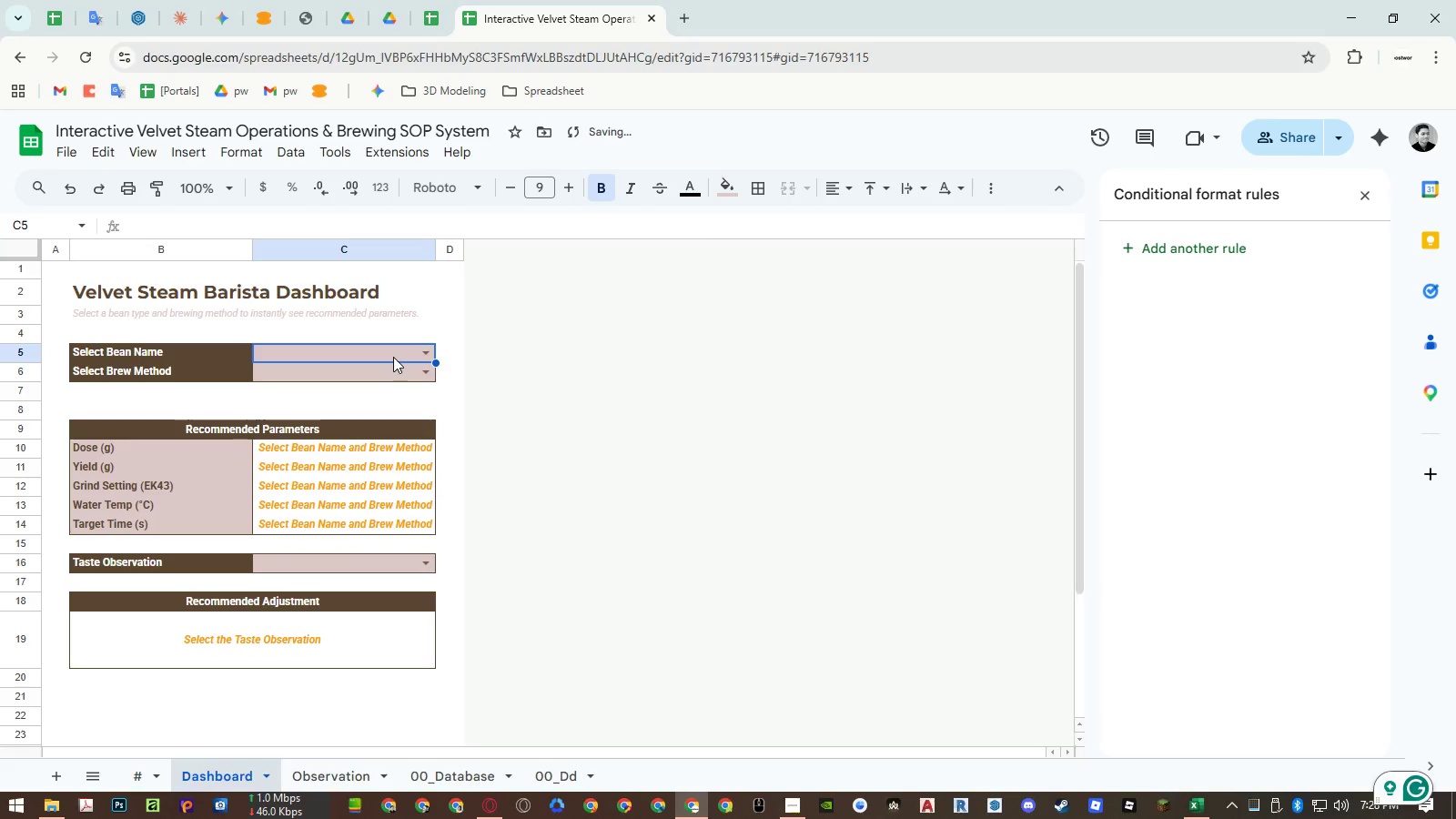 
left_click([422, 352])
 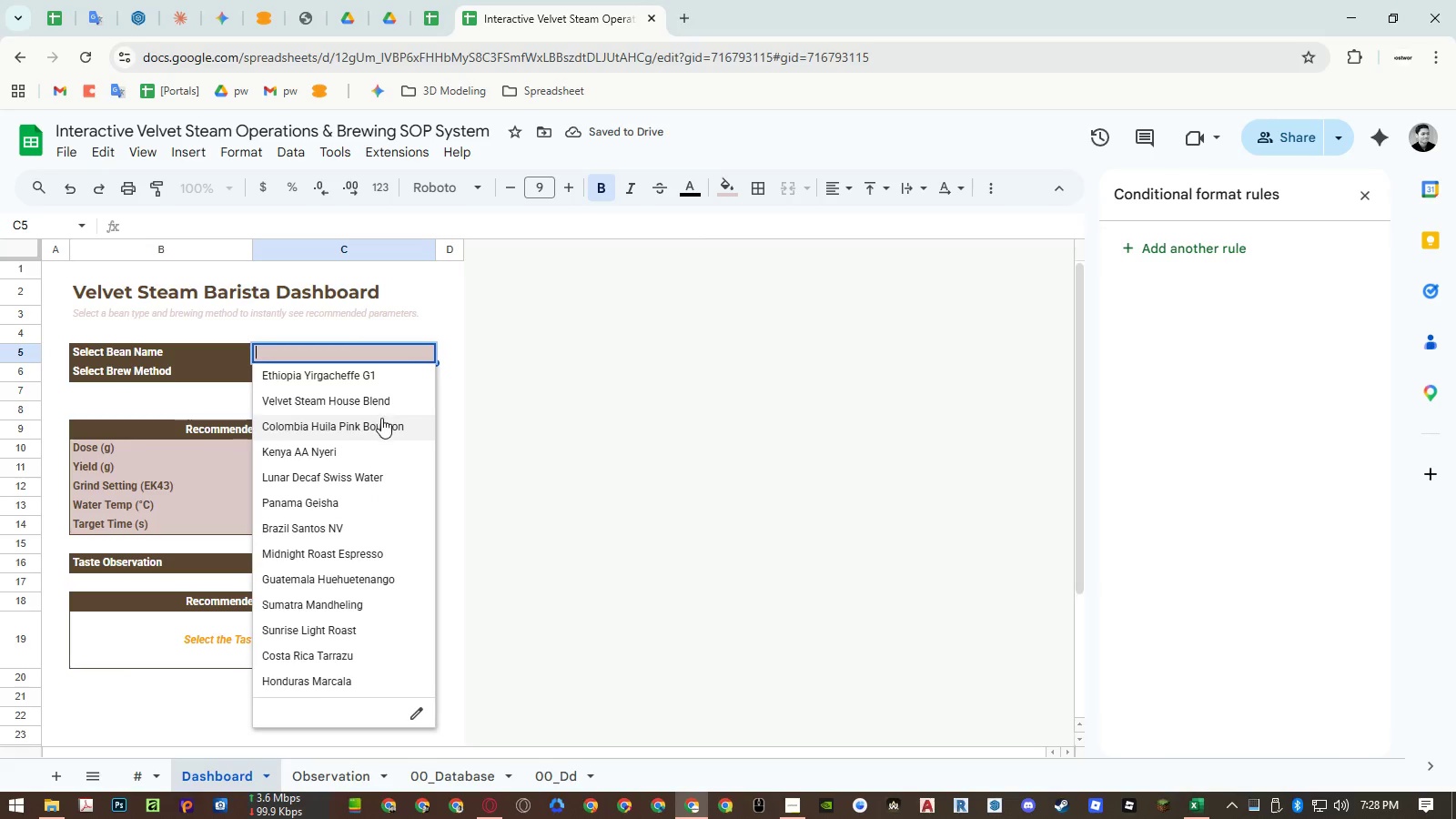 
left_click([380, 421])
 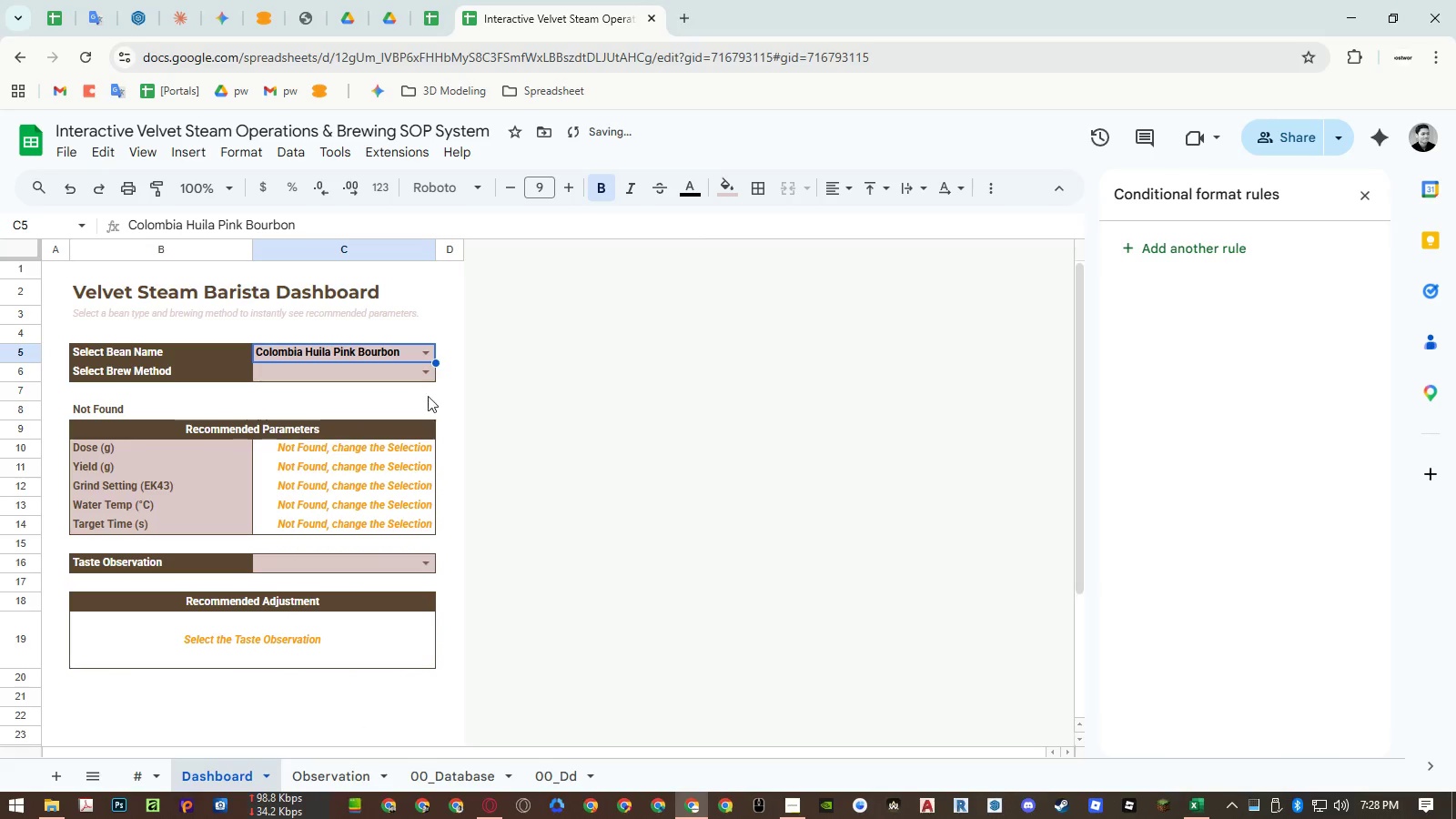 
left_click([429, 380])
 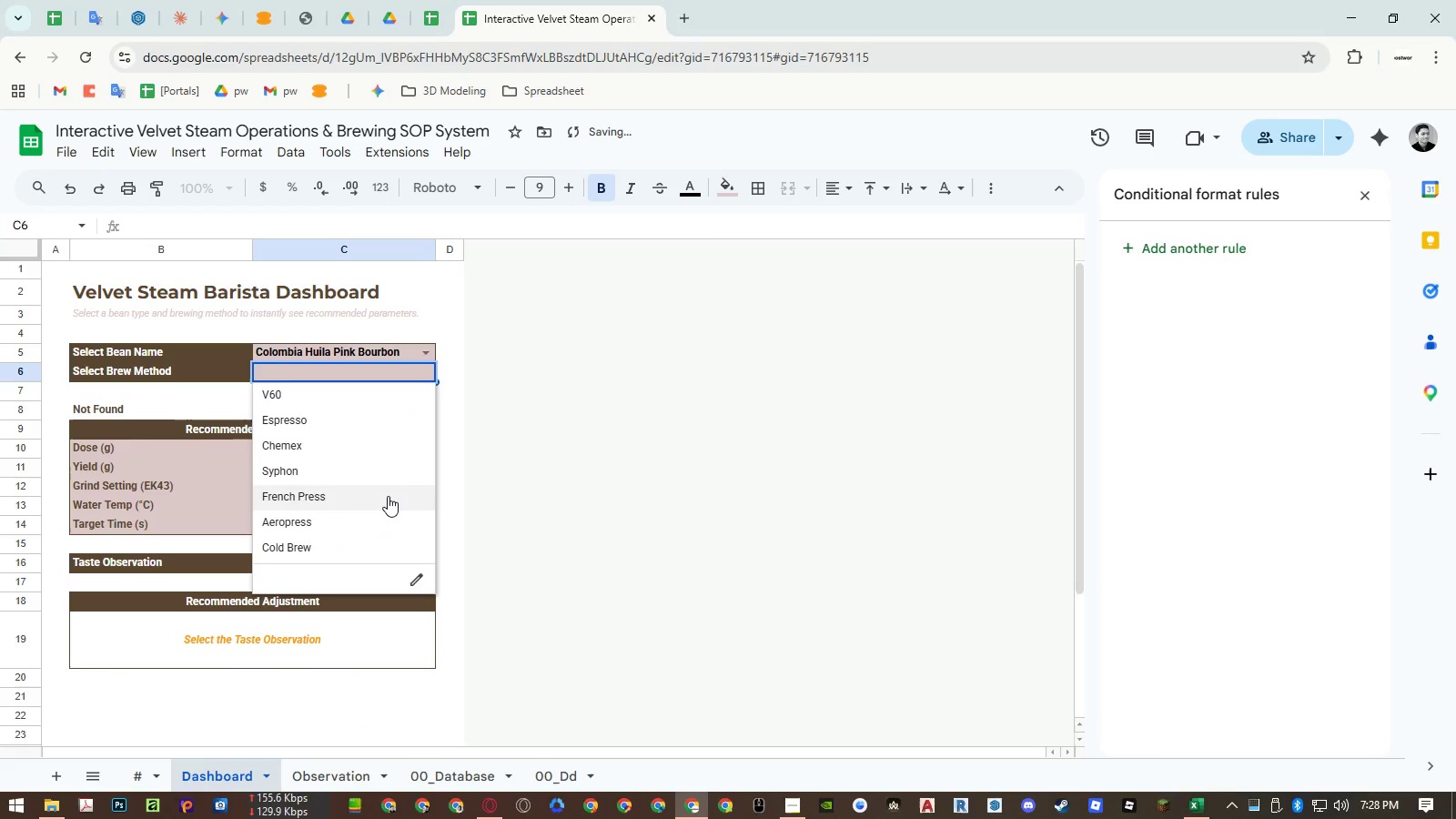 
left_click([388, 496])
 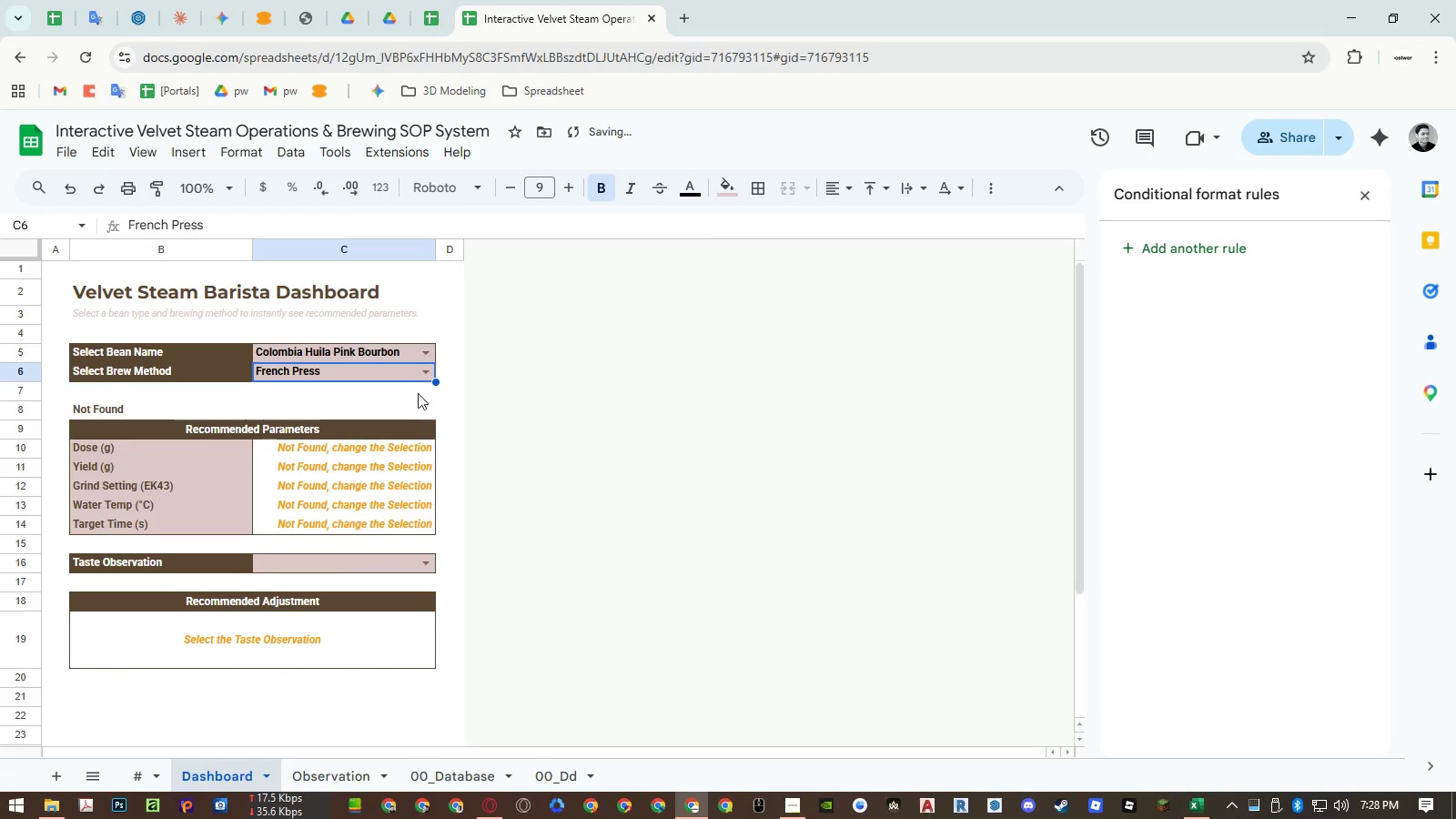 
left_click([424, 373])
 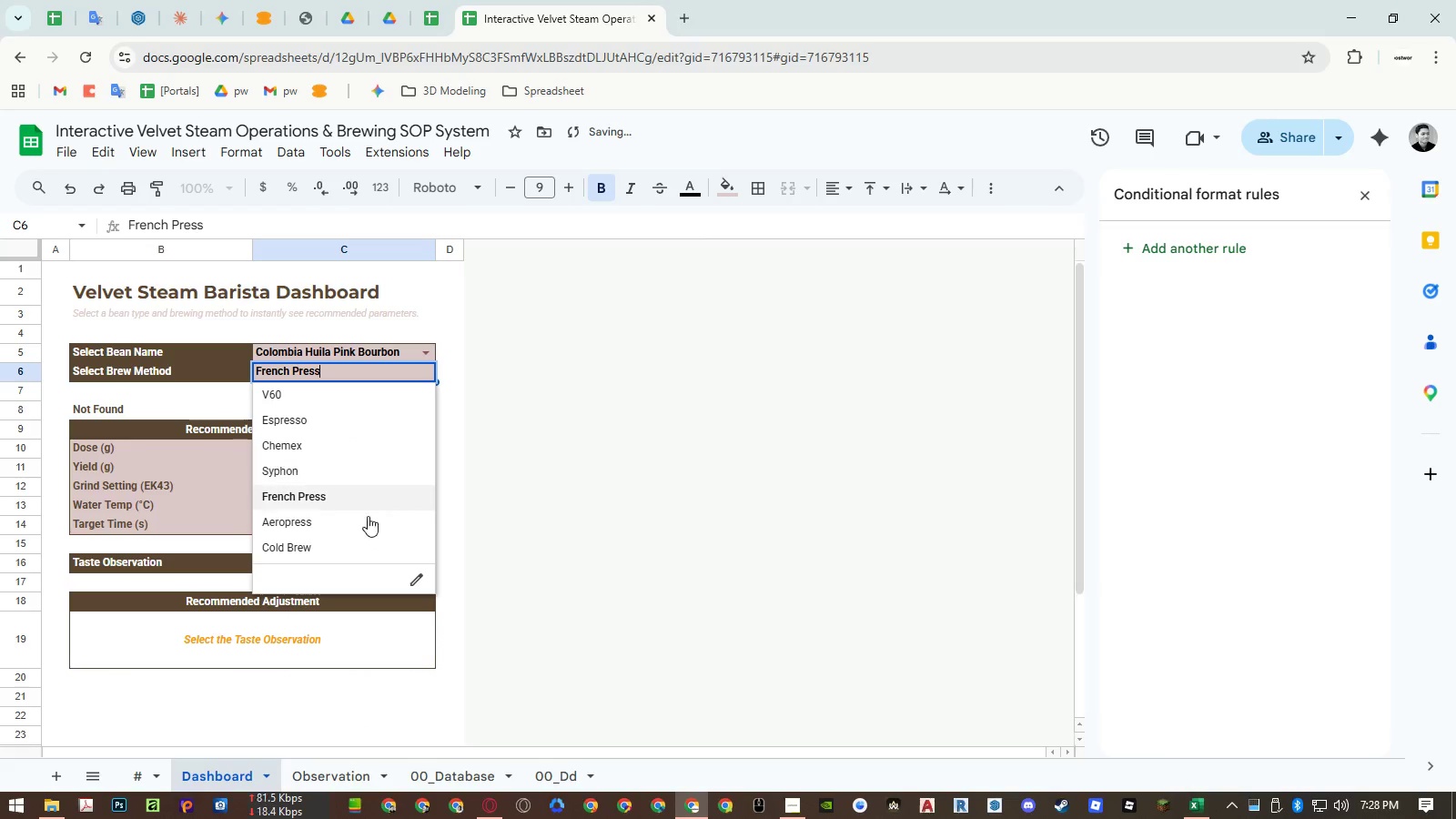 
left_click([366, 519])
 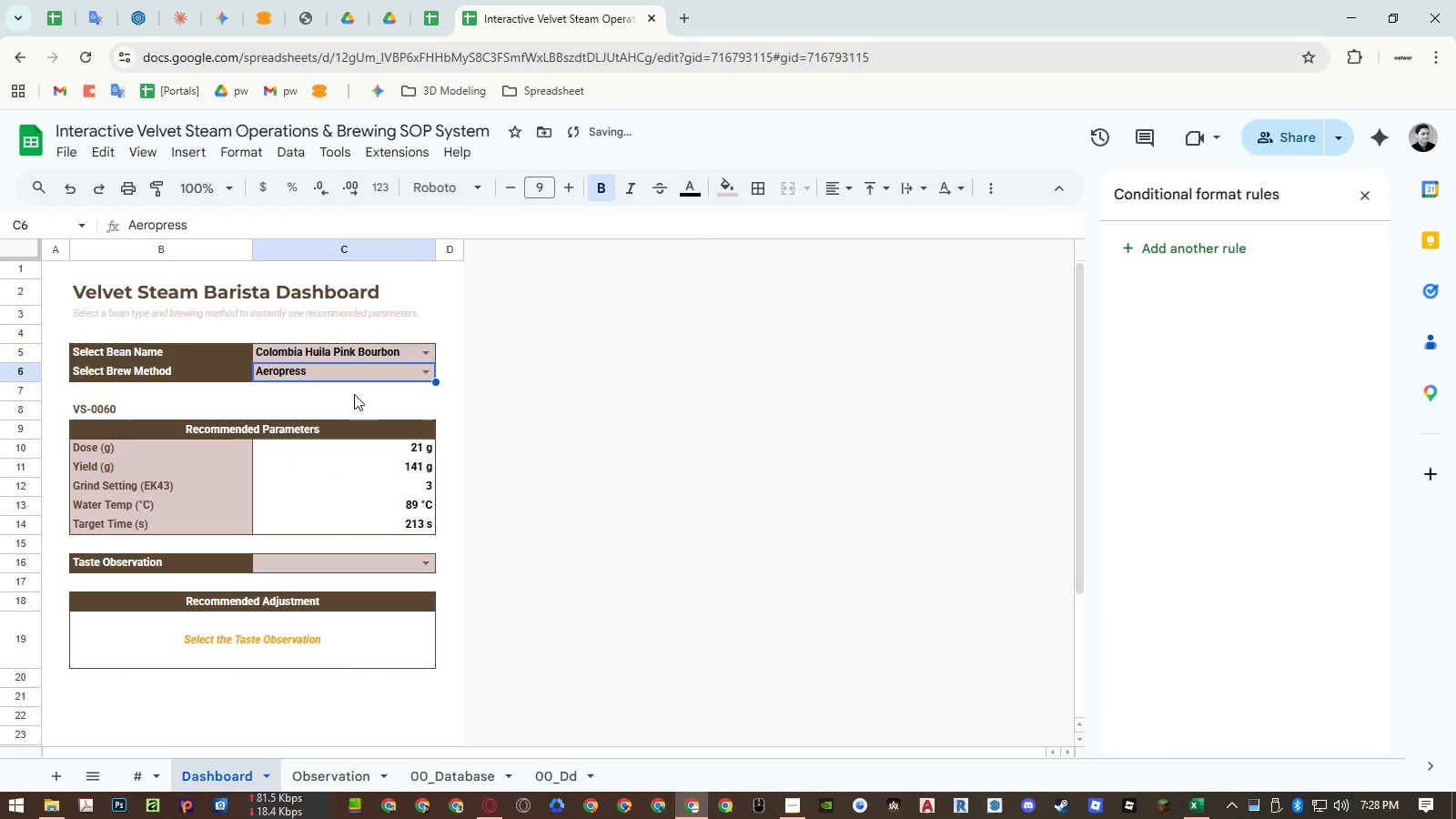 
left_click([348, 404])
 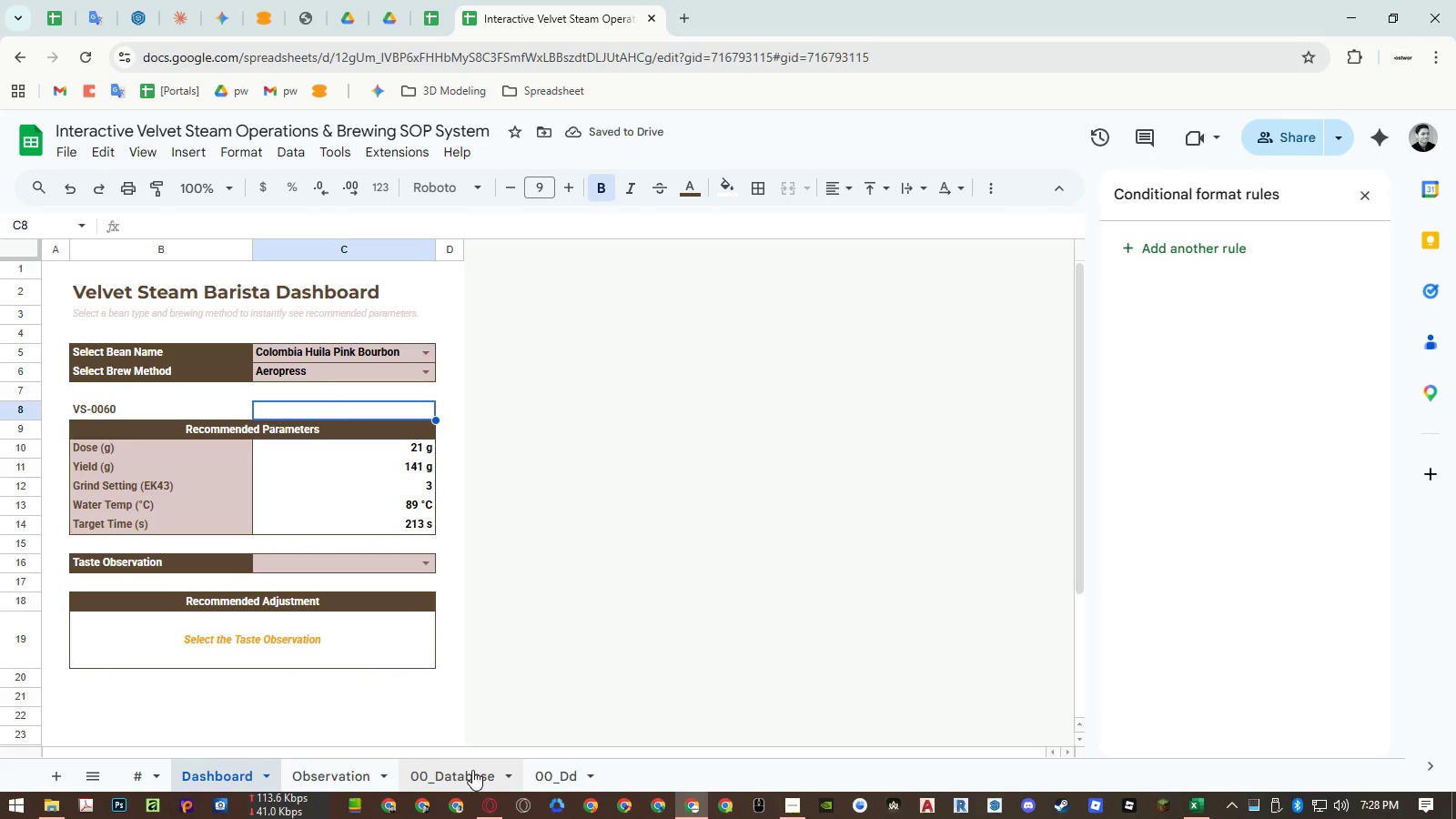 
left_click([472, 770])
 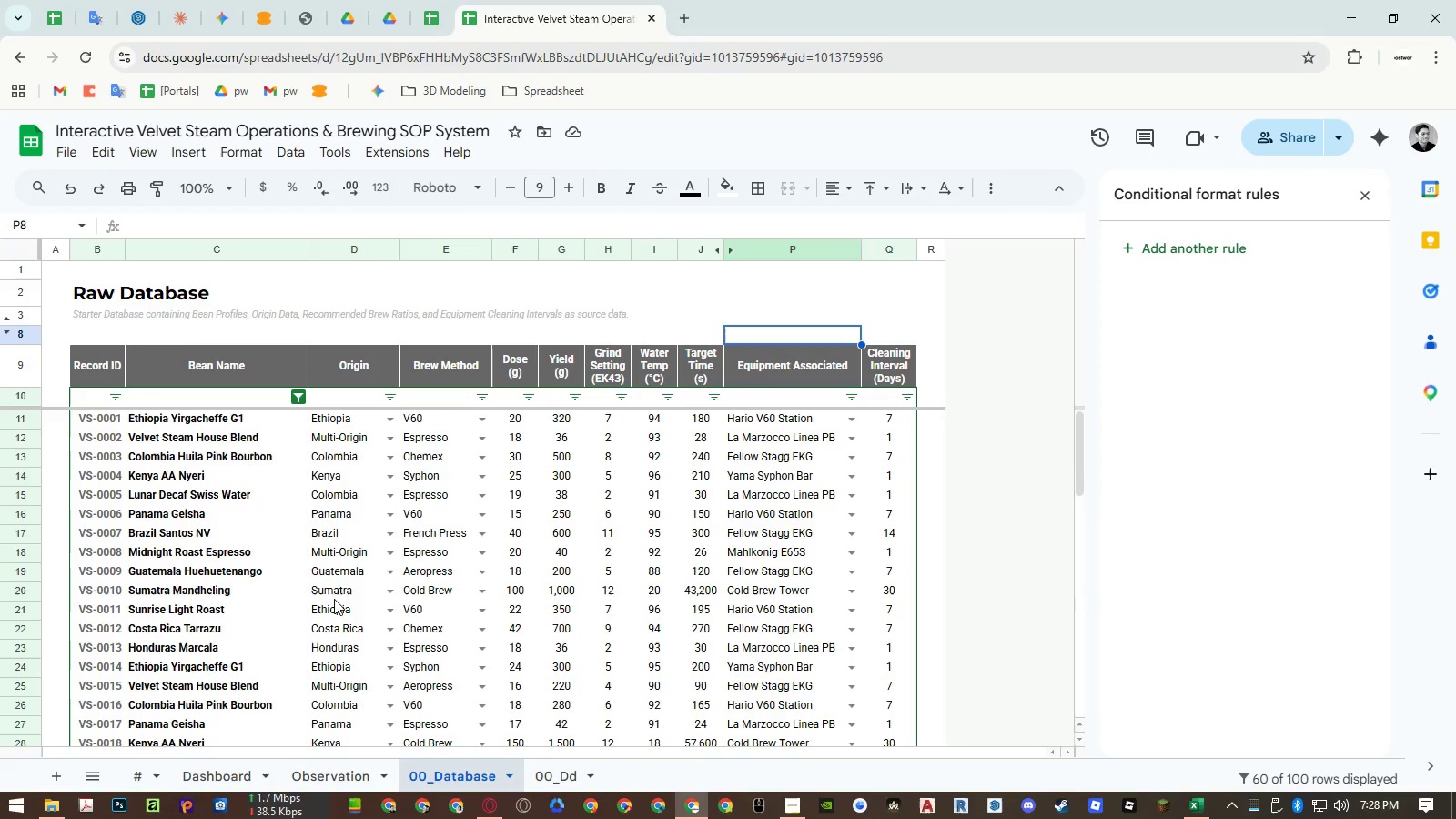 
scroll: coordinate [301, 588], scroll_direction: down, amount: 12.0
 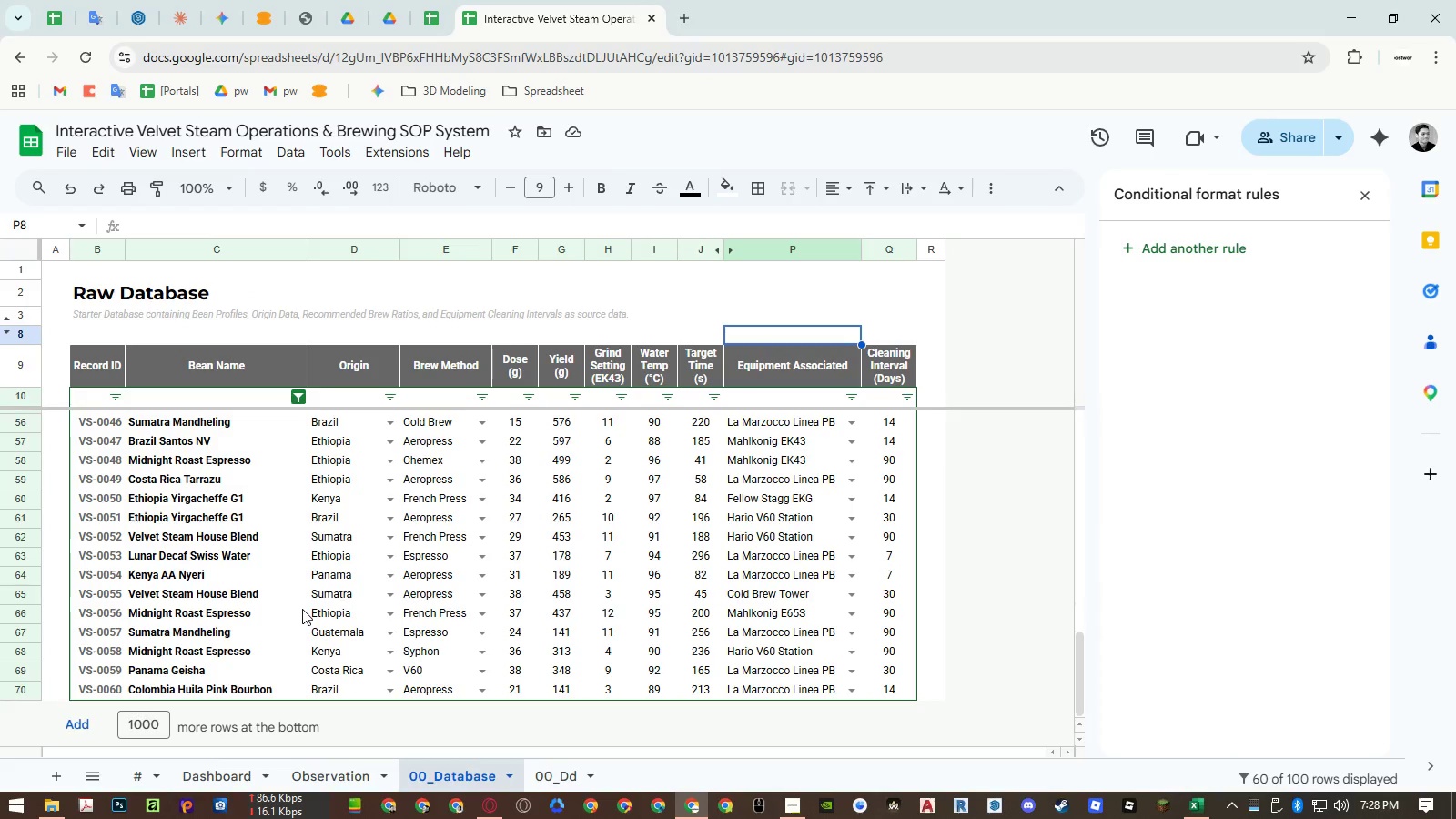 
scroll: coordinate [303, 604], scroll_direction: up, amount: 22.0
 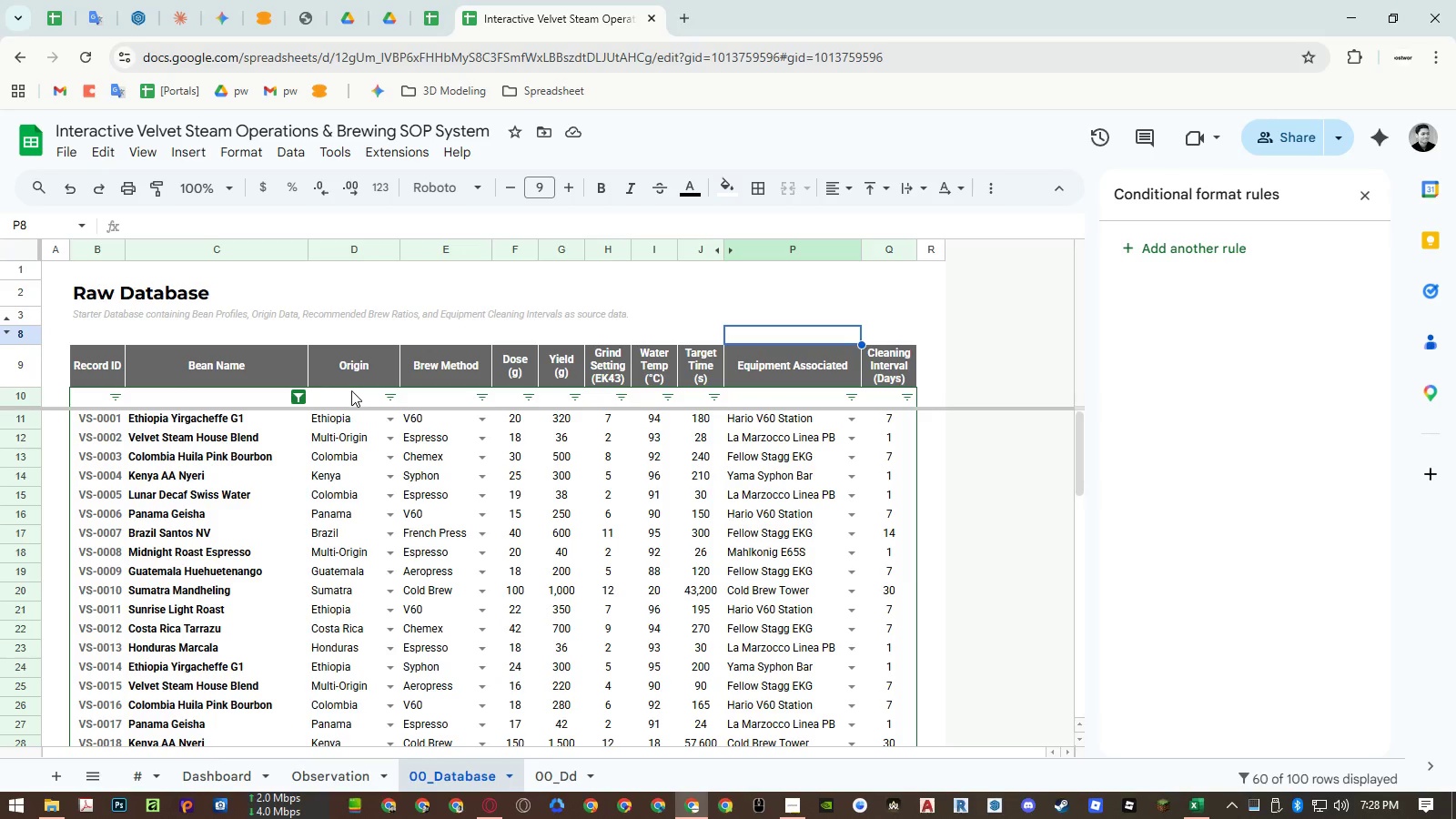 
wait(10.56)
 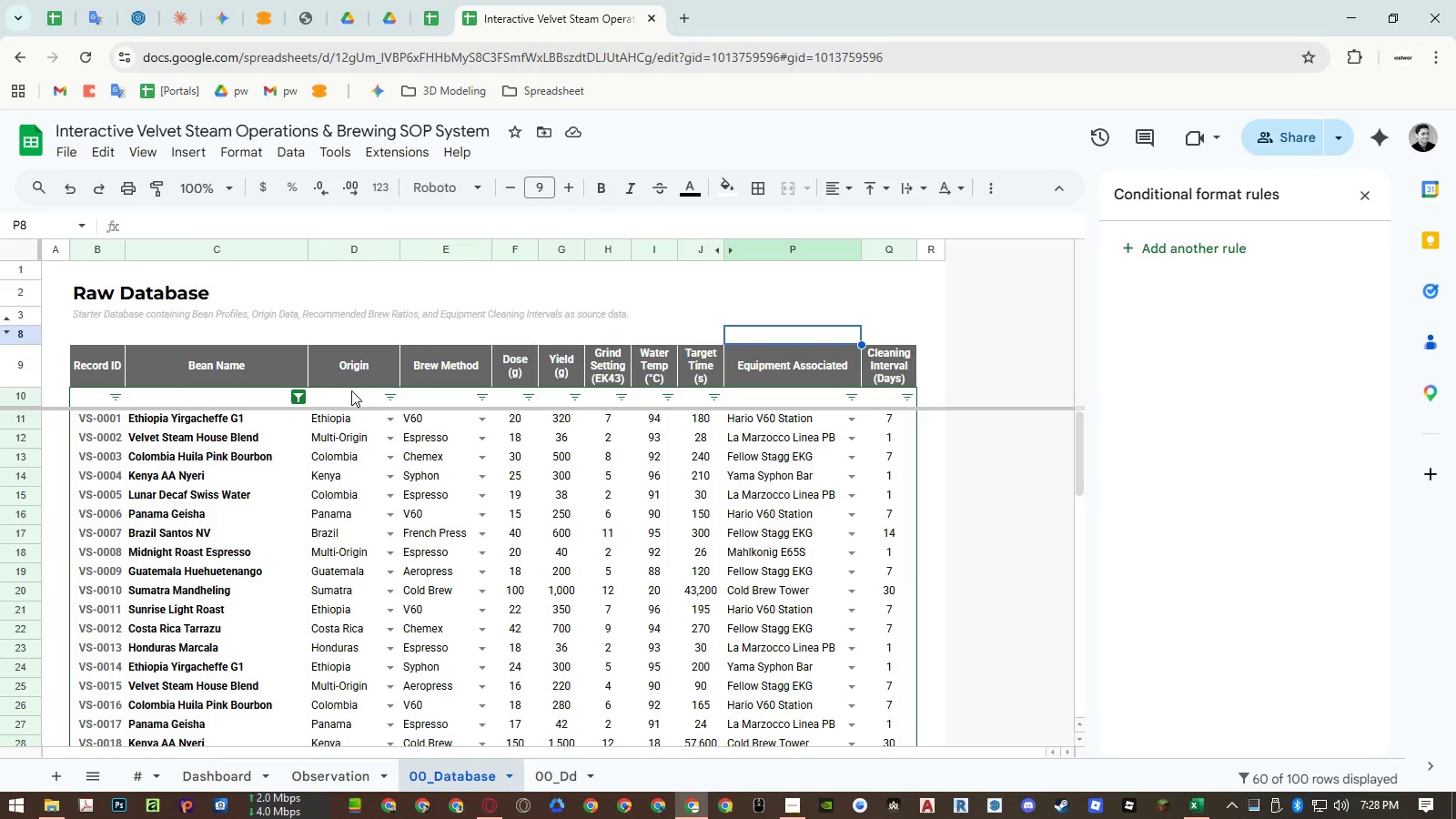 
left_click([327, 770])
 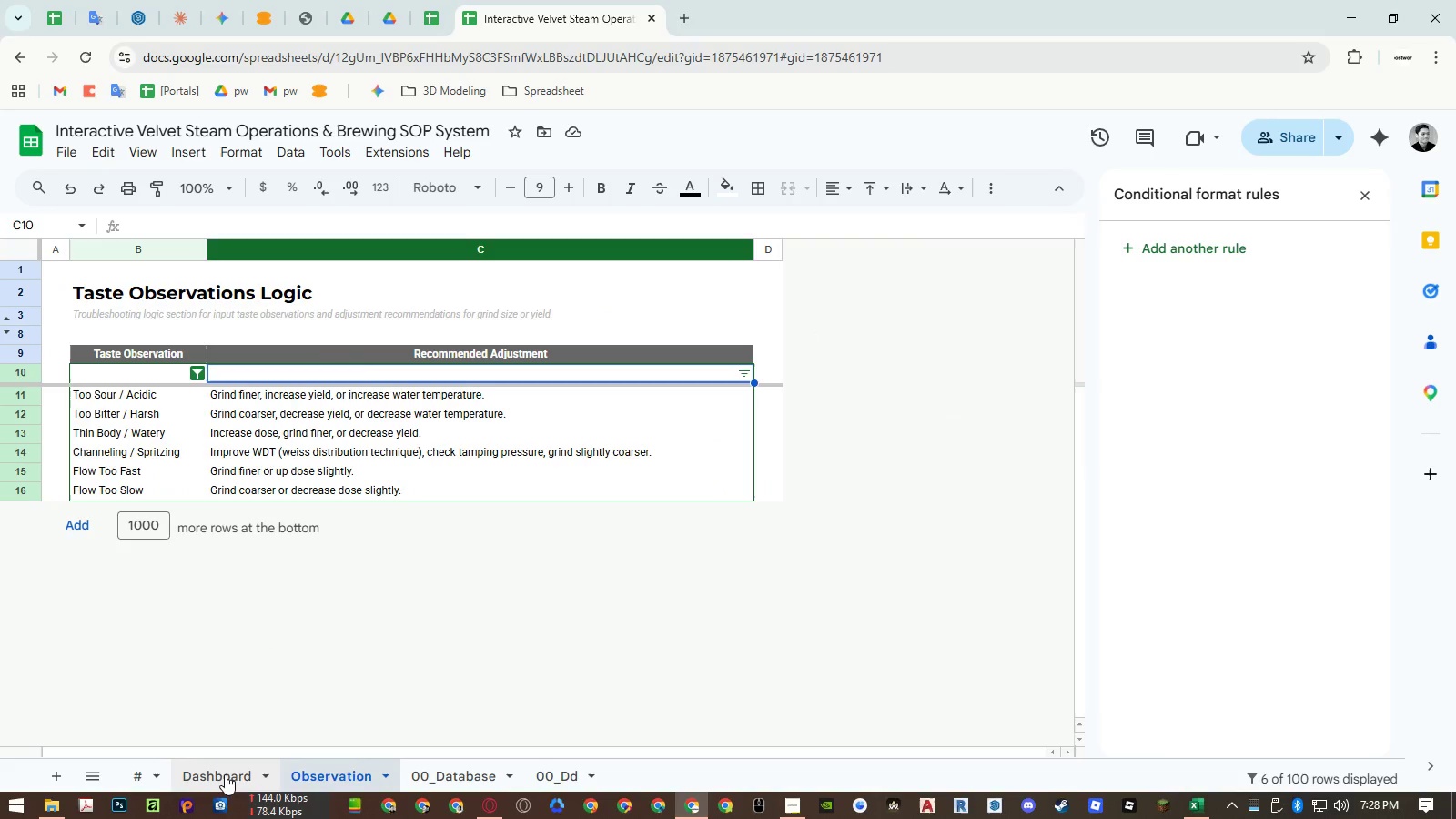 
left_click([227, 774])
 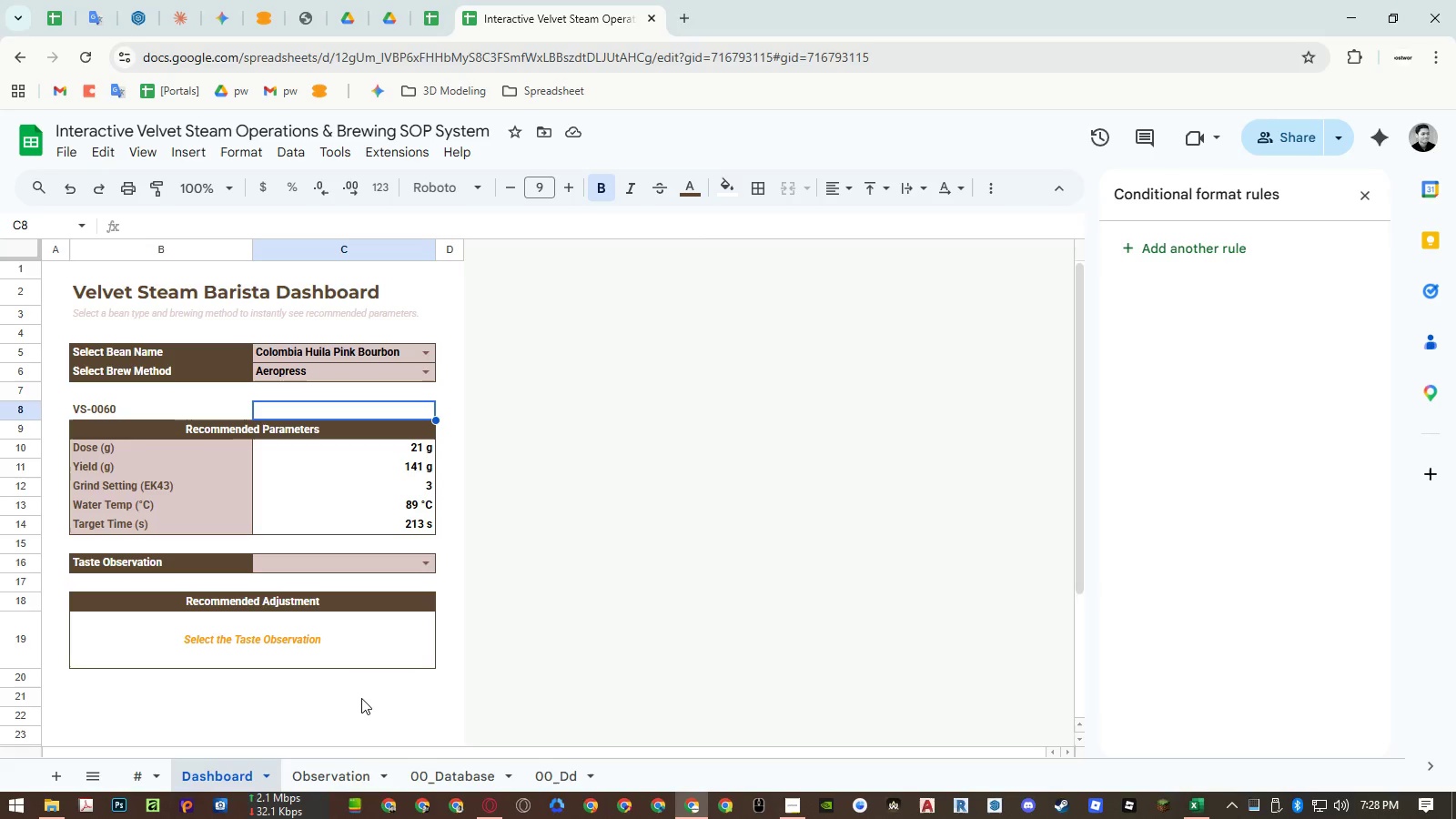 
wait(8.16)
 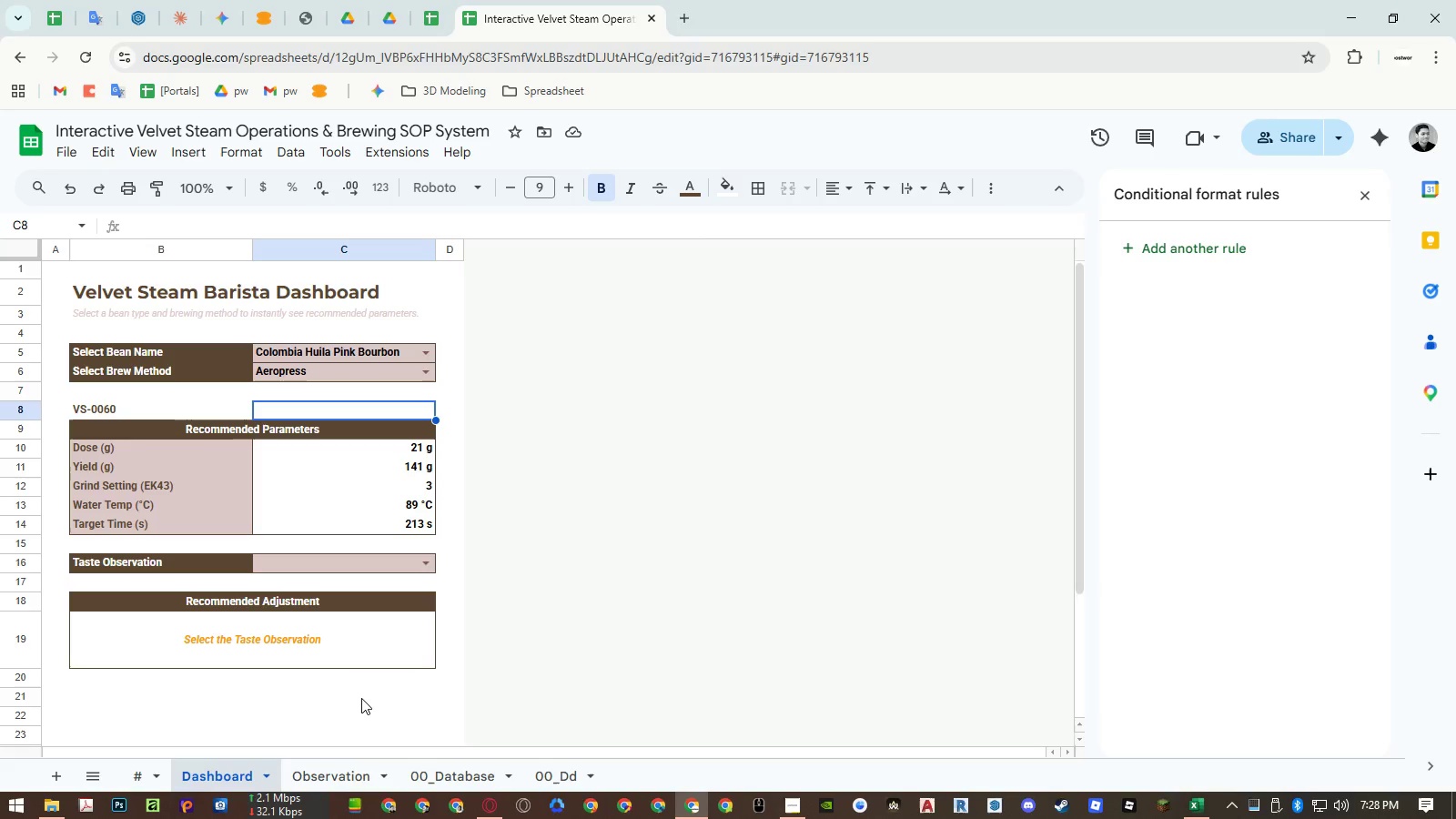 
left_click([500, 773])
 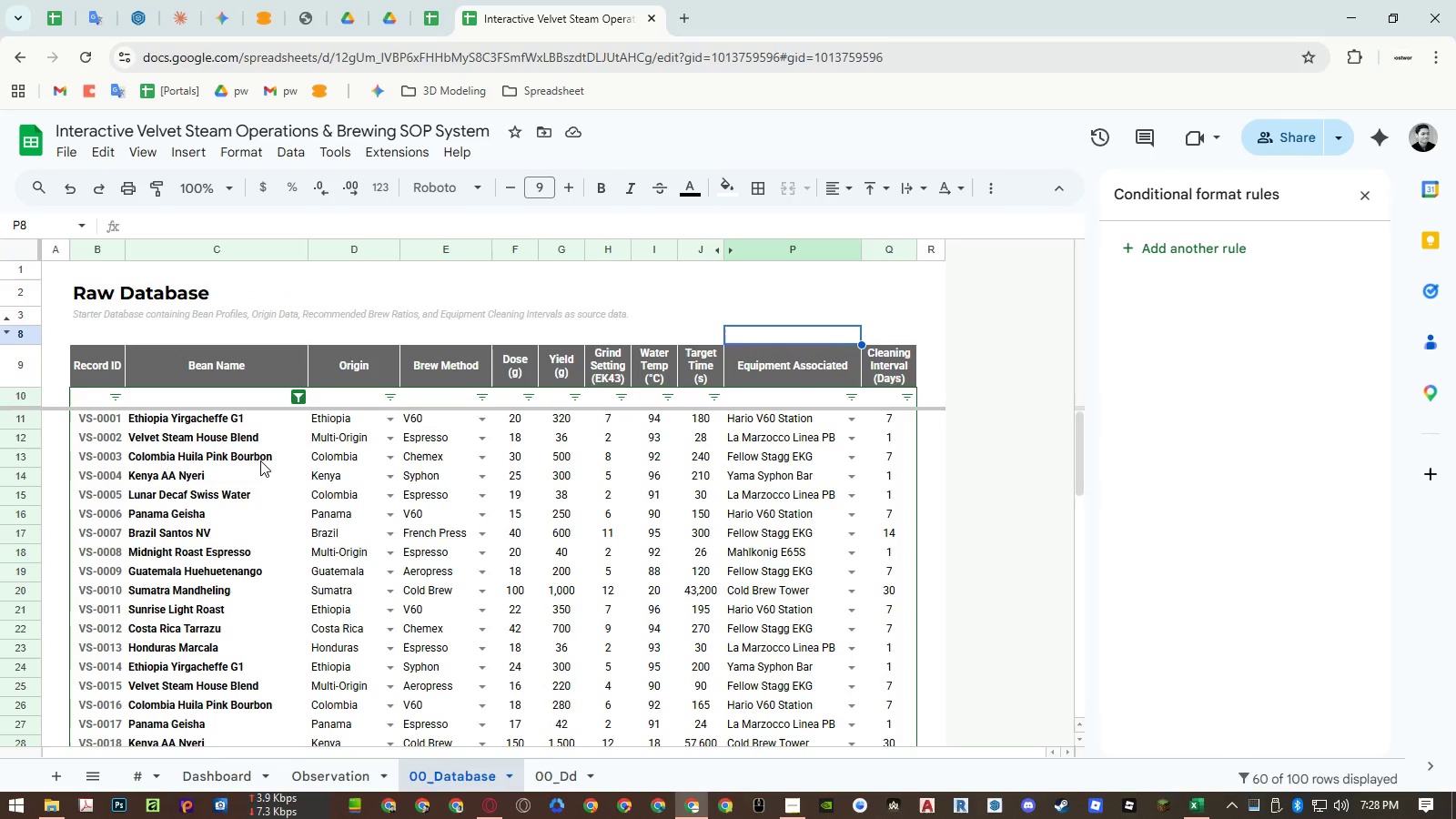 
wait(8.16)
 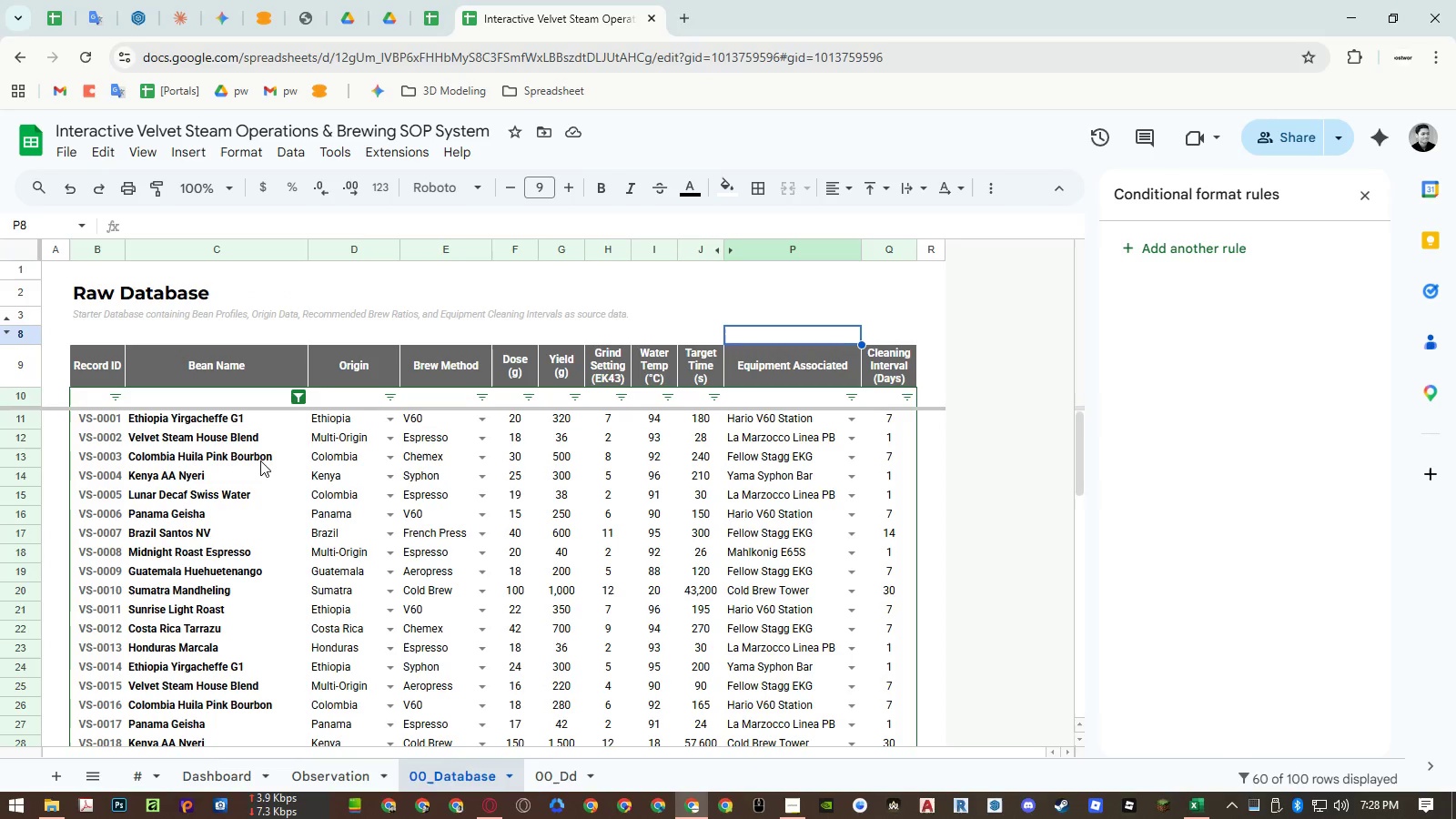 
left_click([238, 772])
 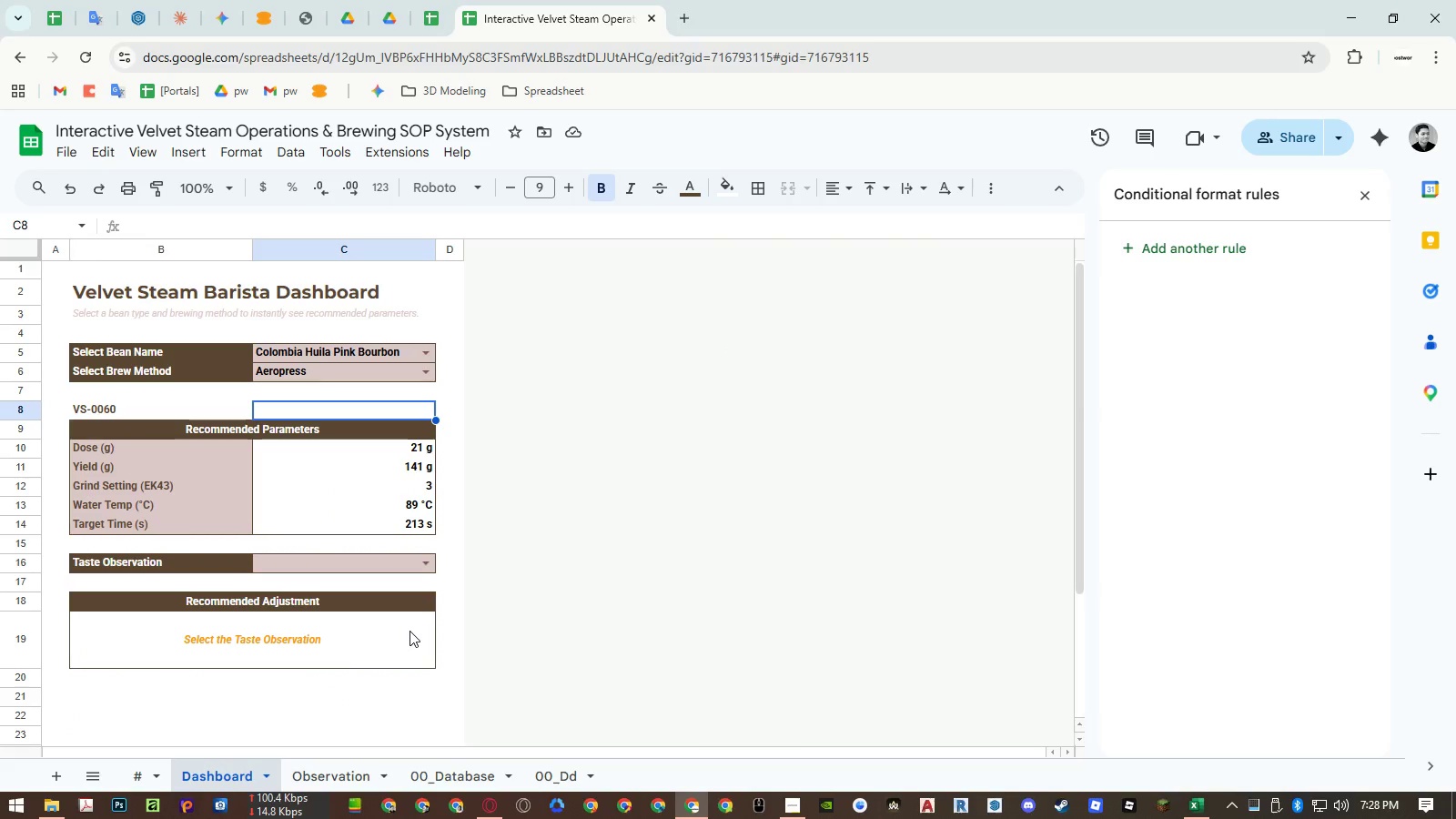 
wait(6.05)
 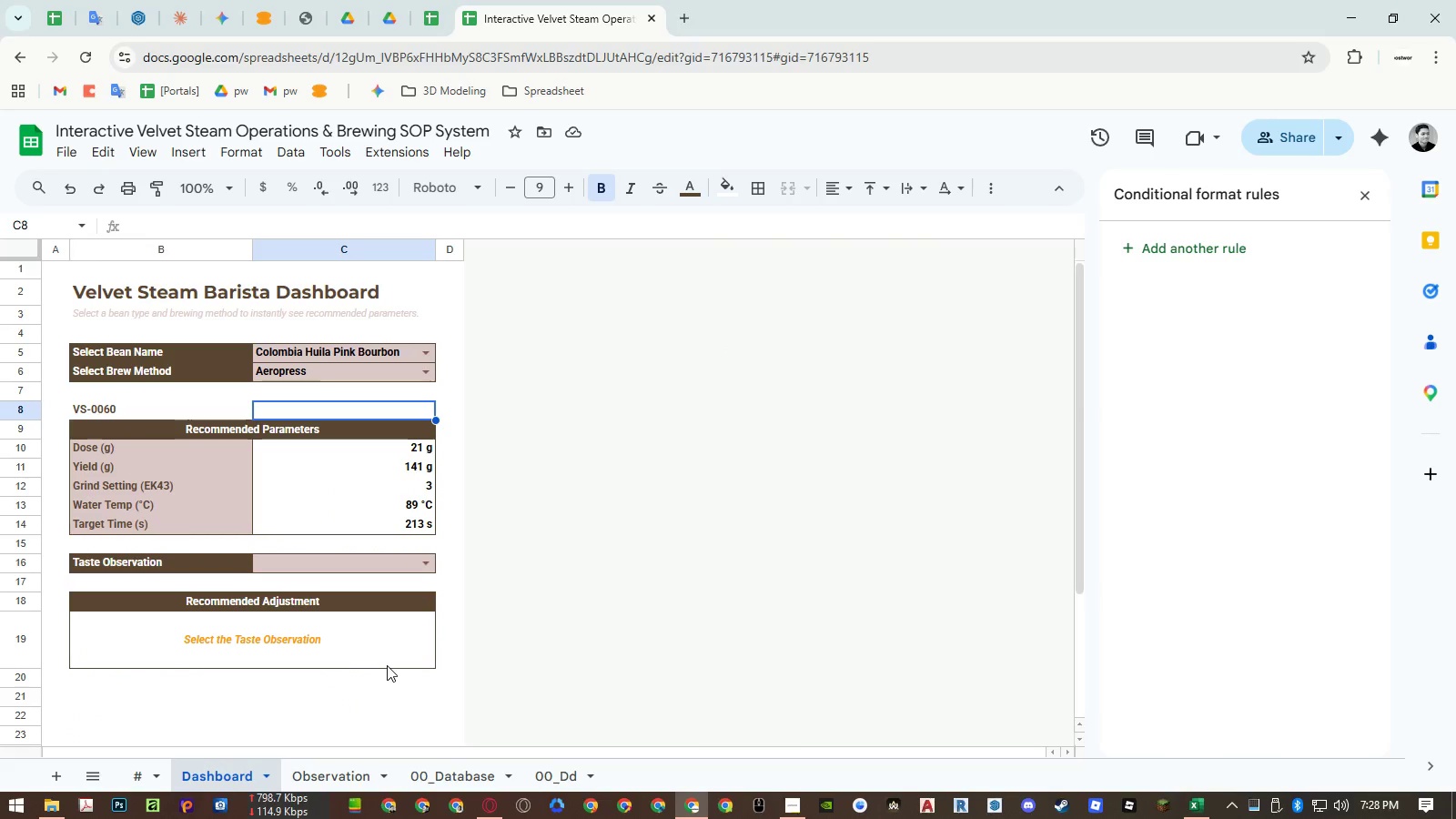 
double_click([228, 413])
 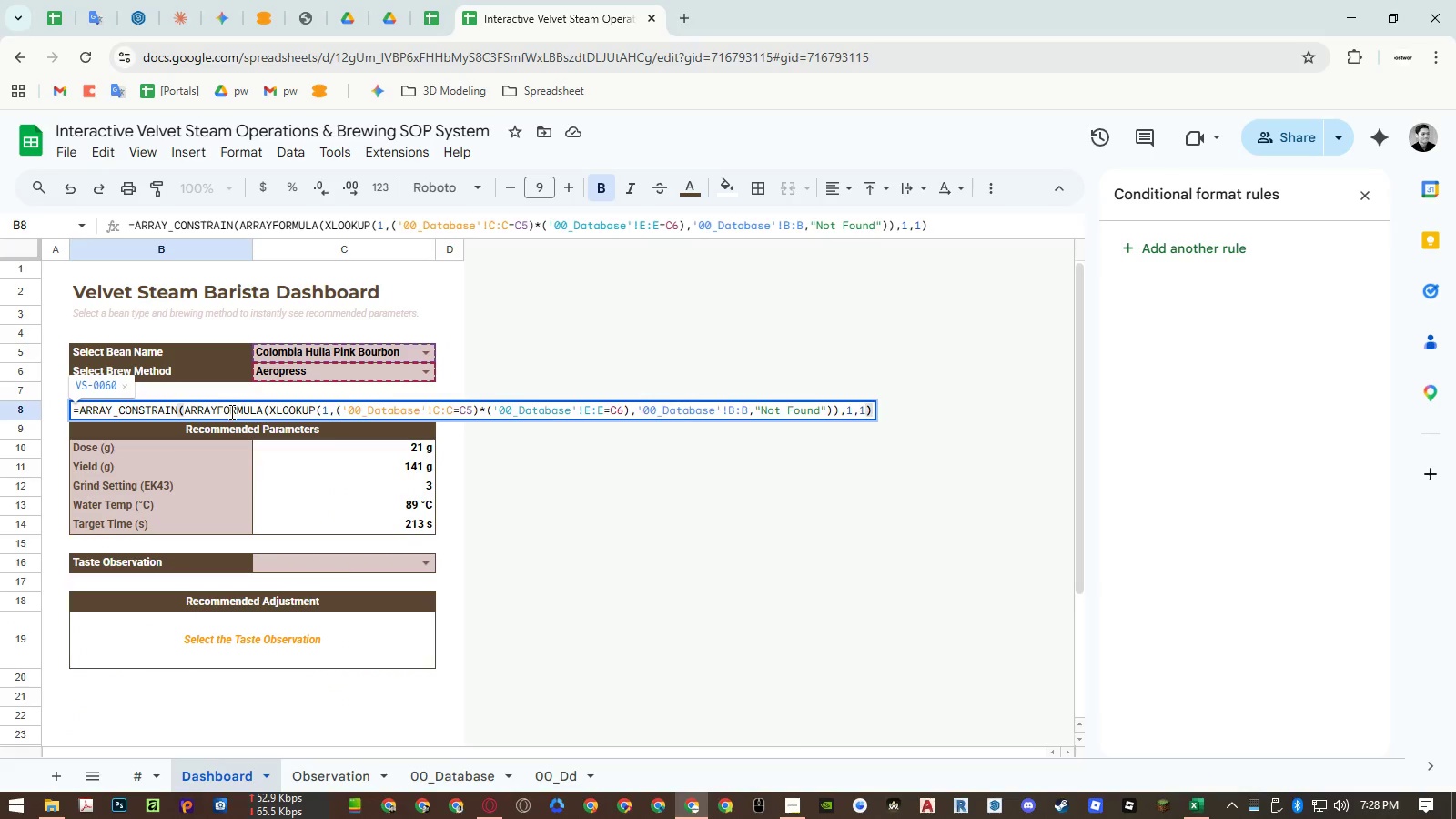 
key(Control+ControlLeft)
 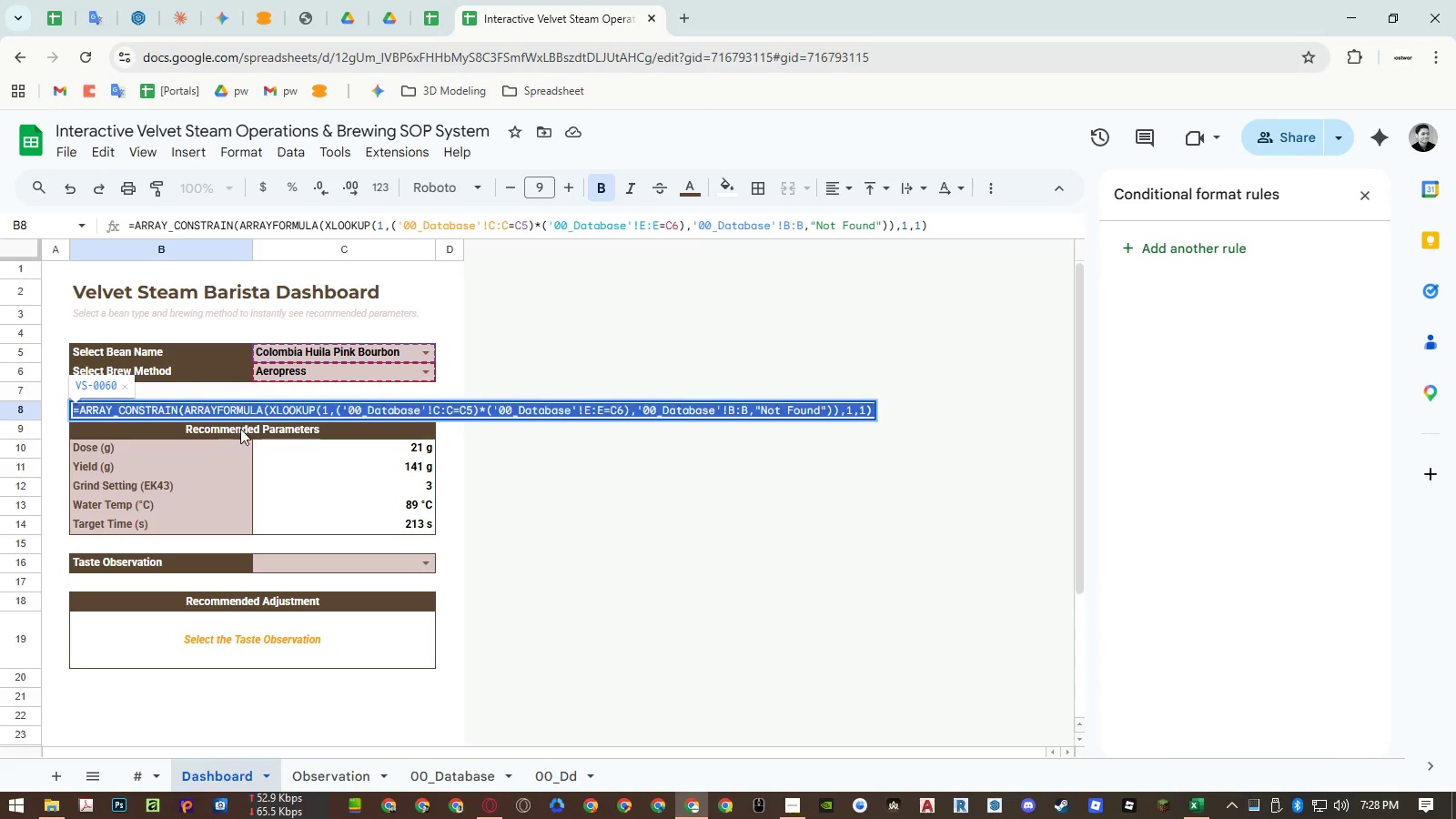 
key(Control+A)
 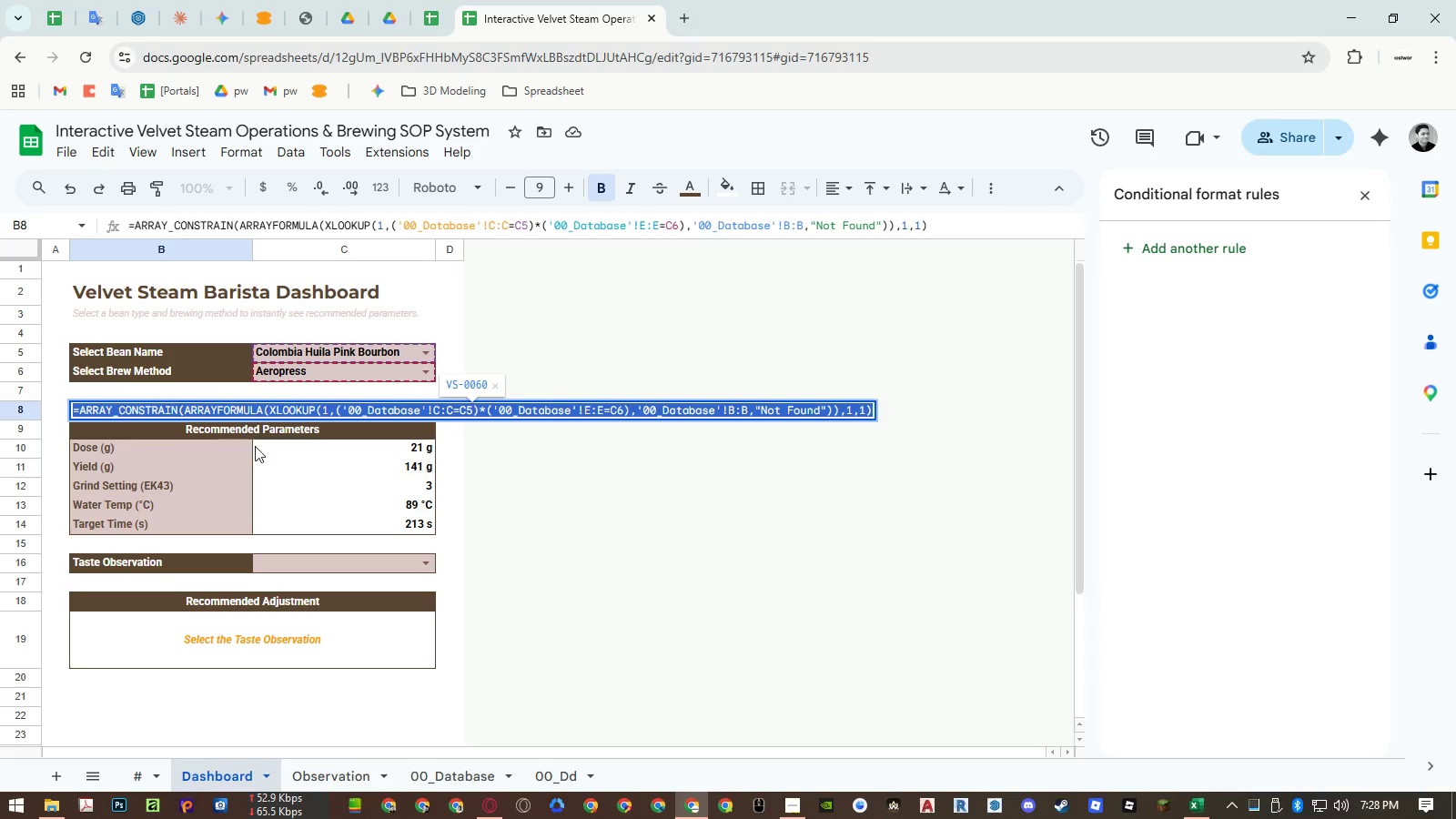 
key(Control+ControlLeft)
 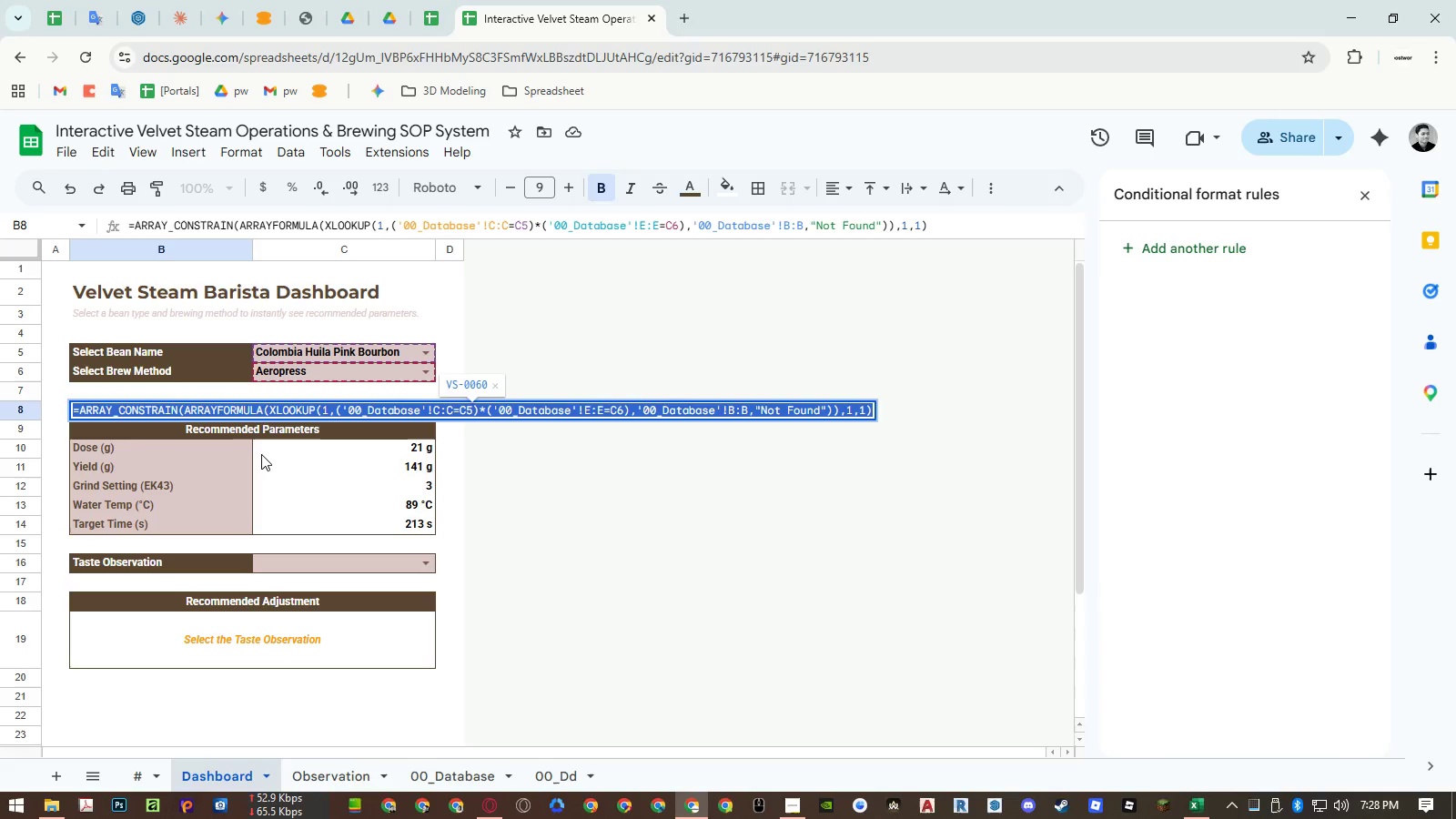 
key(Control+C)
 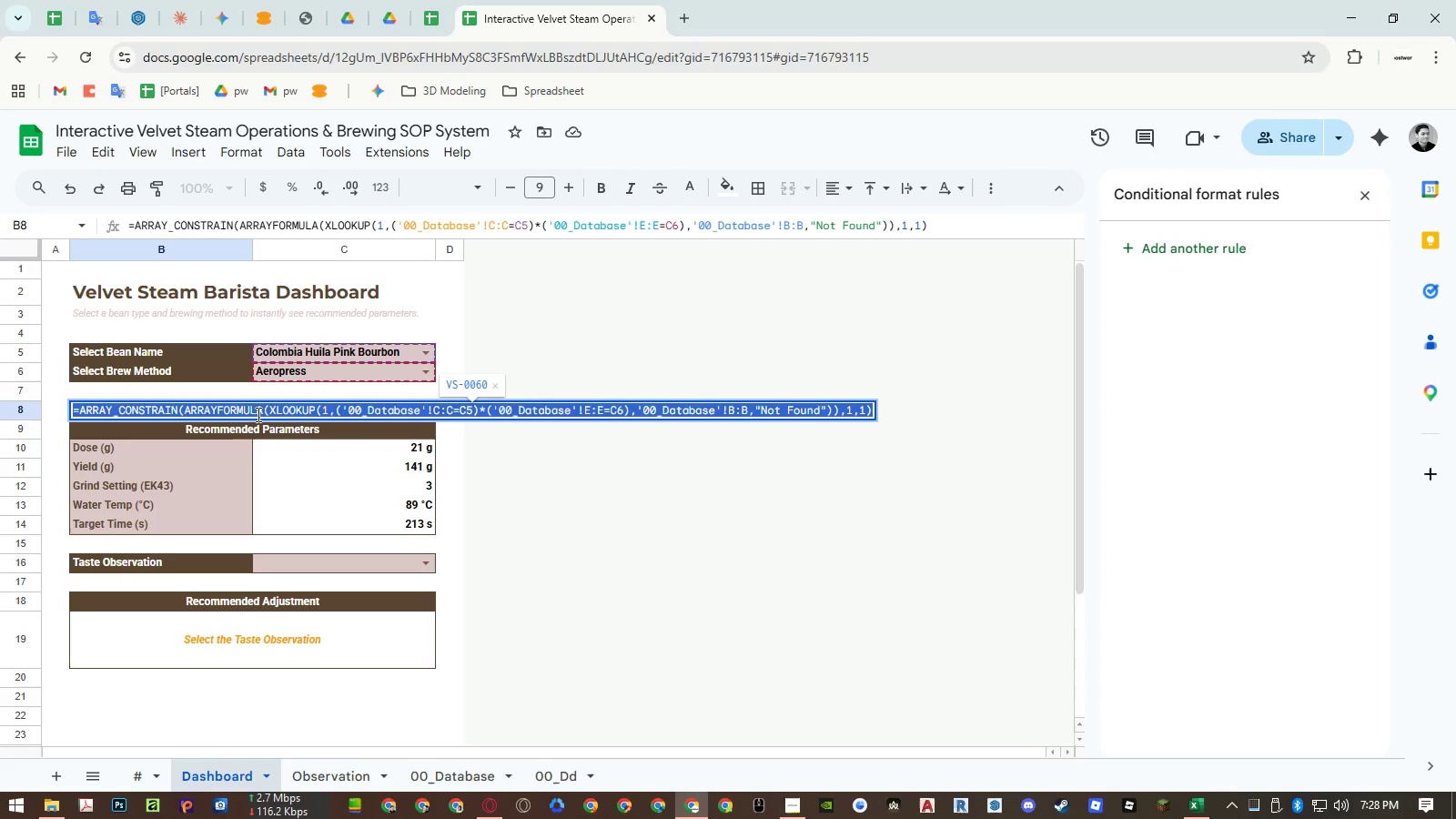 
left_click([258, 410])
 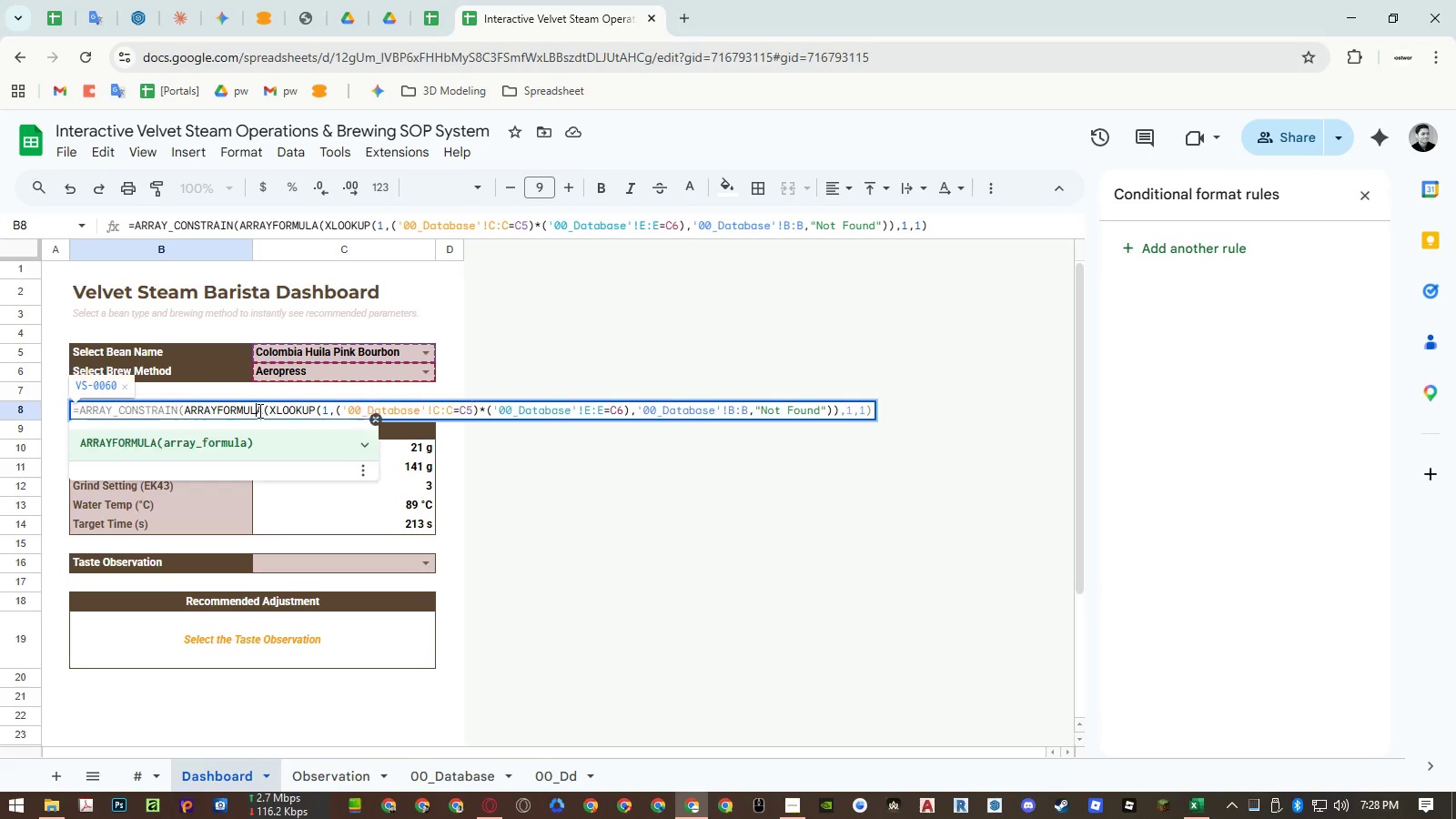 
key(Escape)
 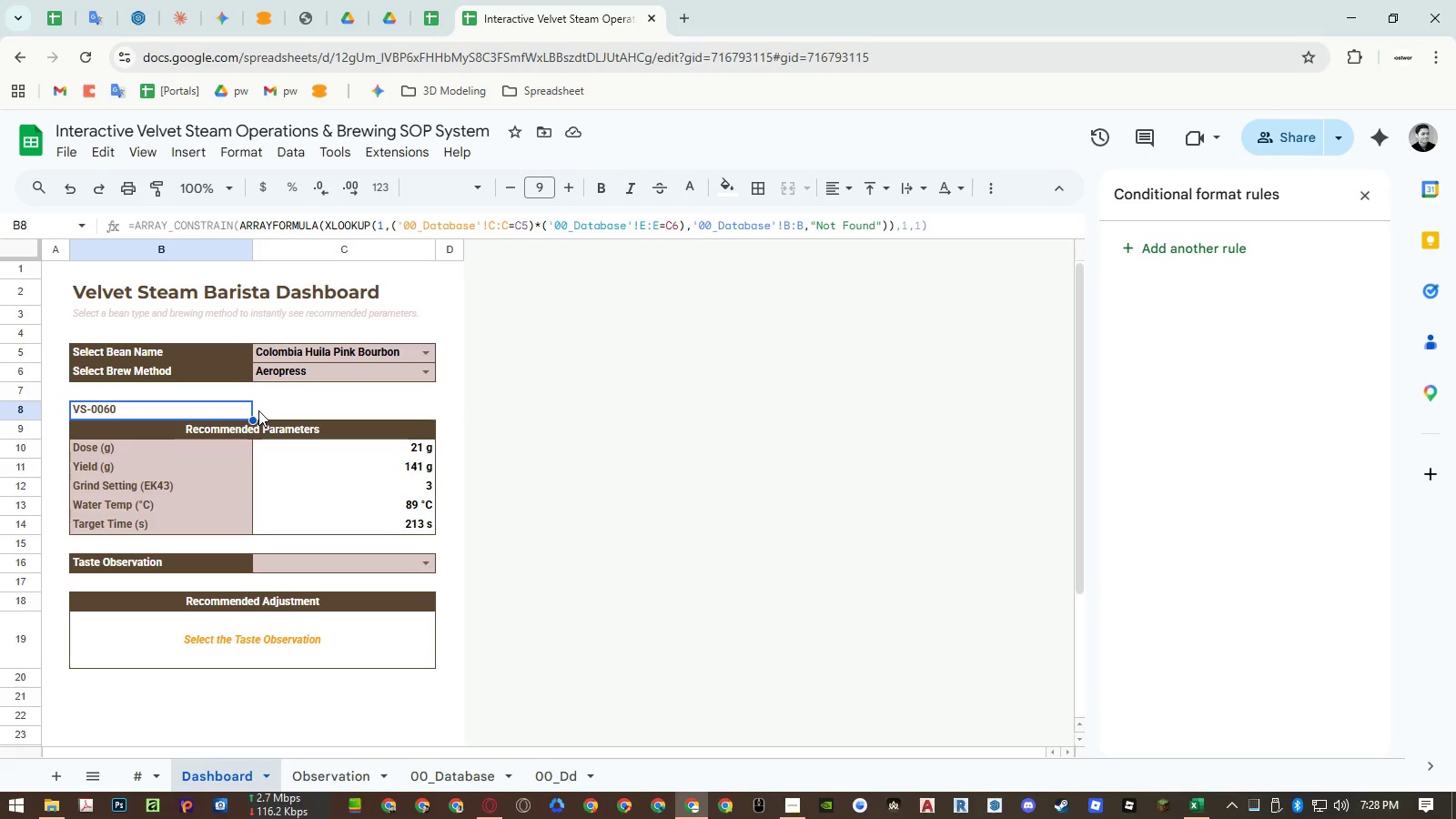 
key(Escape)
 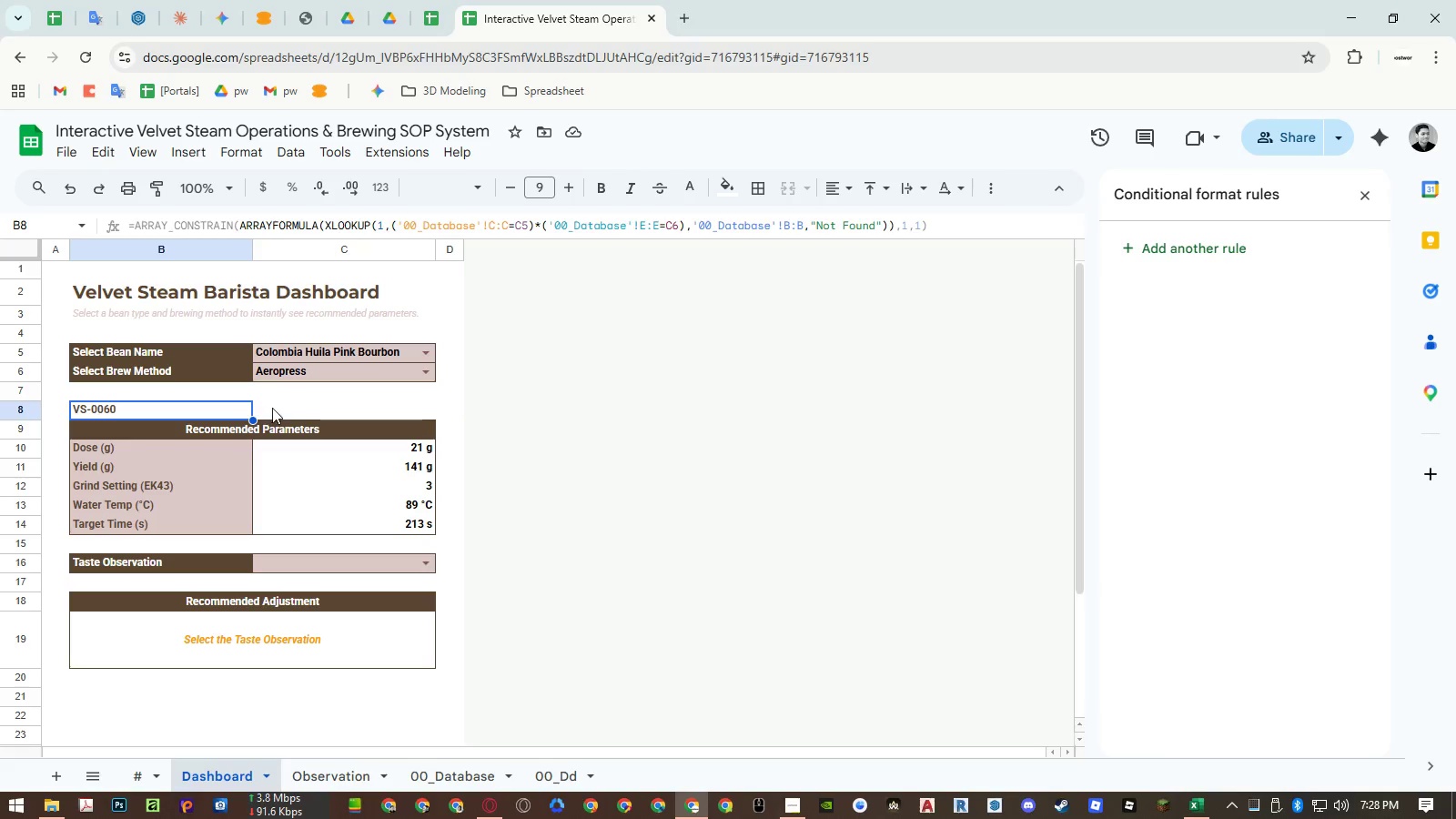 
double_click([272, 408])
 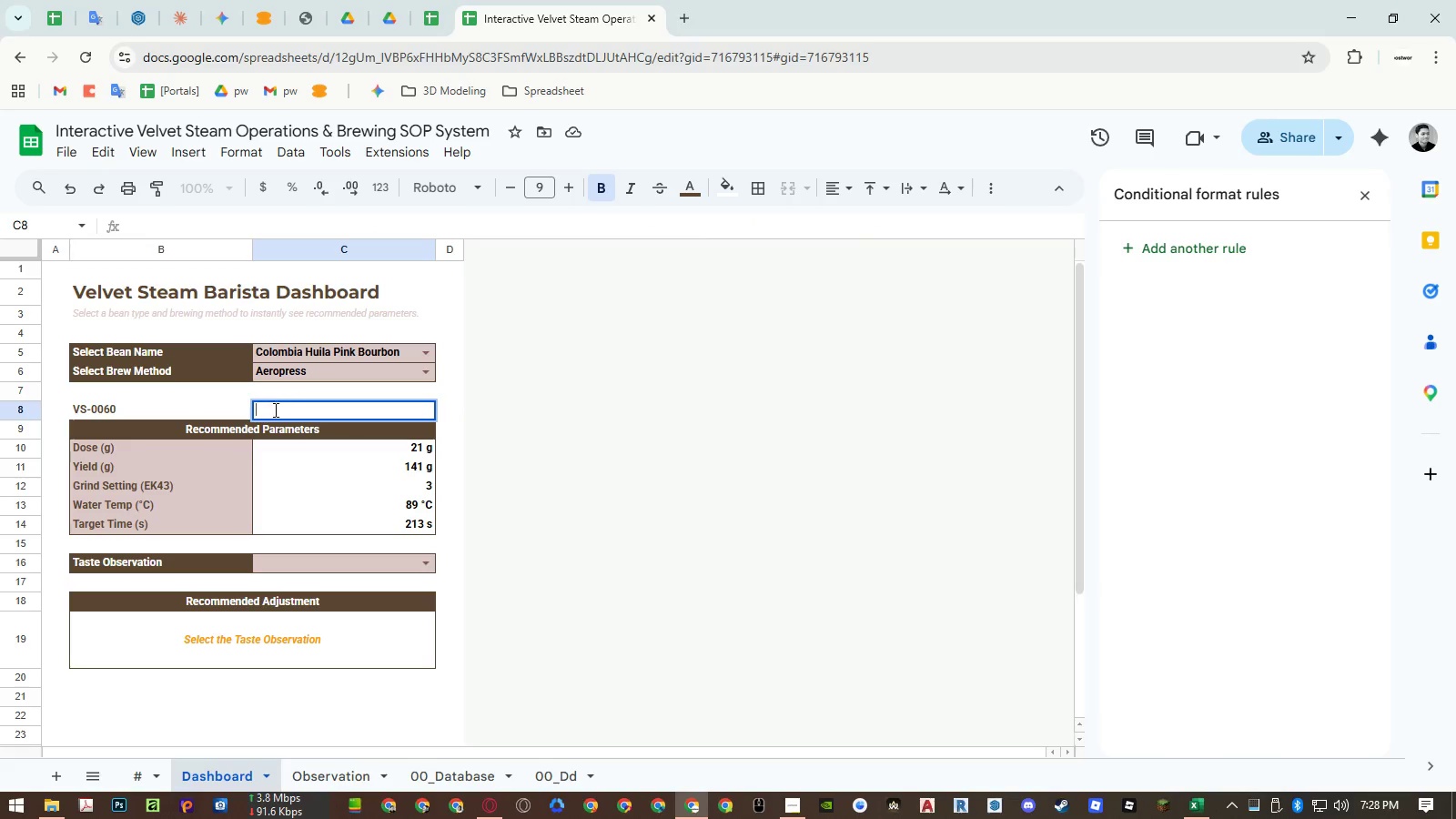 
key(Control+ControlLeft)
 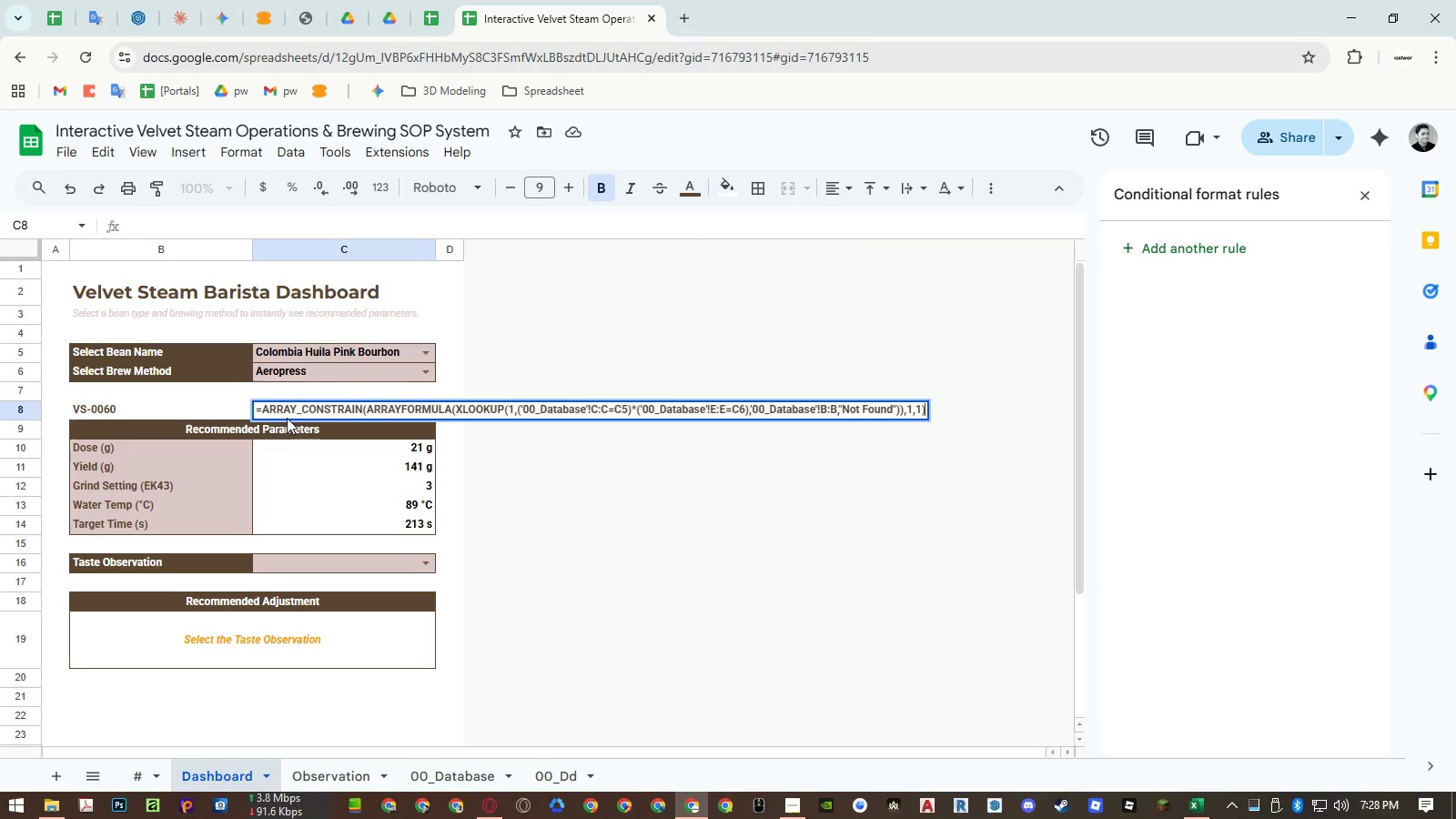 
key(Control+V)
 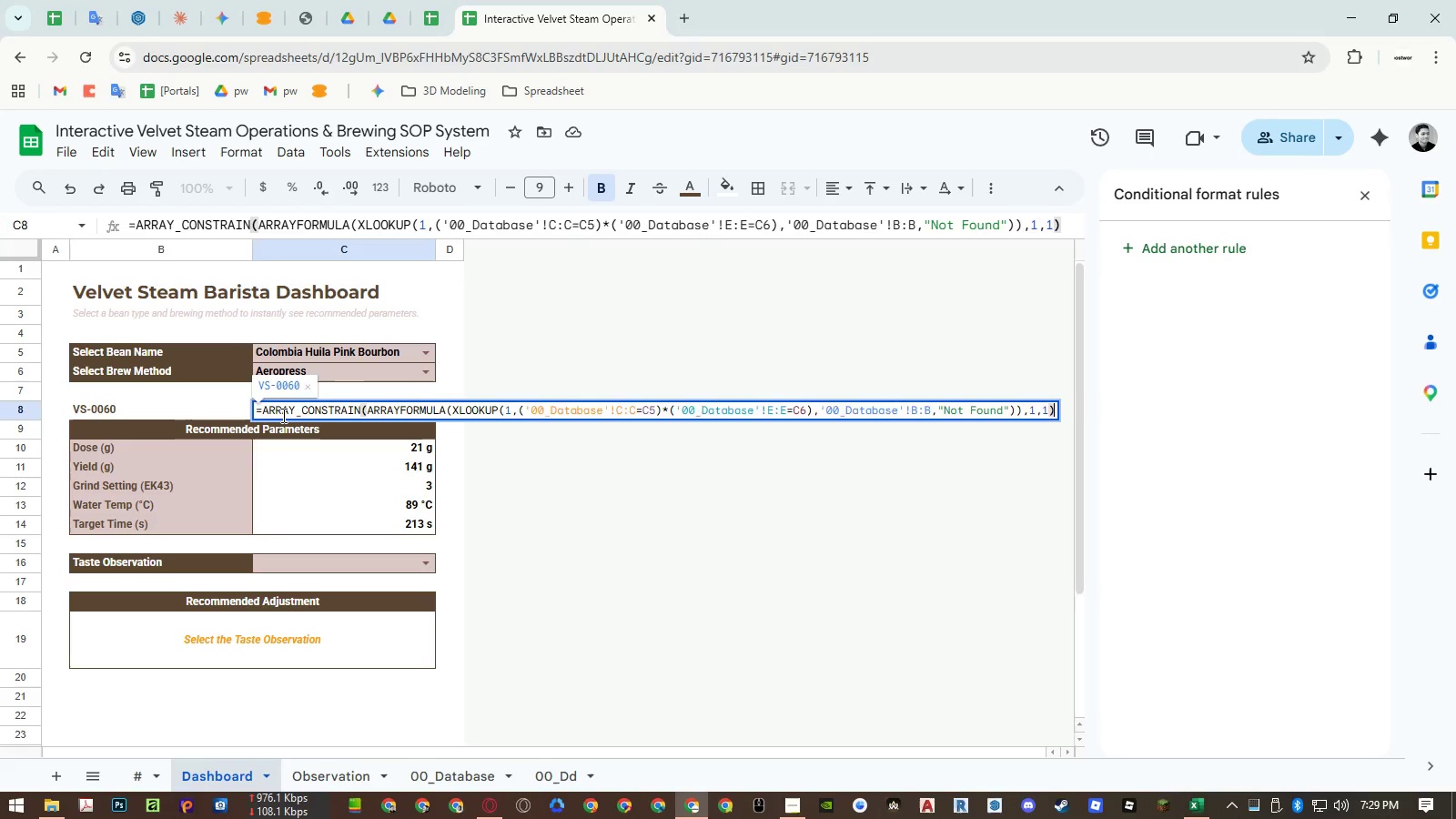 
key(Enter)
 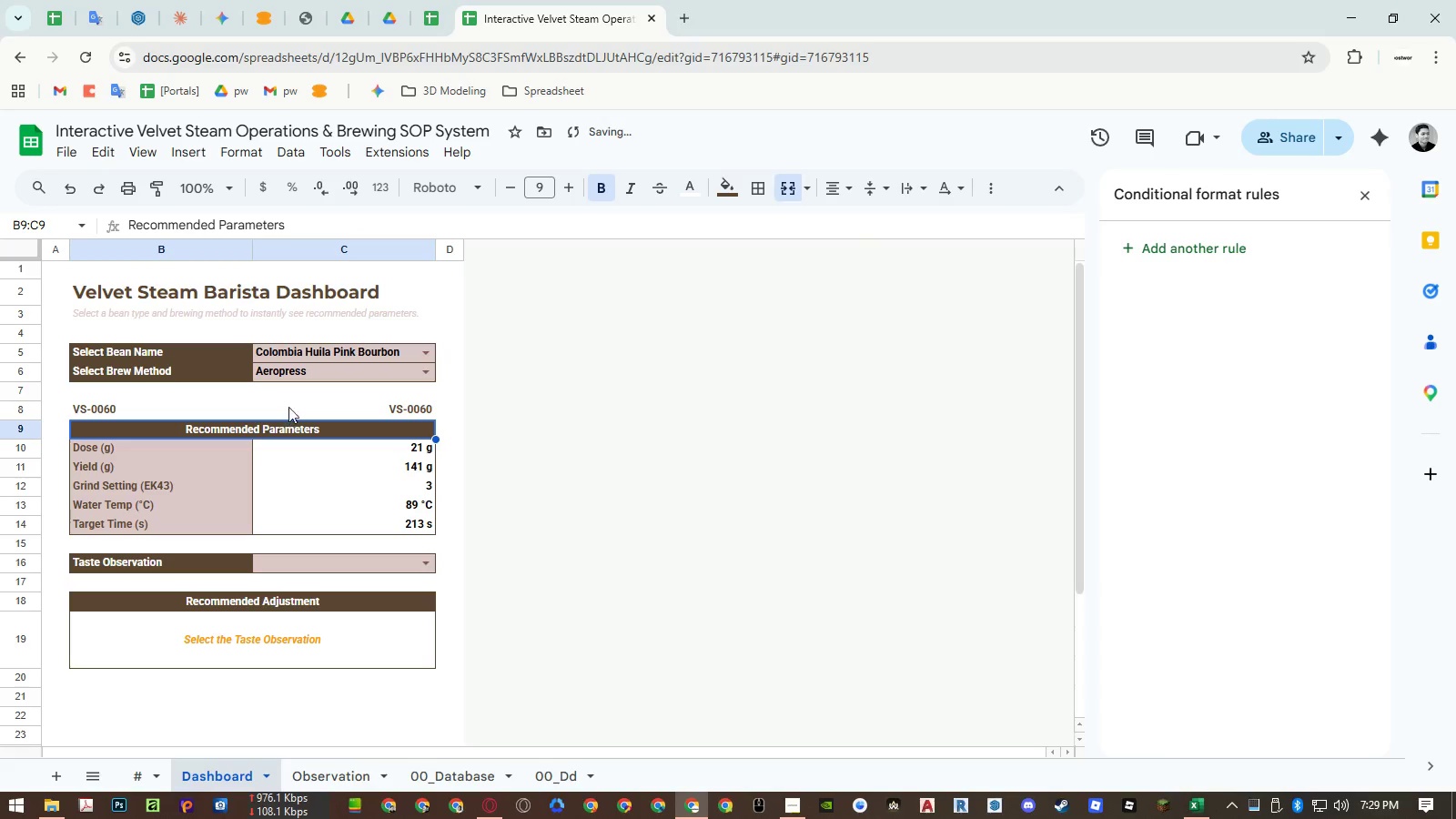 
left_click([288, 405])
 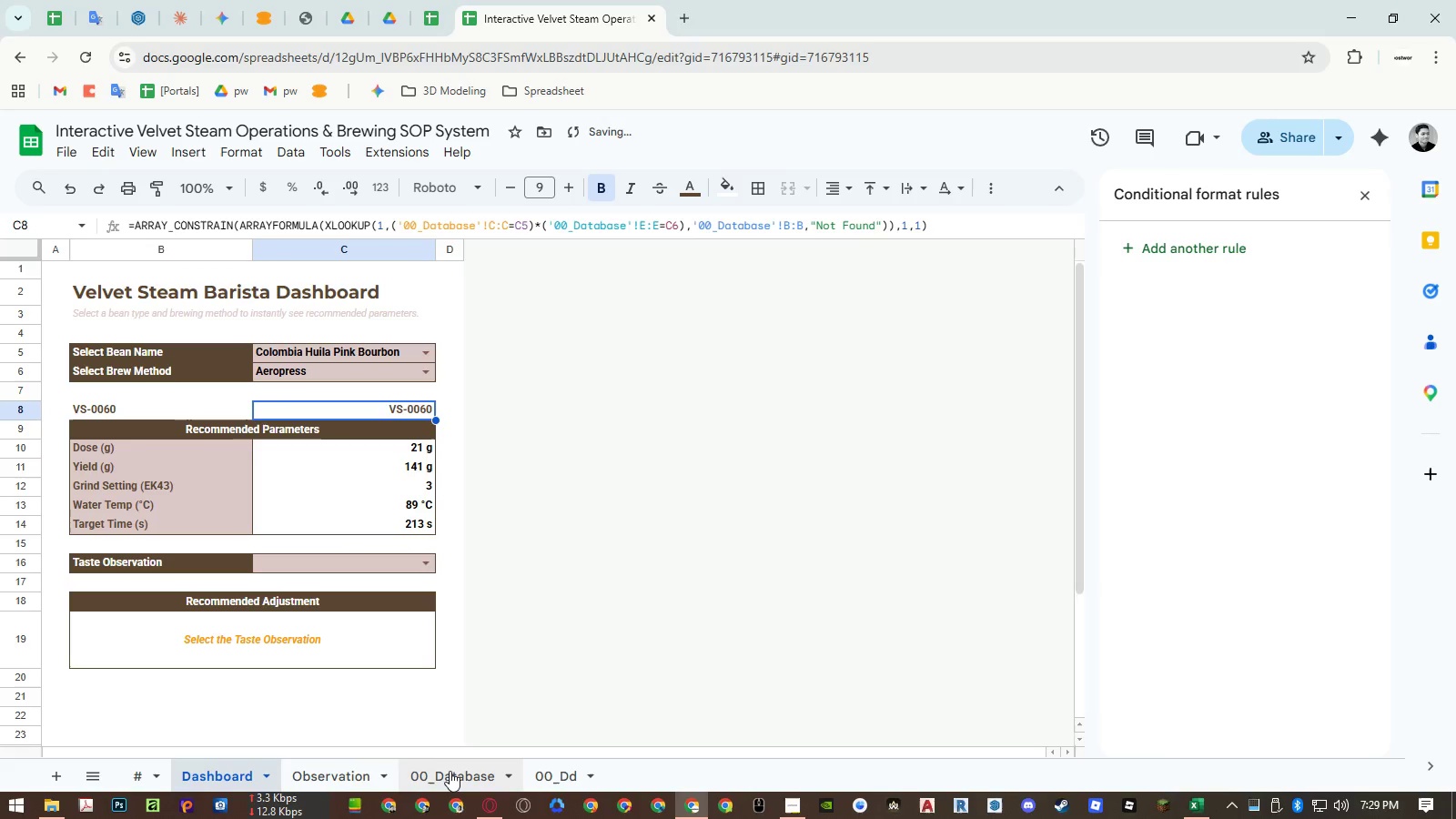 
left_click([450, 771])
 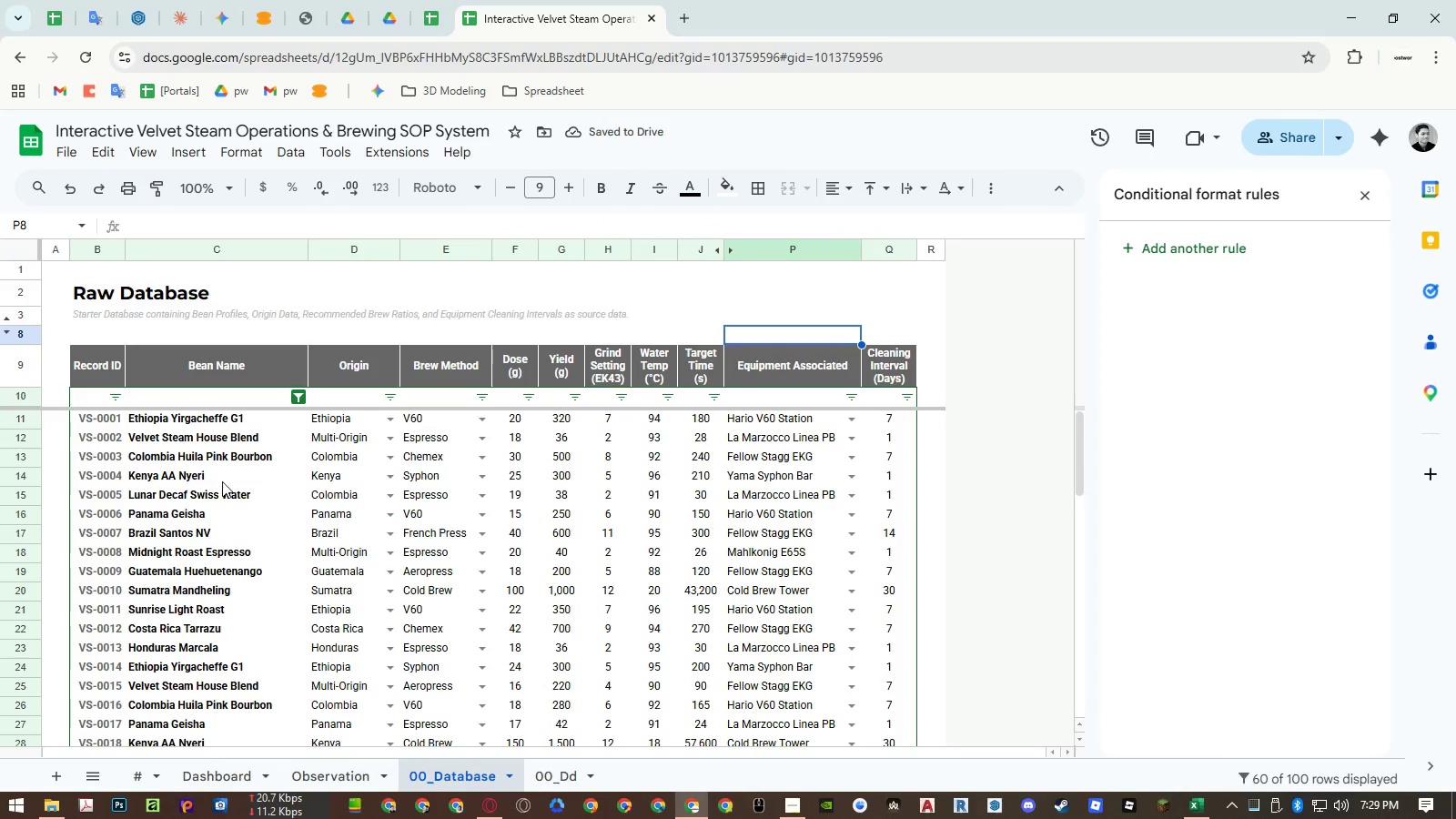 
left_click([185, 775])
 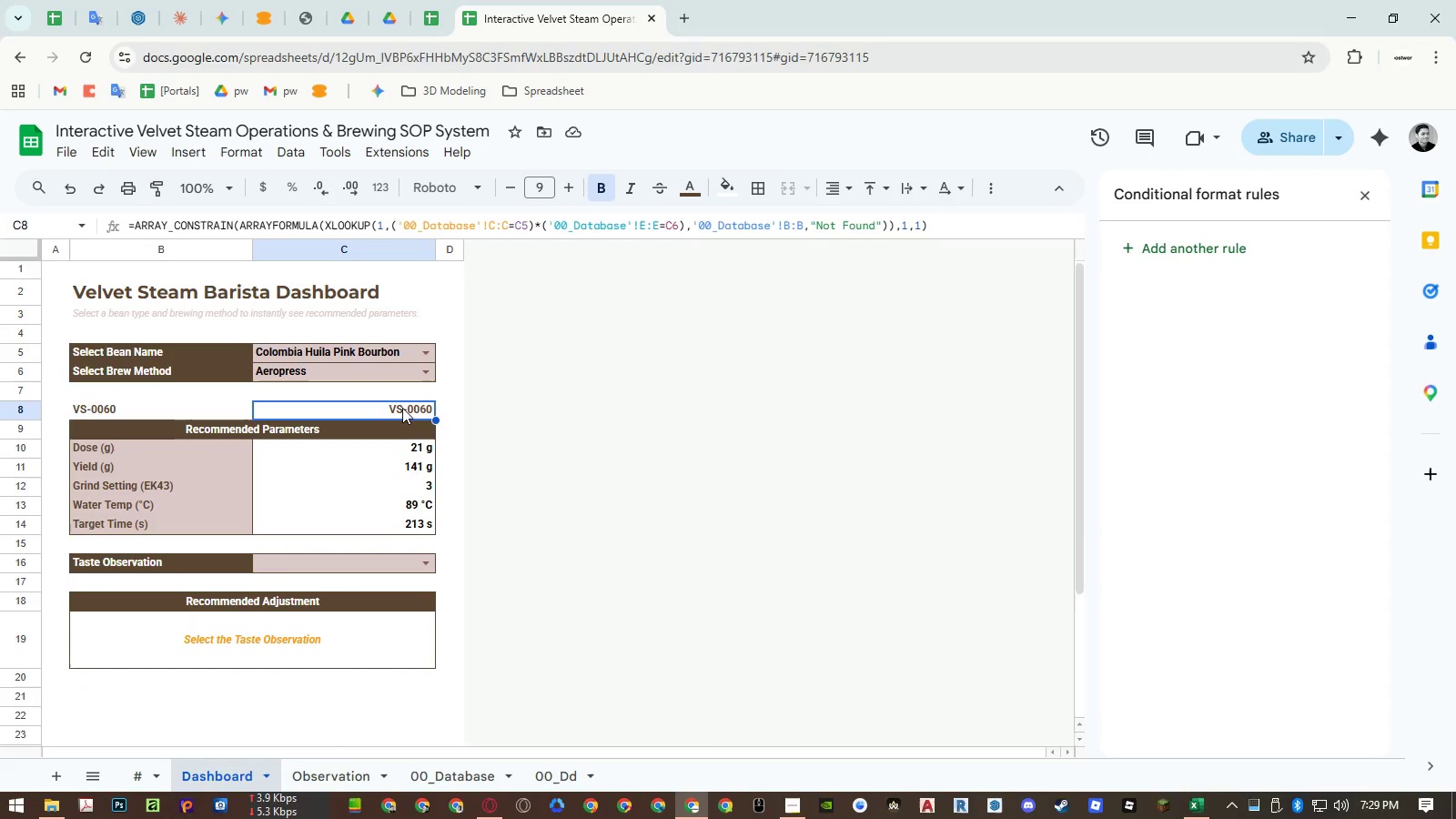 
double_click([402, 408])
 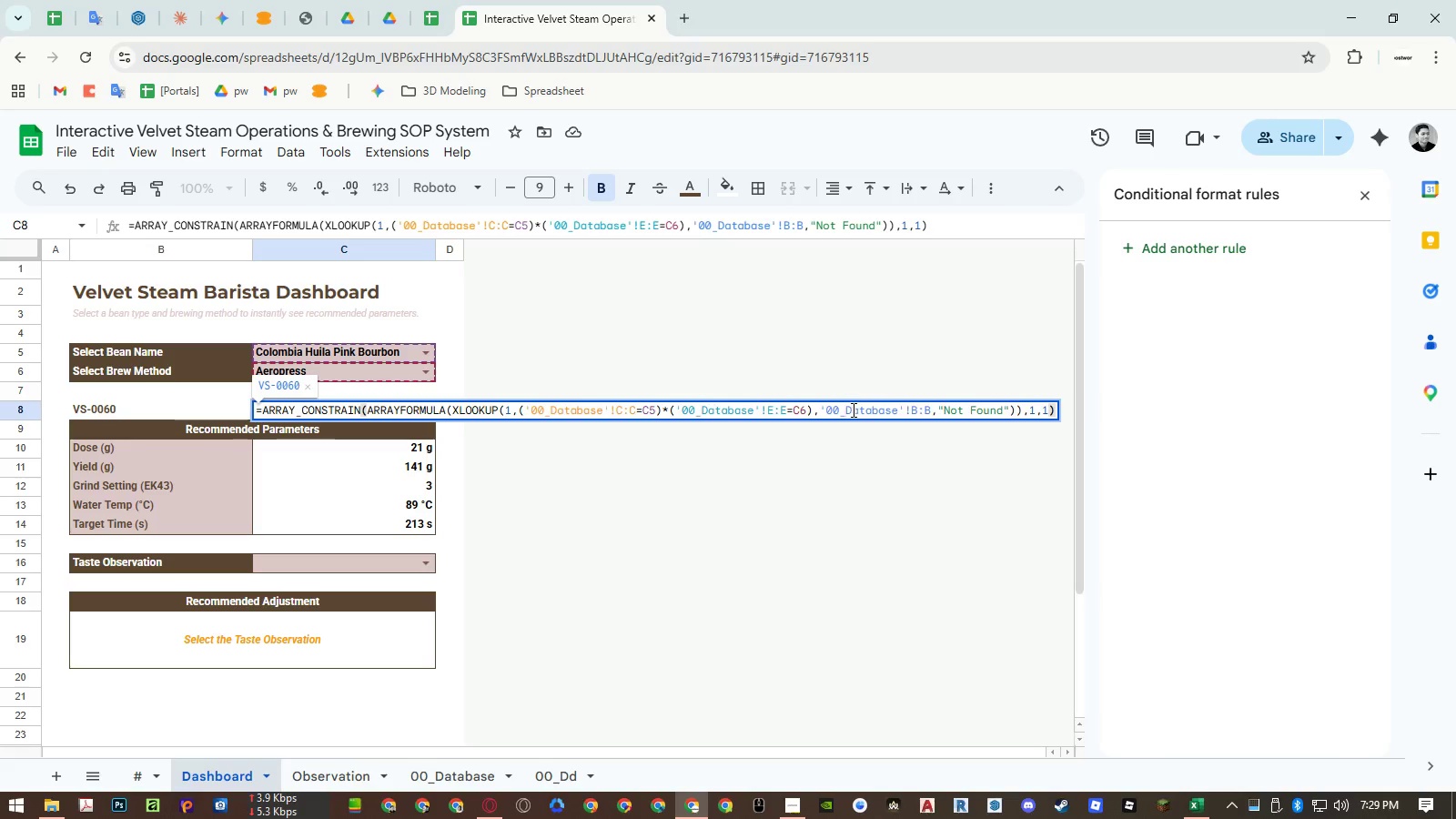 
double_click([852, 410])
 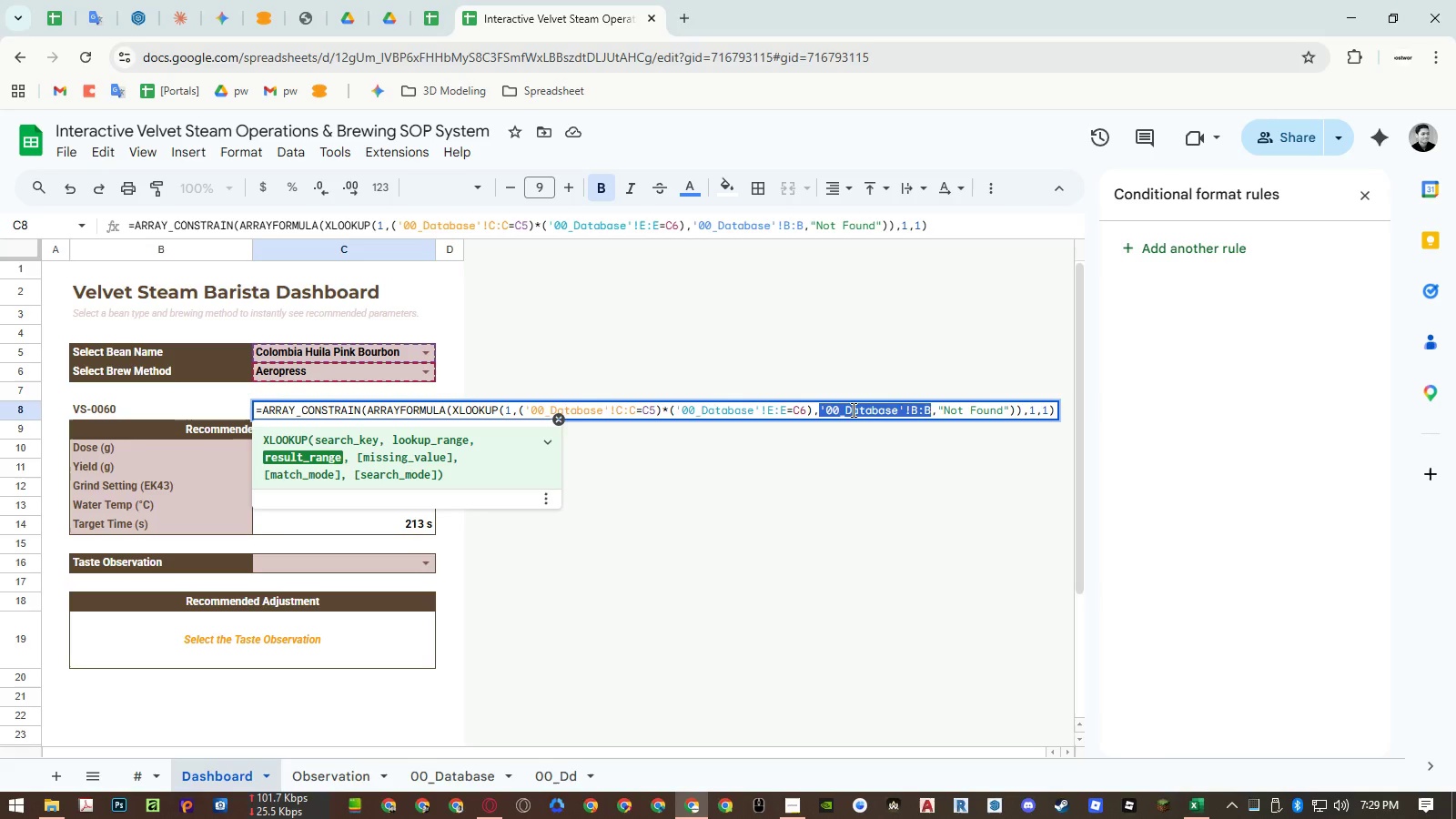 
wait(6.08)
 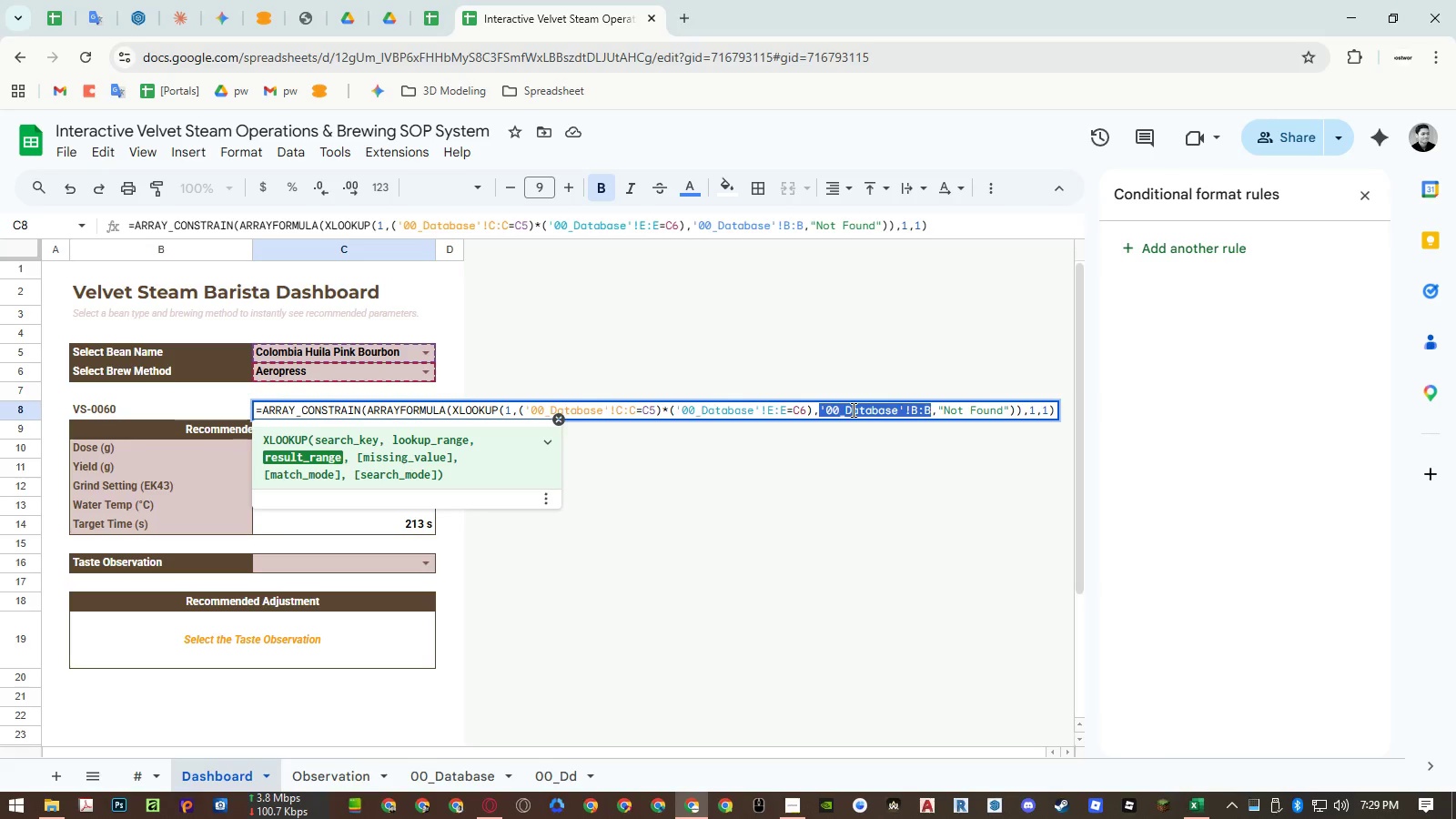 
key(Escape)
 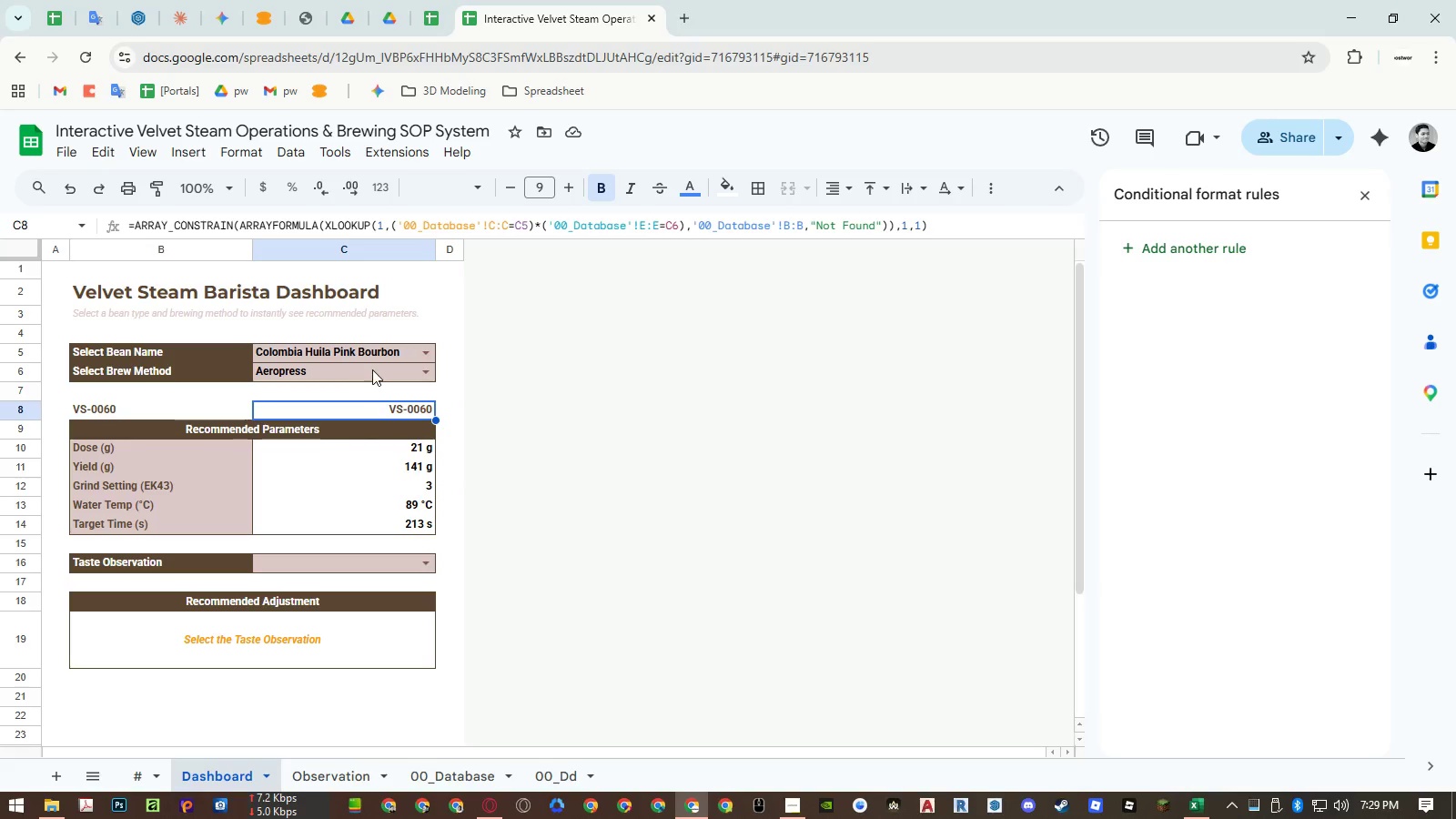 
left_click([373, 369])
 